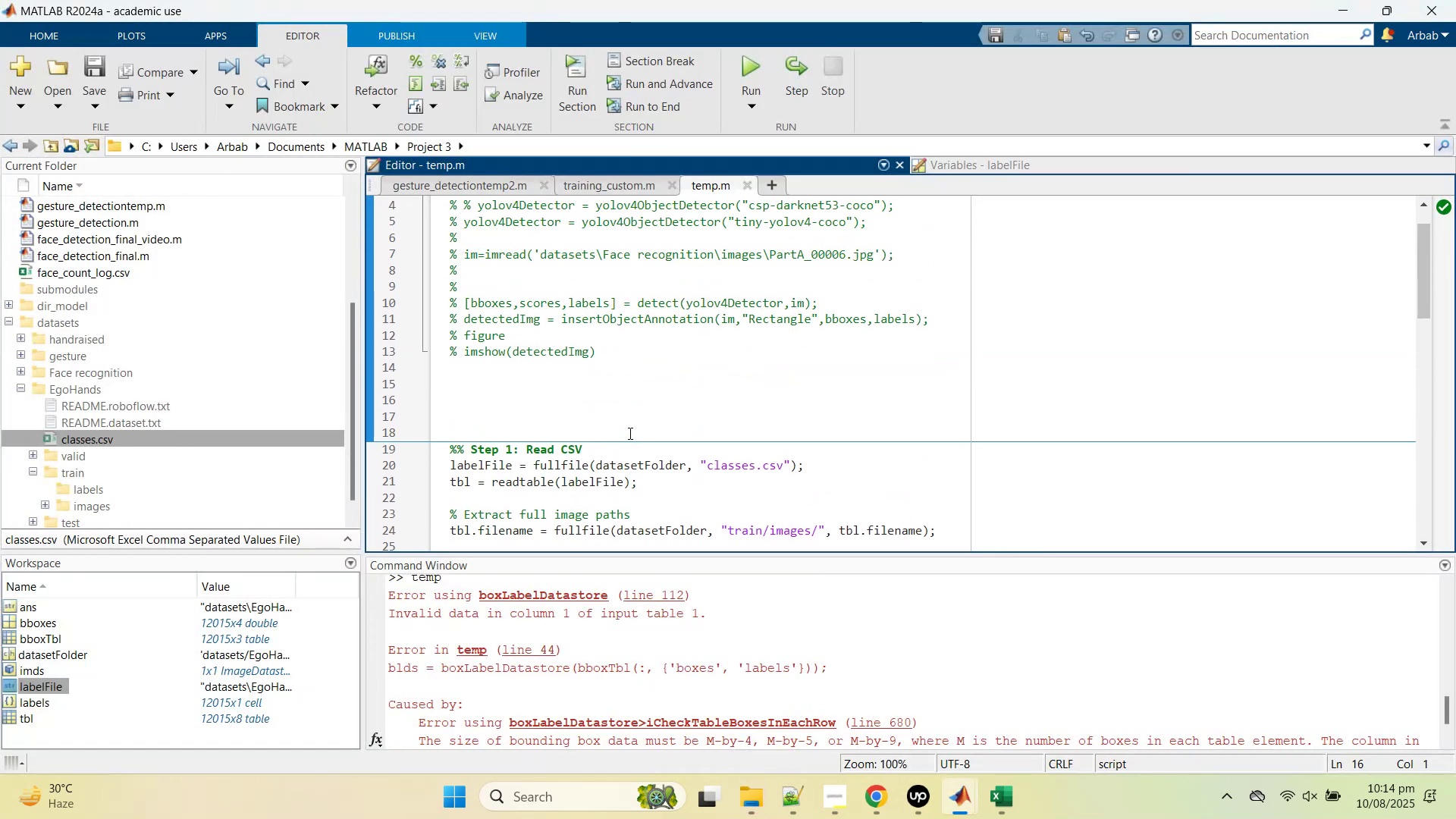 
left_click_drag(start_coordinate=[626, 425], to_coordinate=[957, 636])
 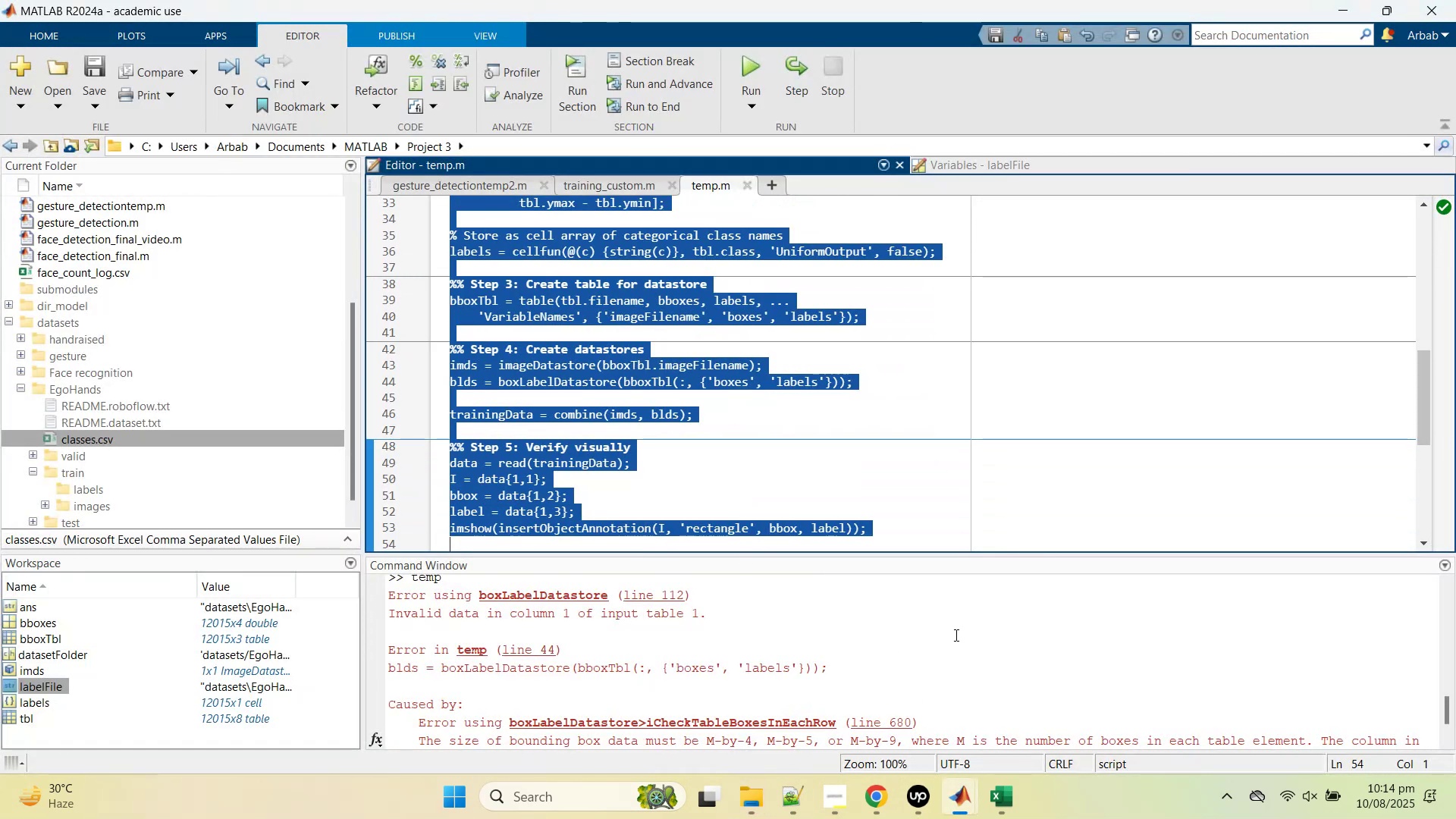 
key(Backspace)
 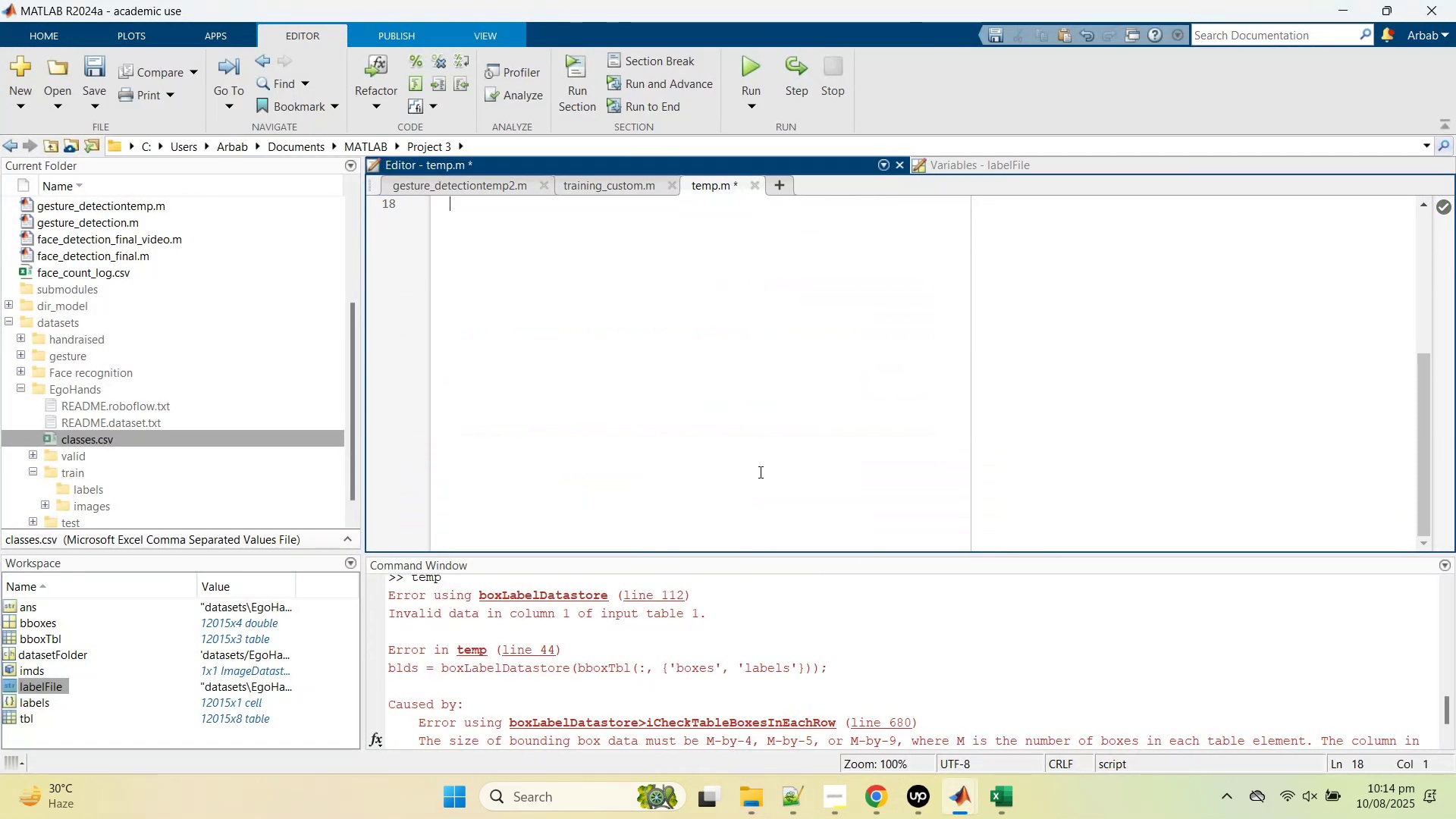 
scroll: coordinate [755, 472], scroll_direction: up, amount: 2.0
 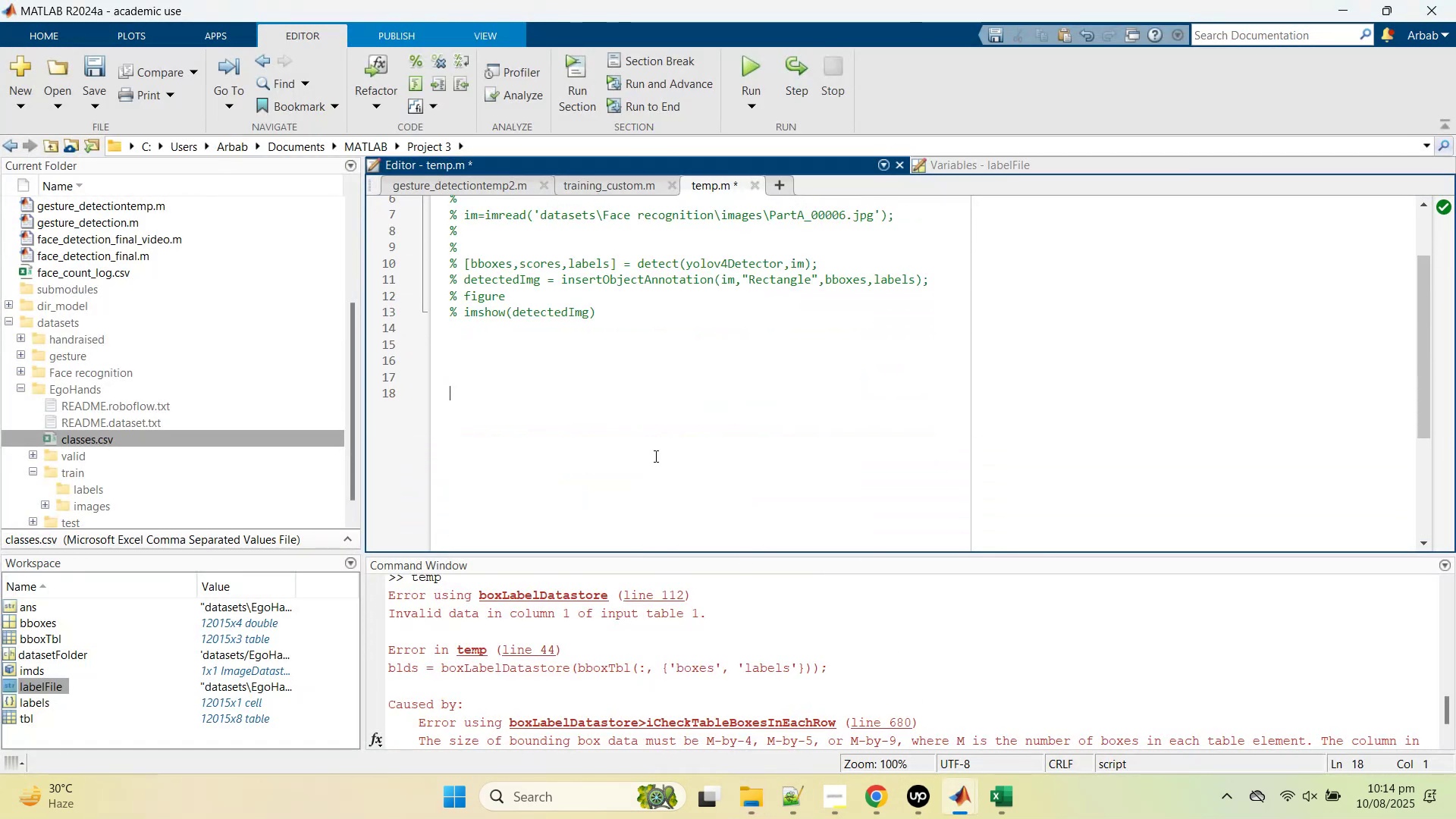 
key(Control+V)
 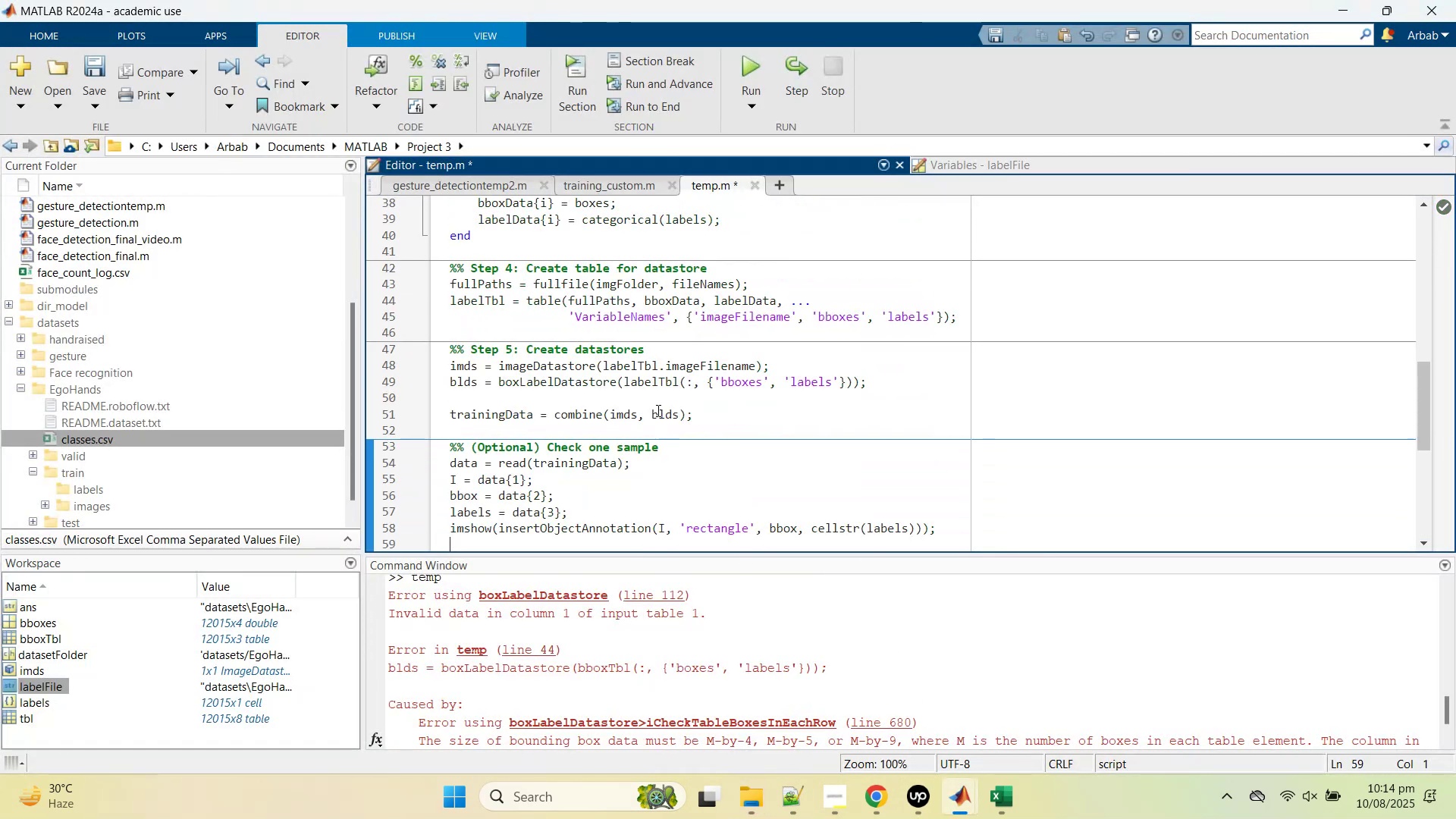 
scroll: coordinate [693, 414], scroll_direction: up, amount: 5.0
 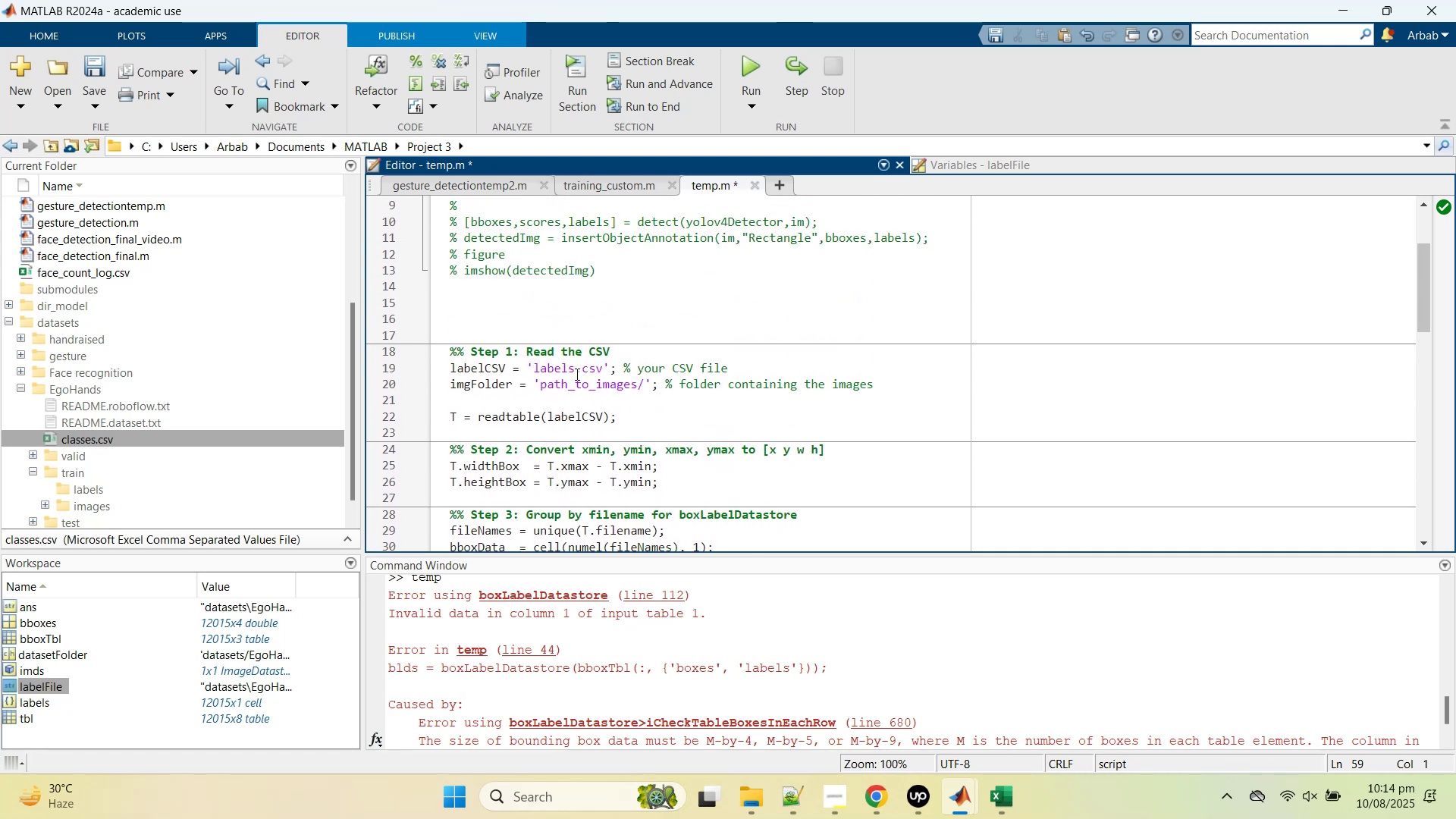 
left_click([573, 373])
 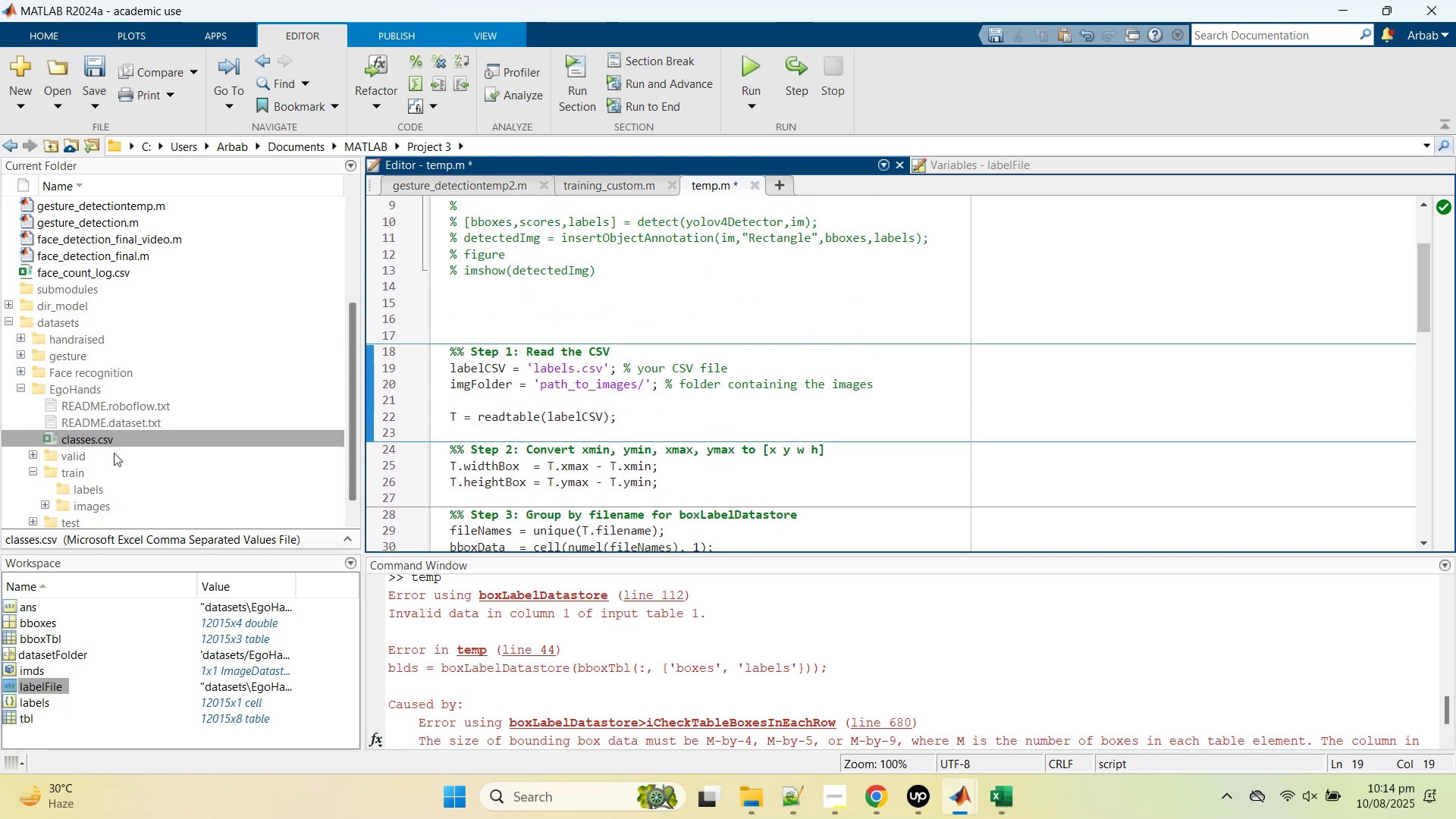 
right_click([109, 441])
 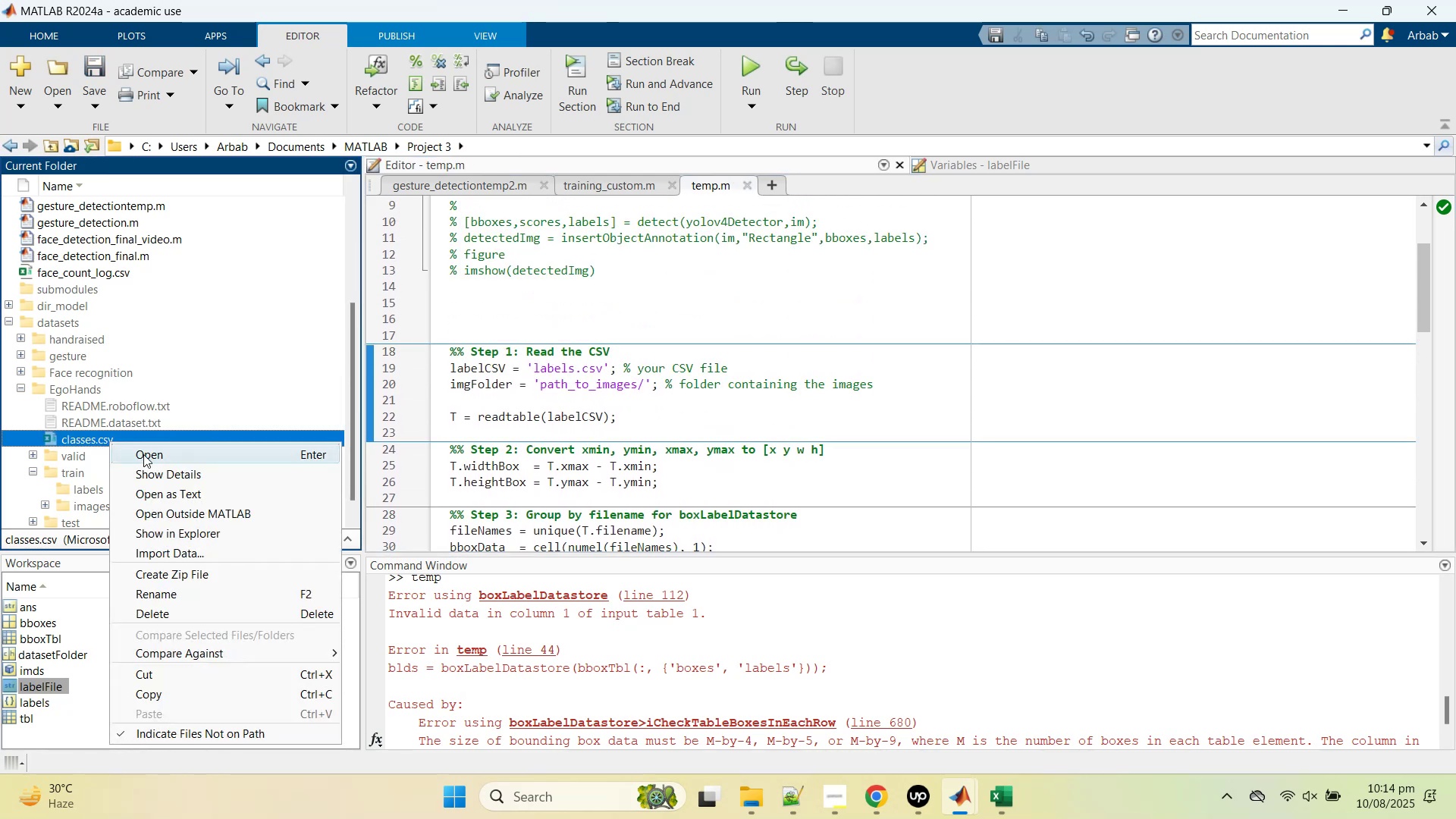 
left_click([143, 454])
 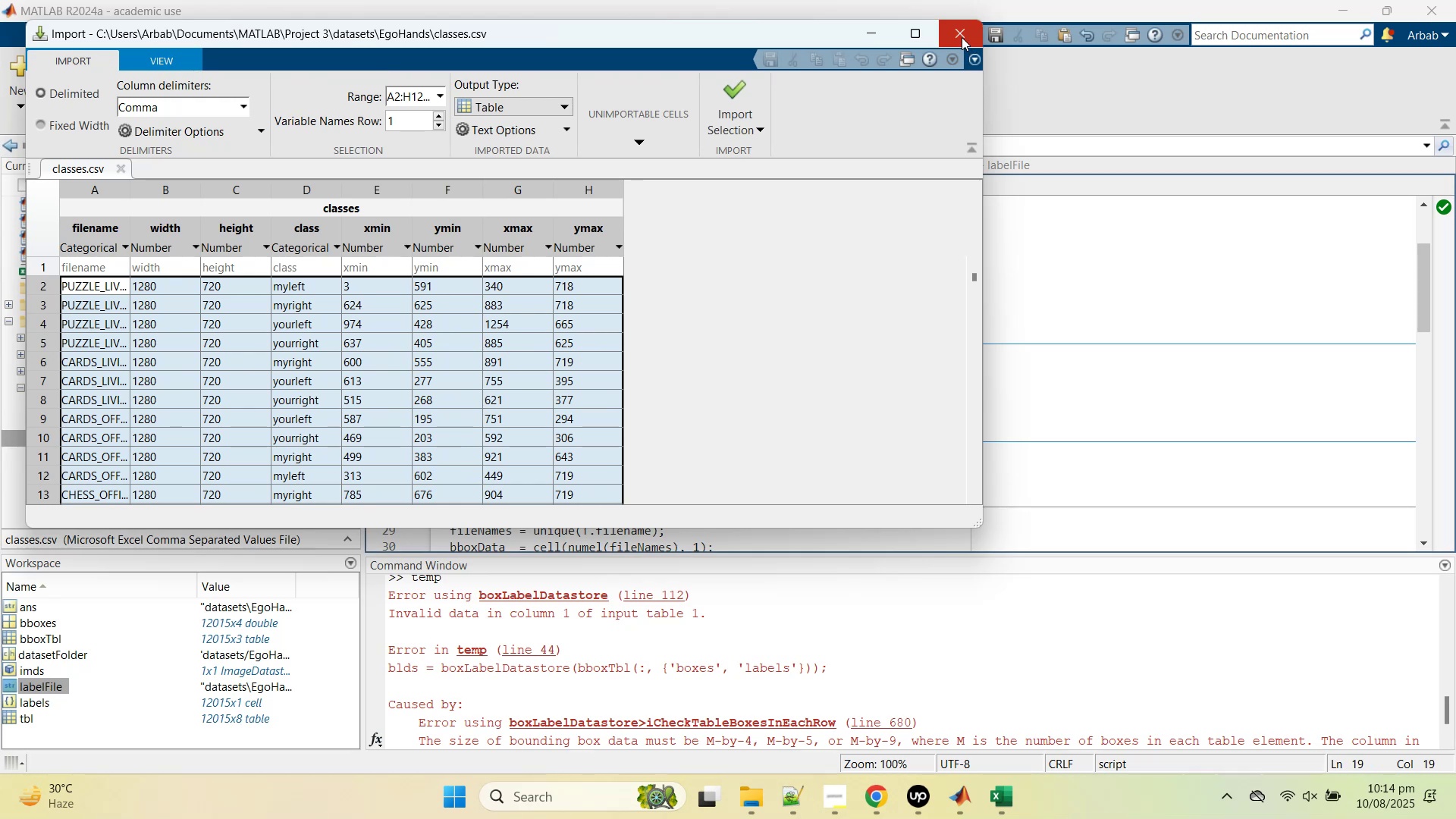 
wait(6.25)
 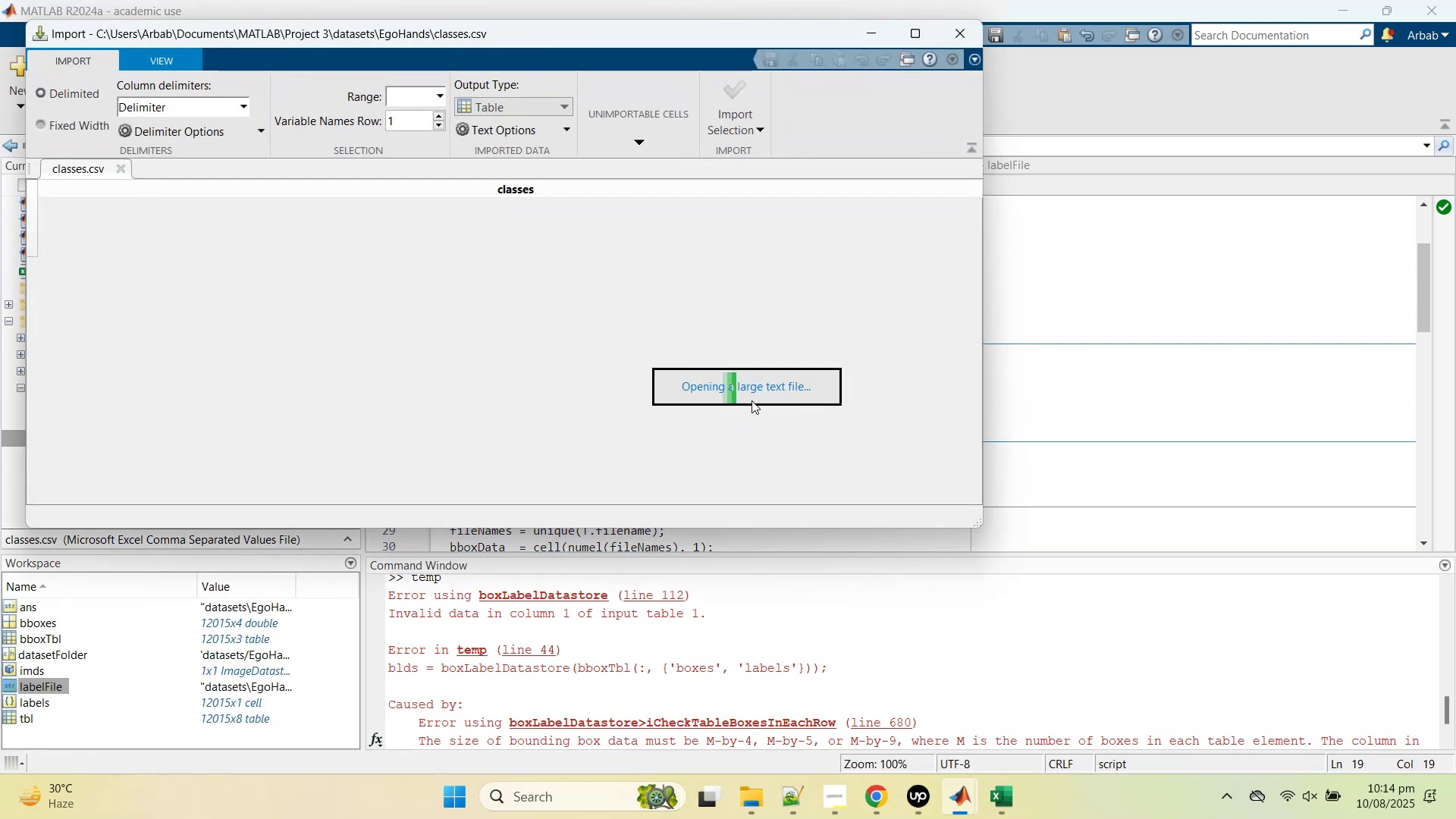 
double_click([553, 363])
 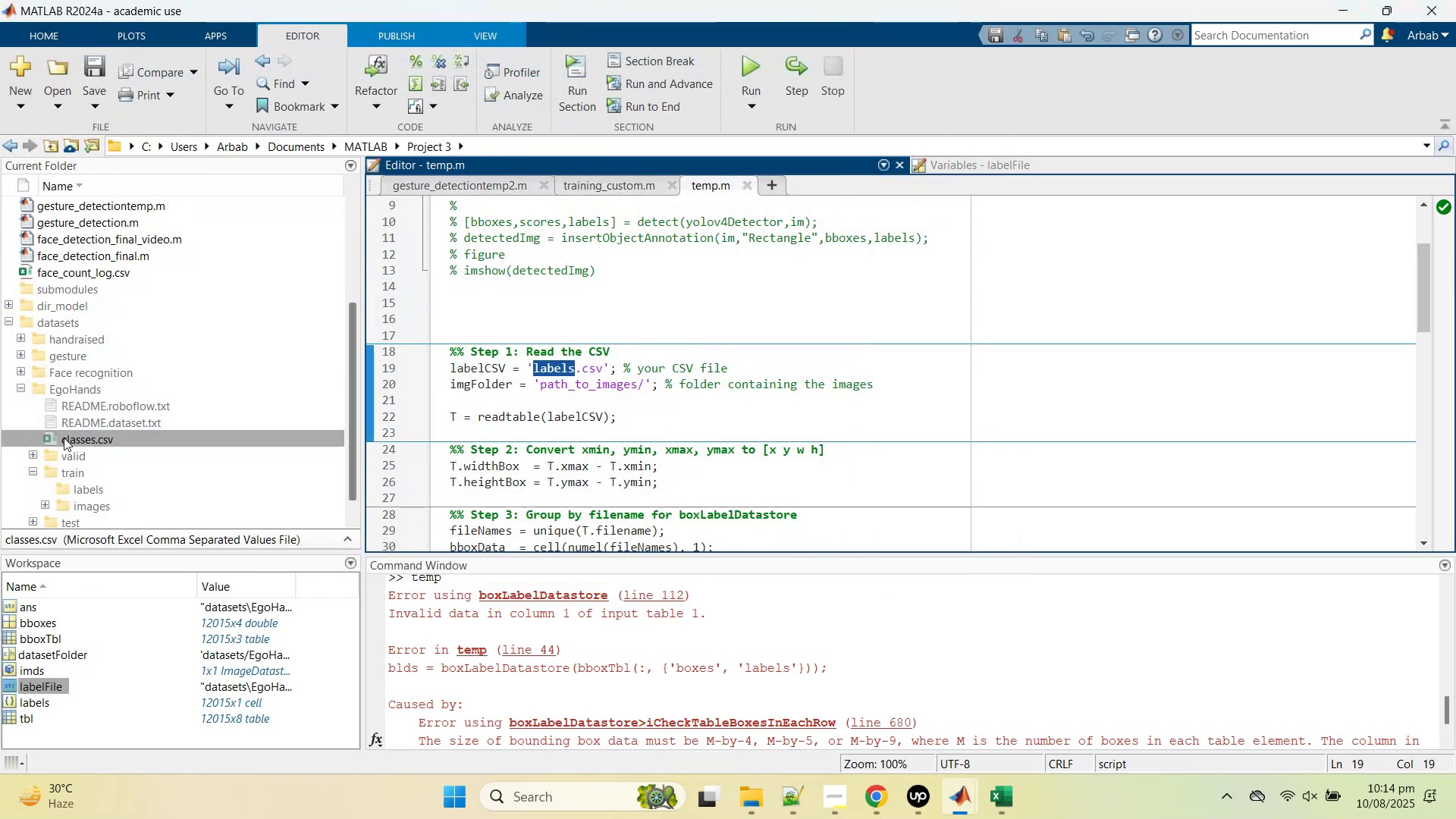 
left_click([64, 438])
 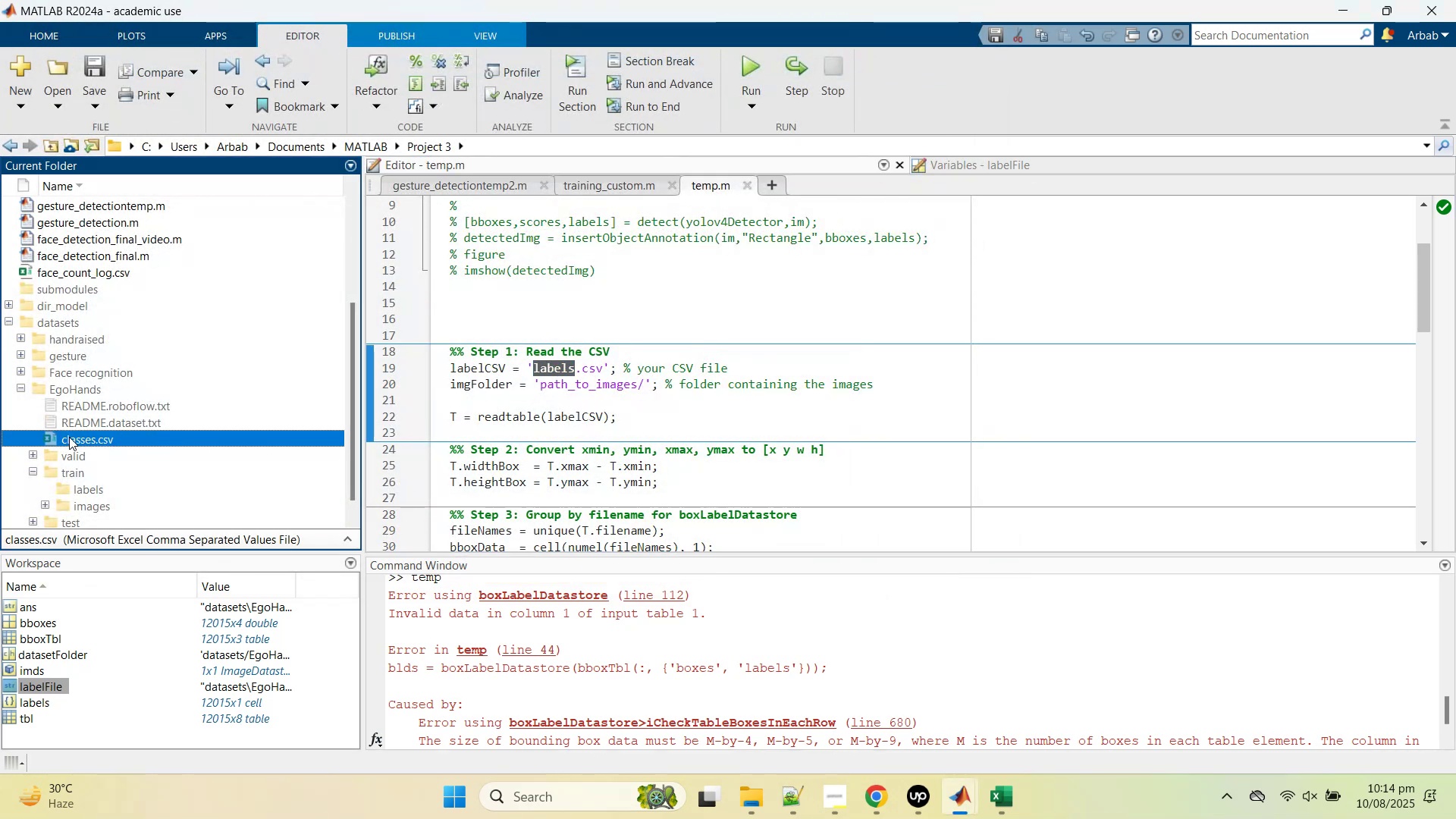 
left_click([69, 437])
 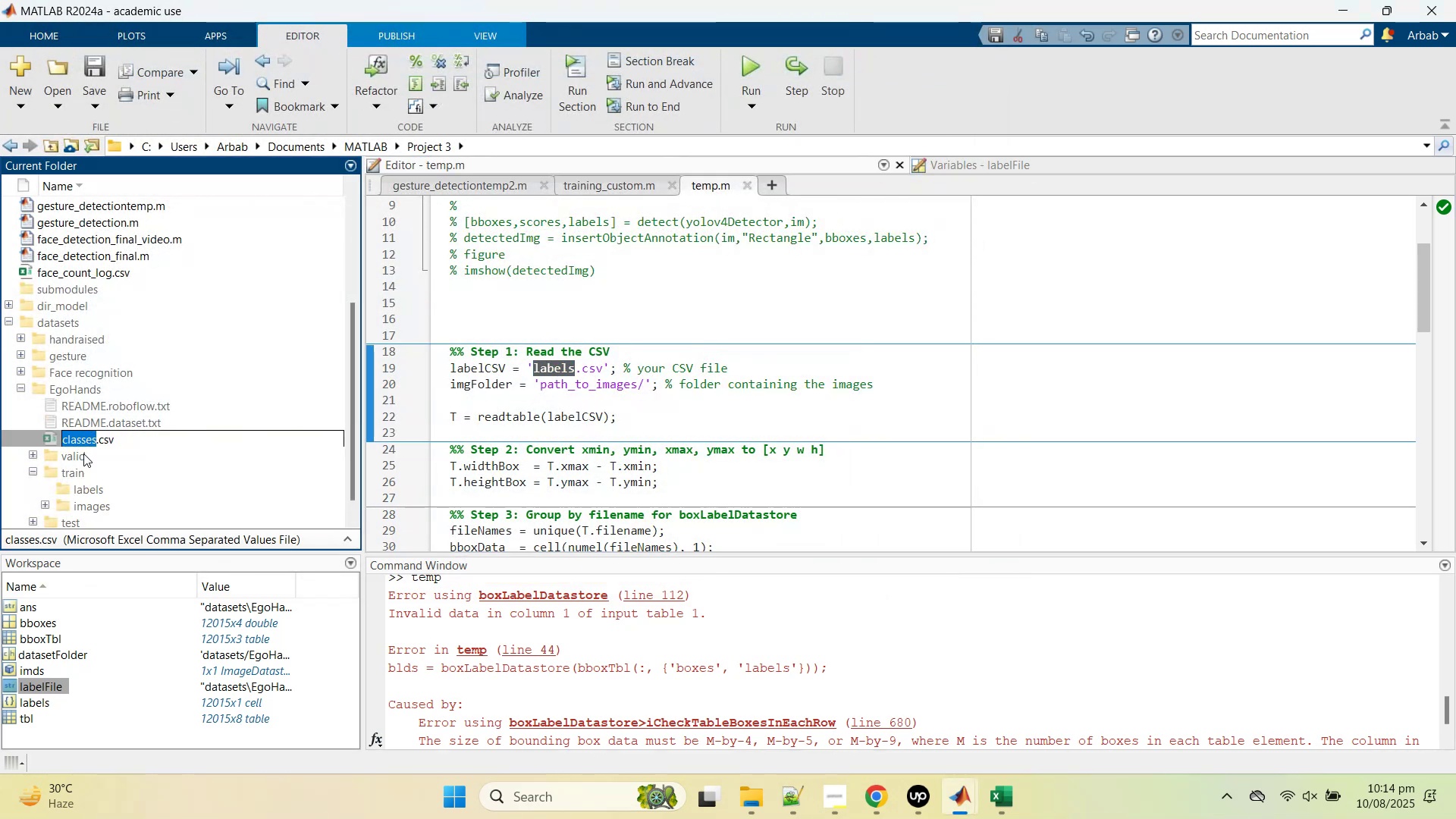 
type(labels)
 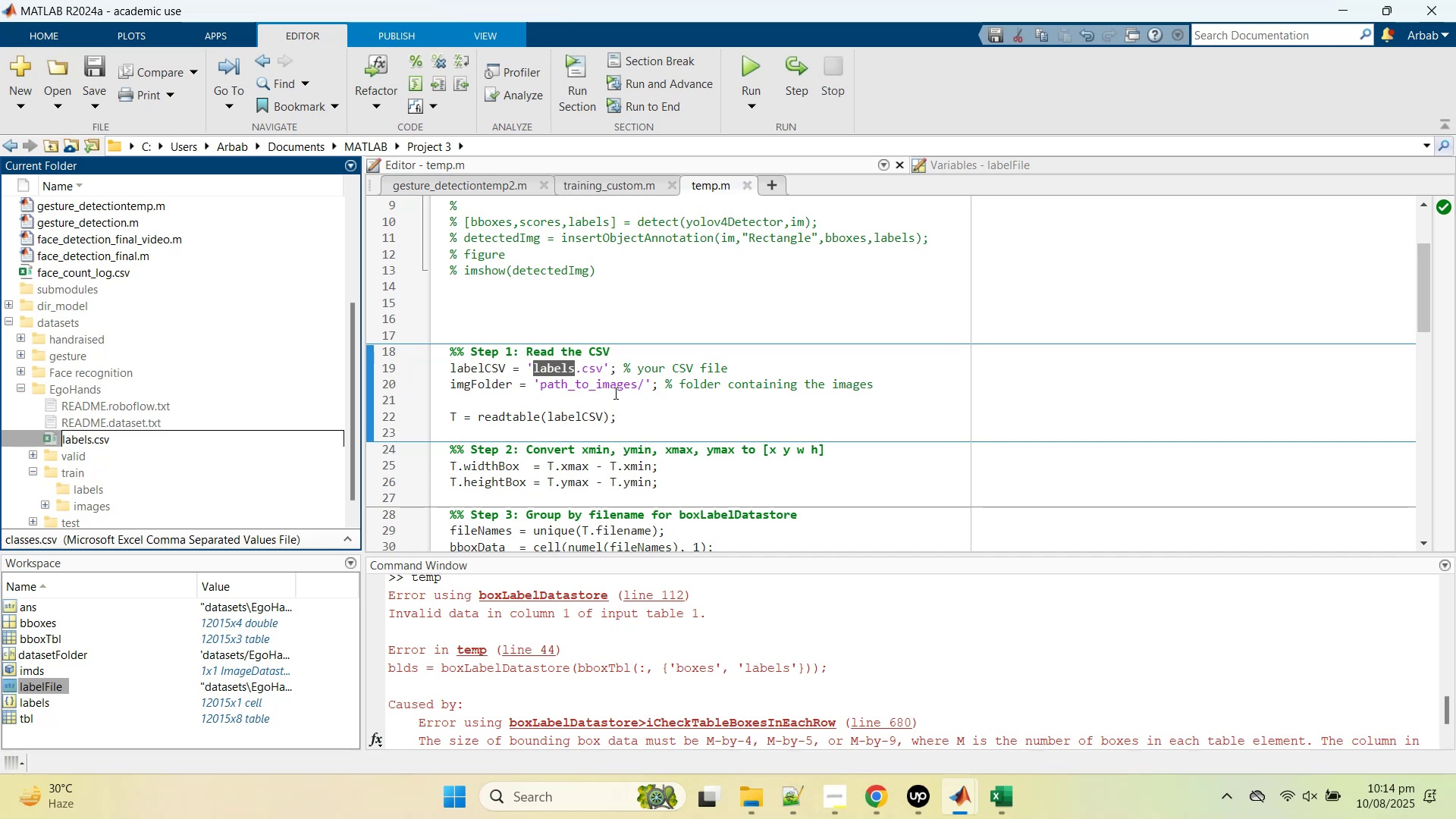 
double_click([613, 384])
 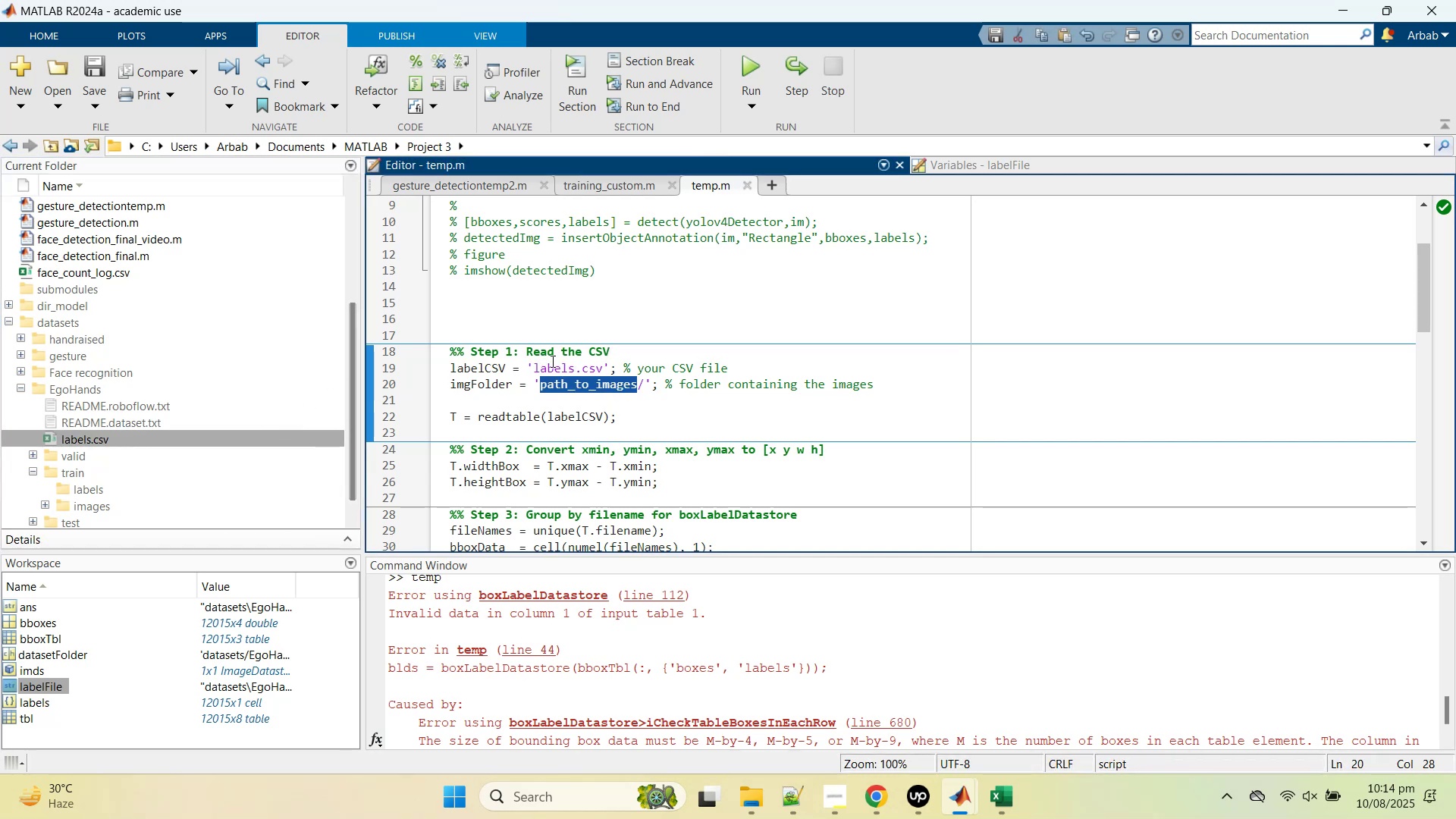 
left_click([535, 363])
 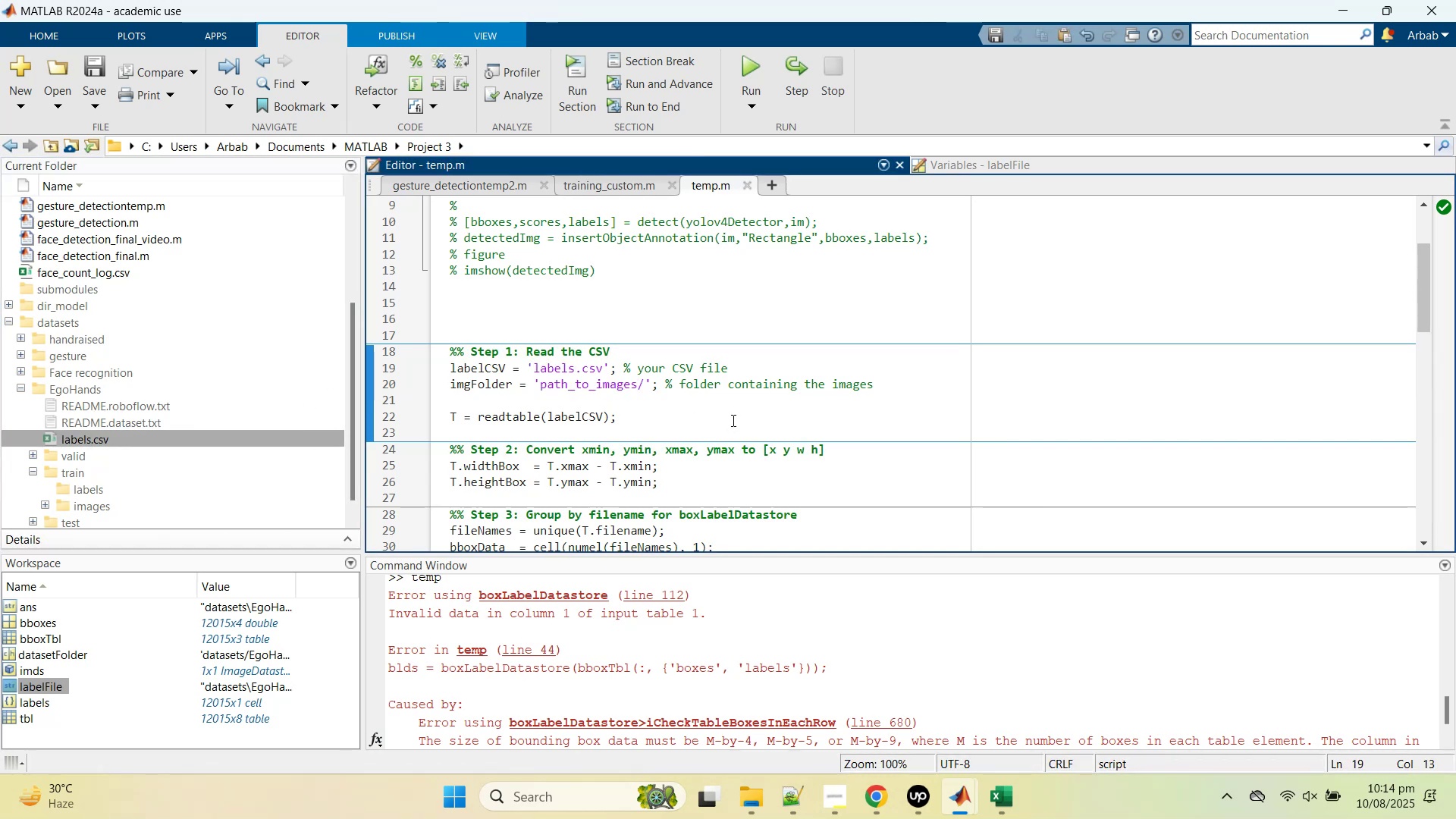 
type(eg)
key(Tab)
key(Backspace)
key(Backspace)
type(EgoHands\)
 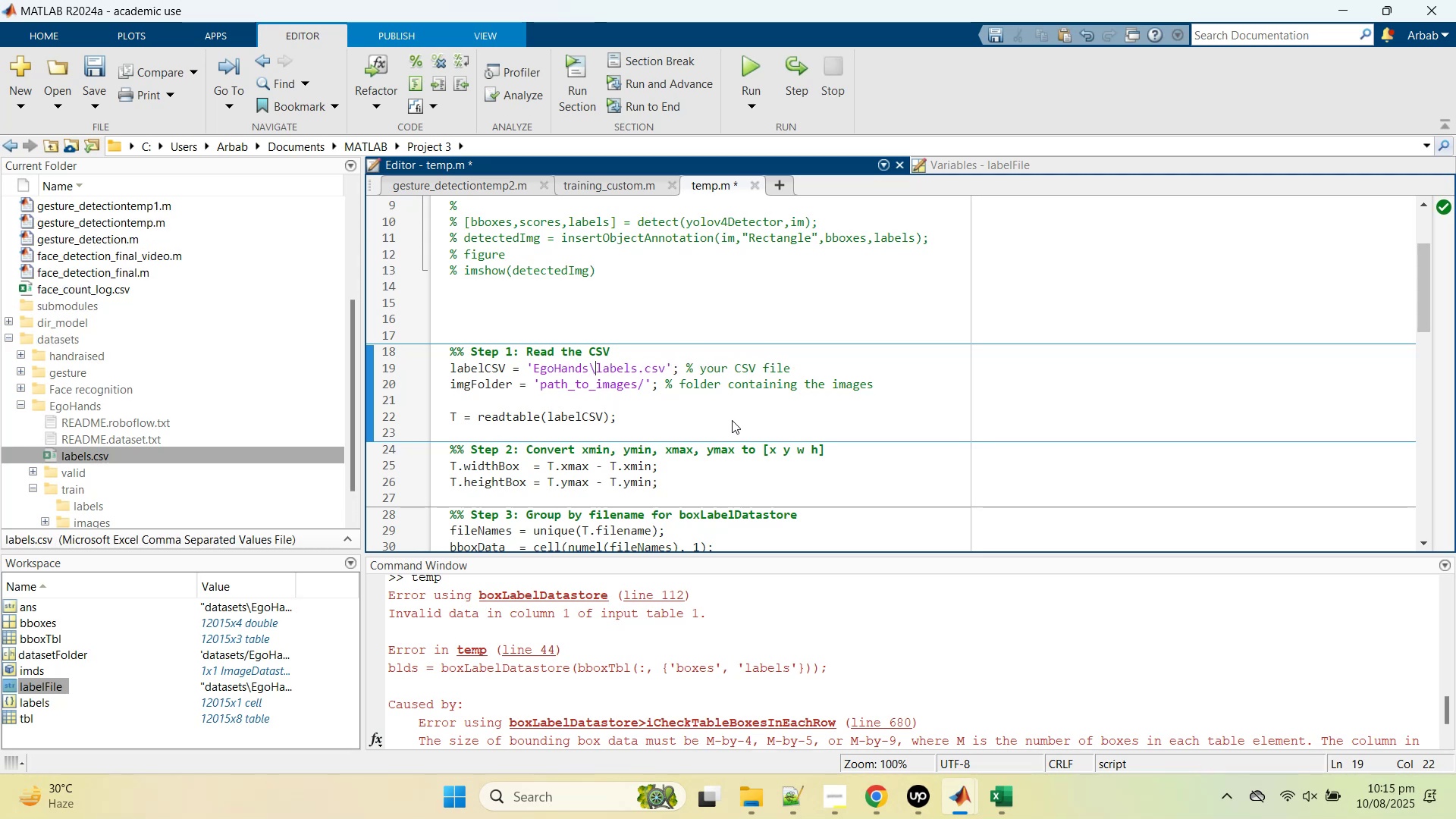 
key(ArrowDown)
 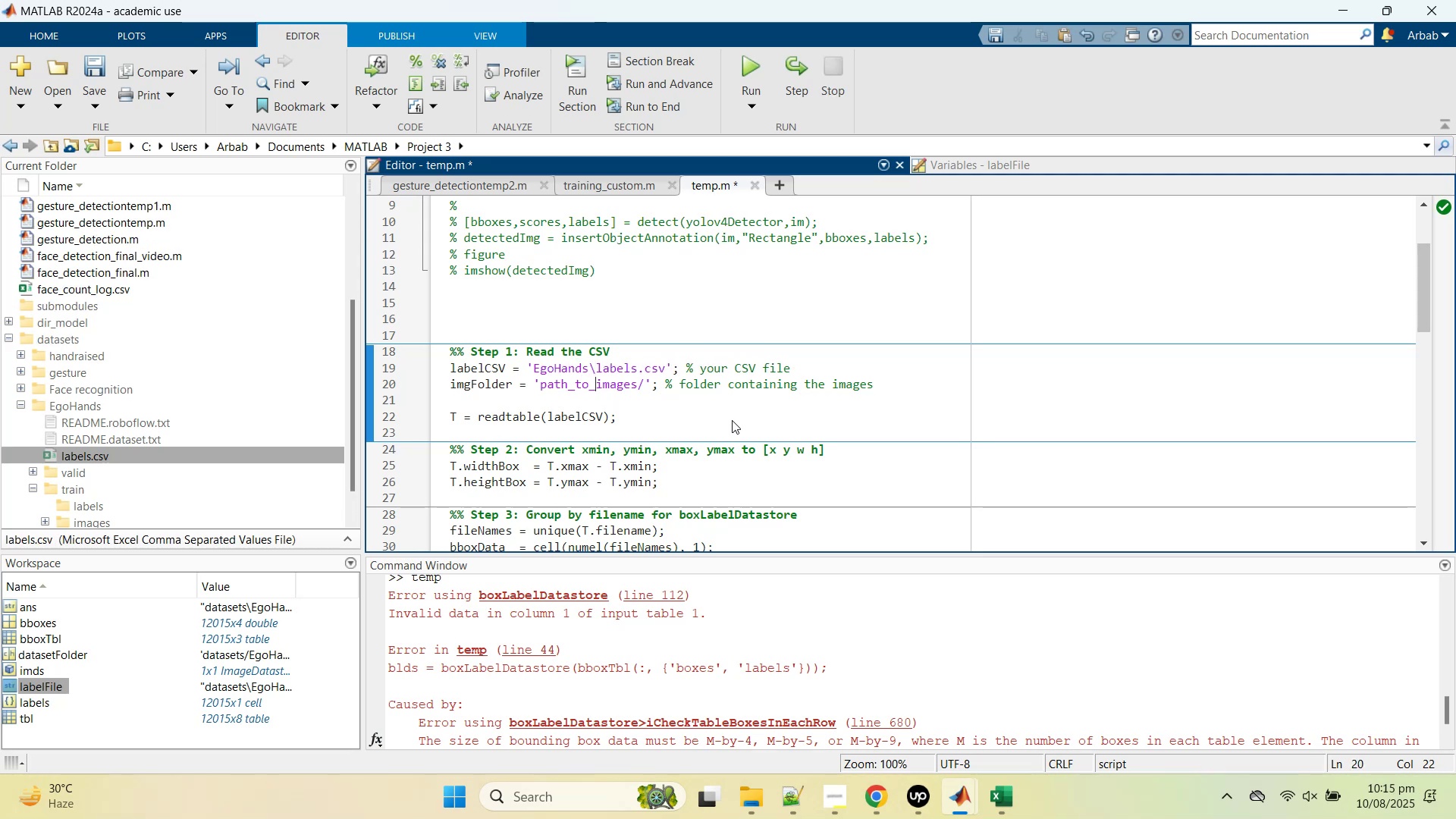 
key(ArrowRight)
 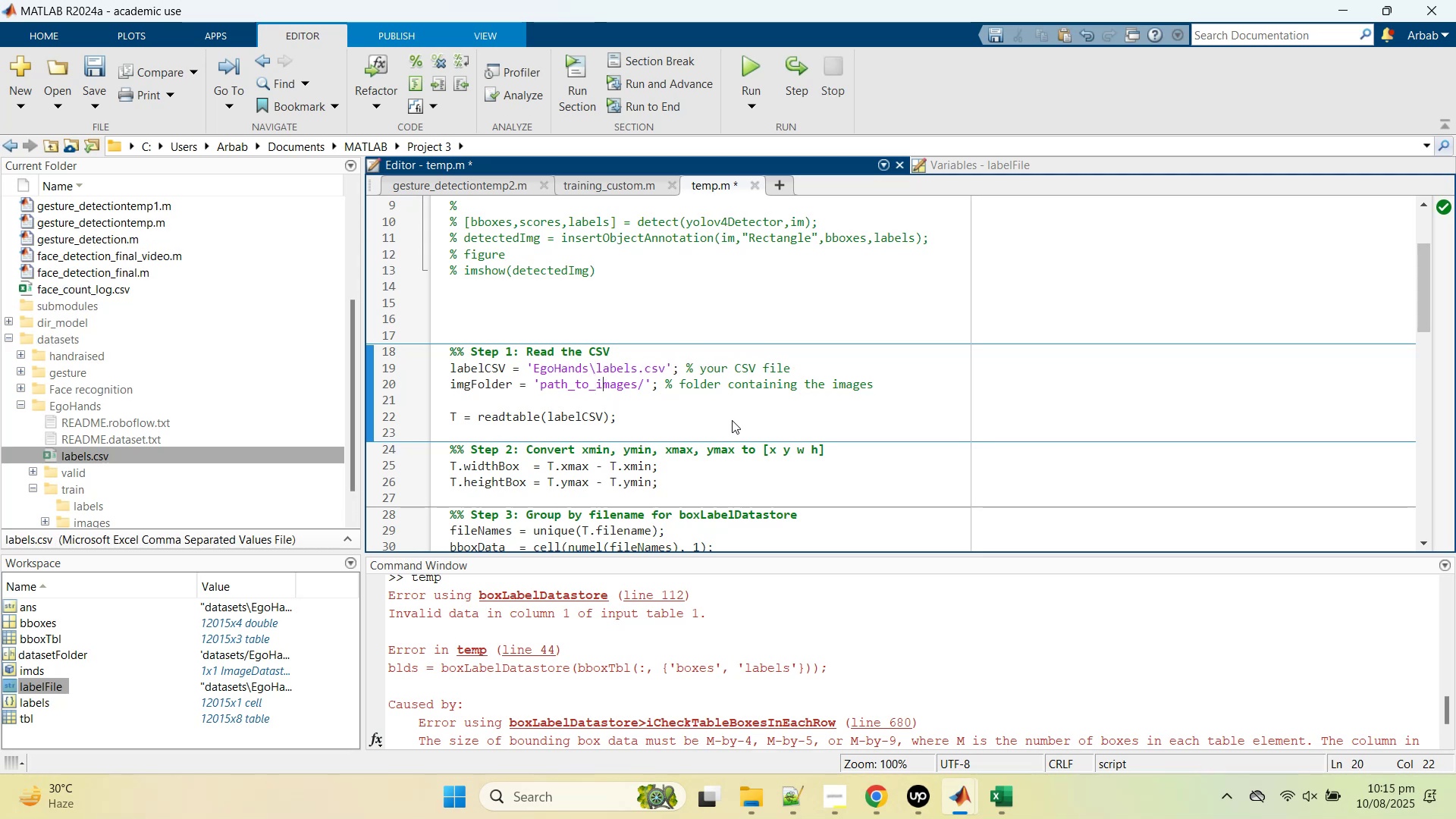 
key(ArrowRight)
 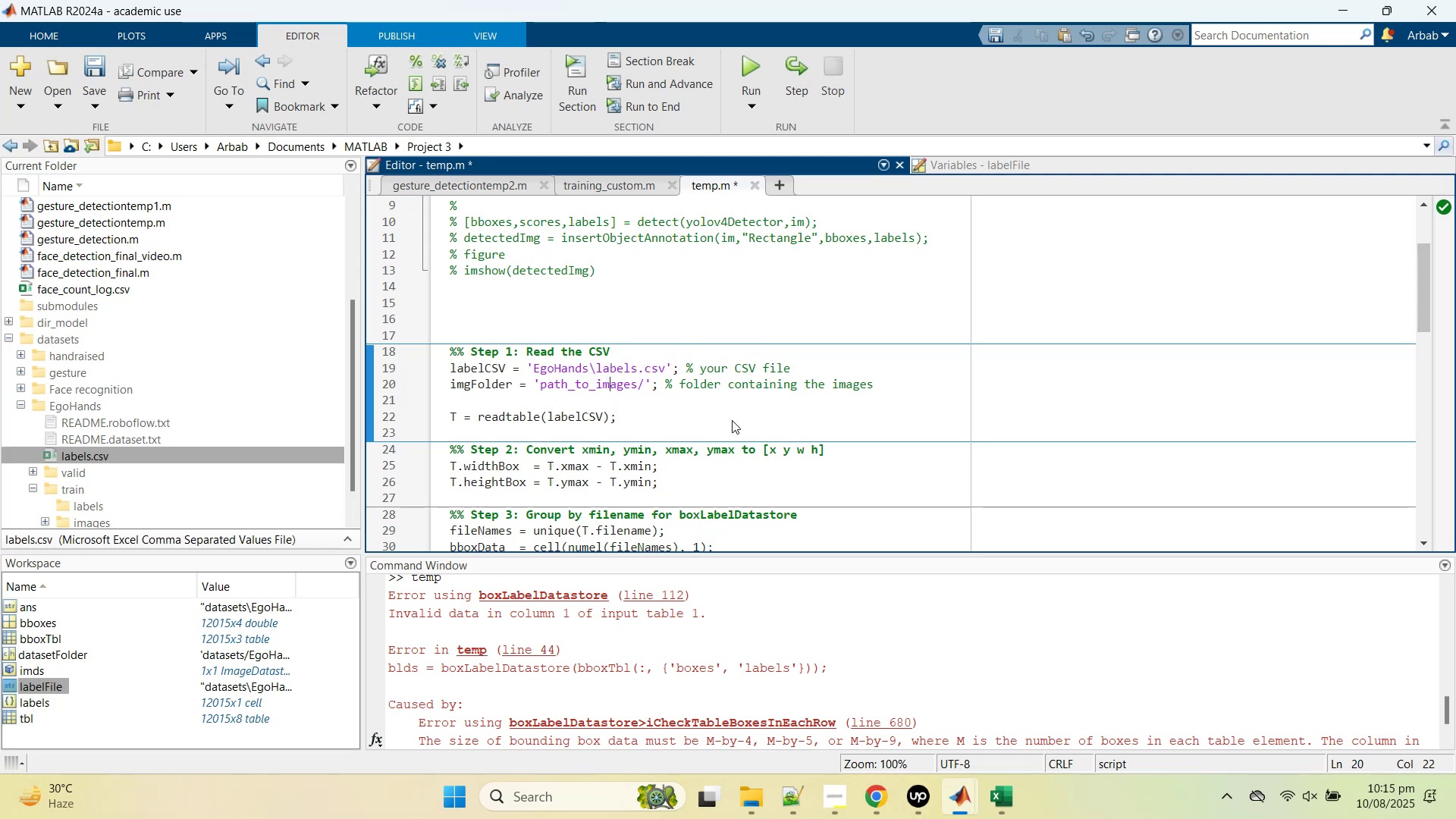 
key(ArrowRight)
 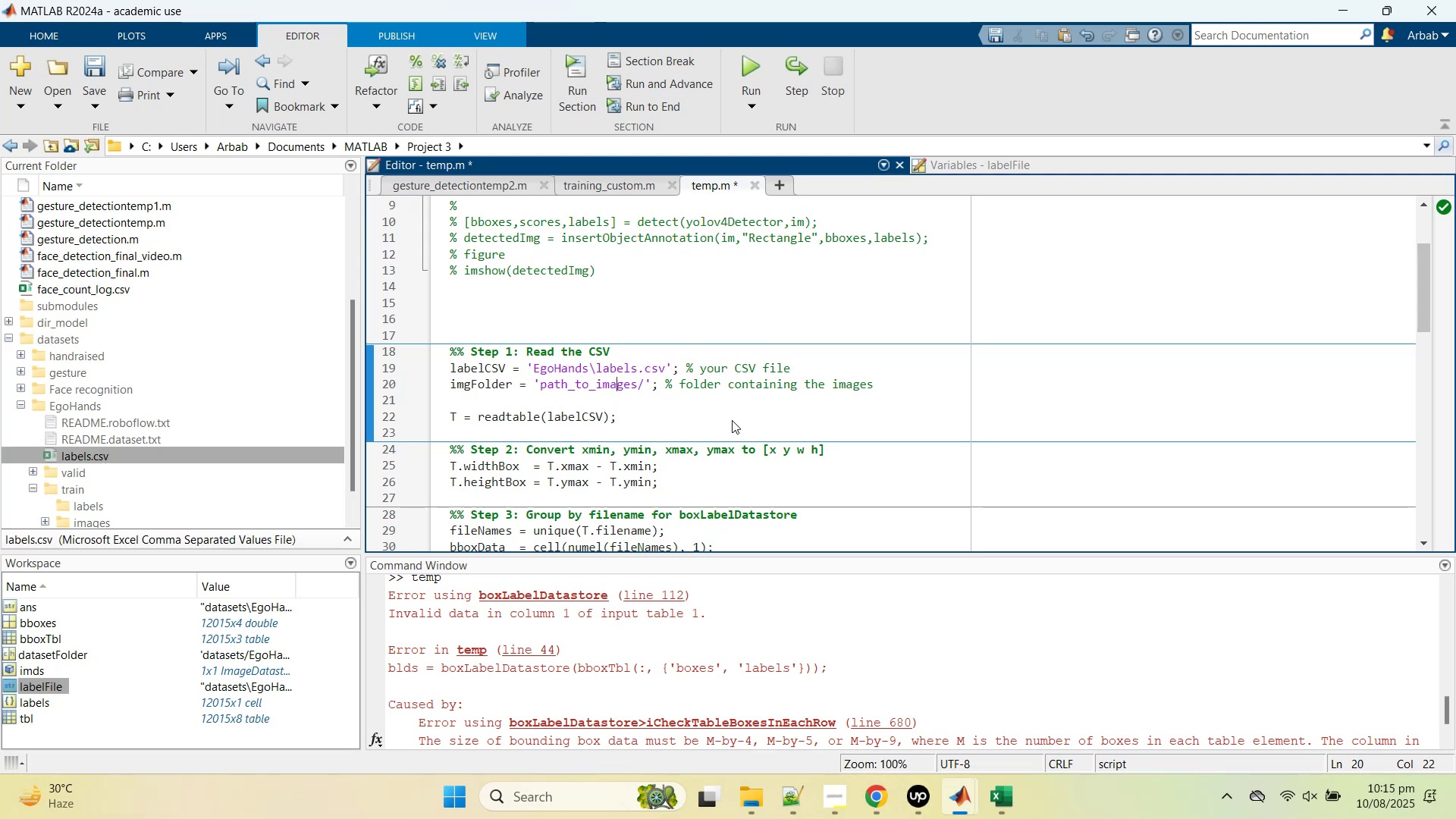 
key(ArrowRight)
 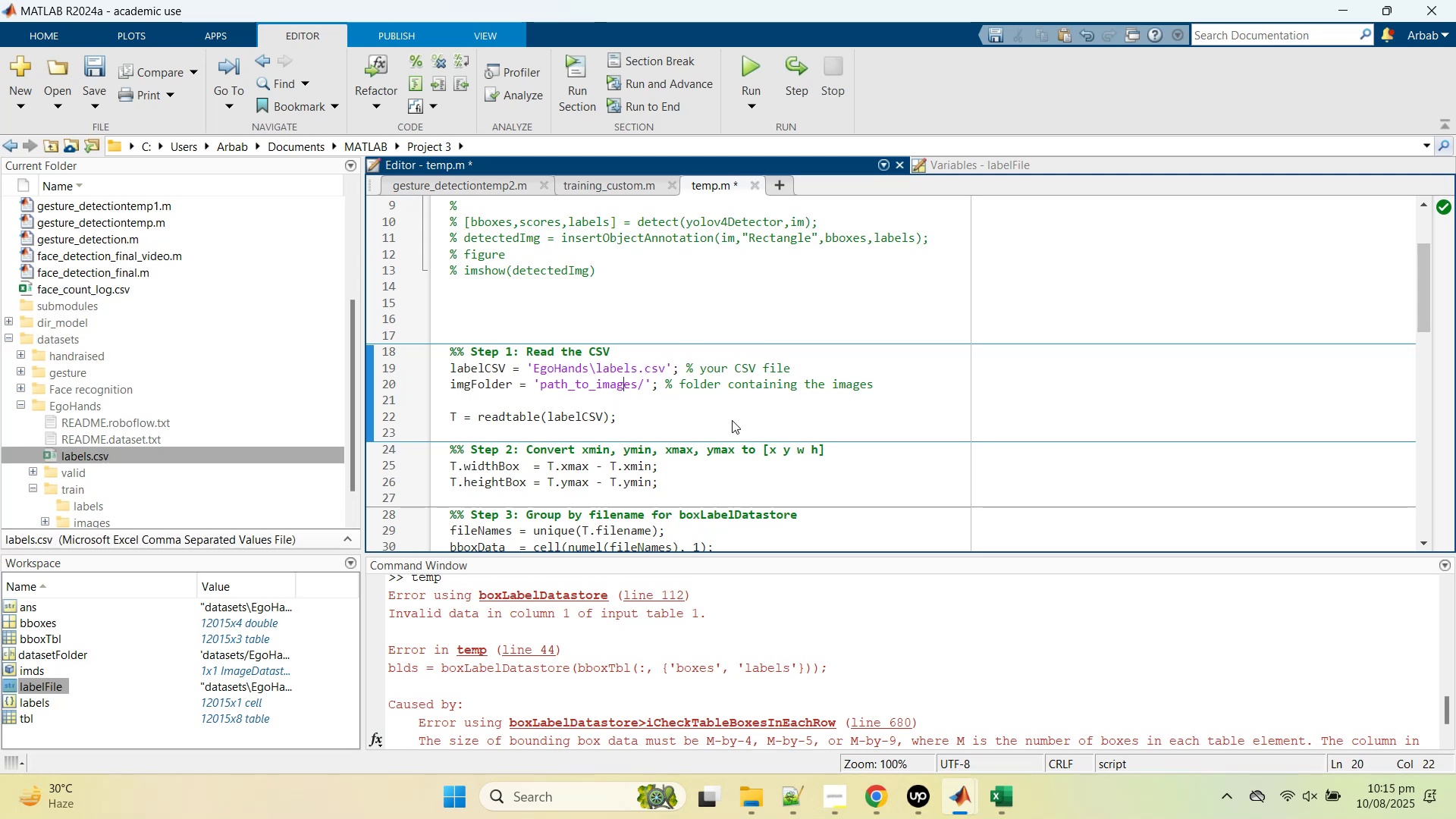 
key(ArrowRight)
 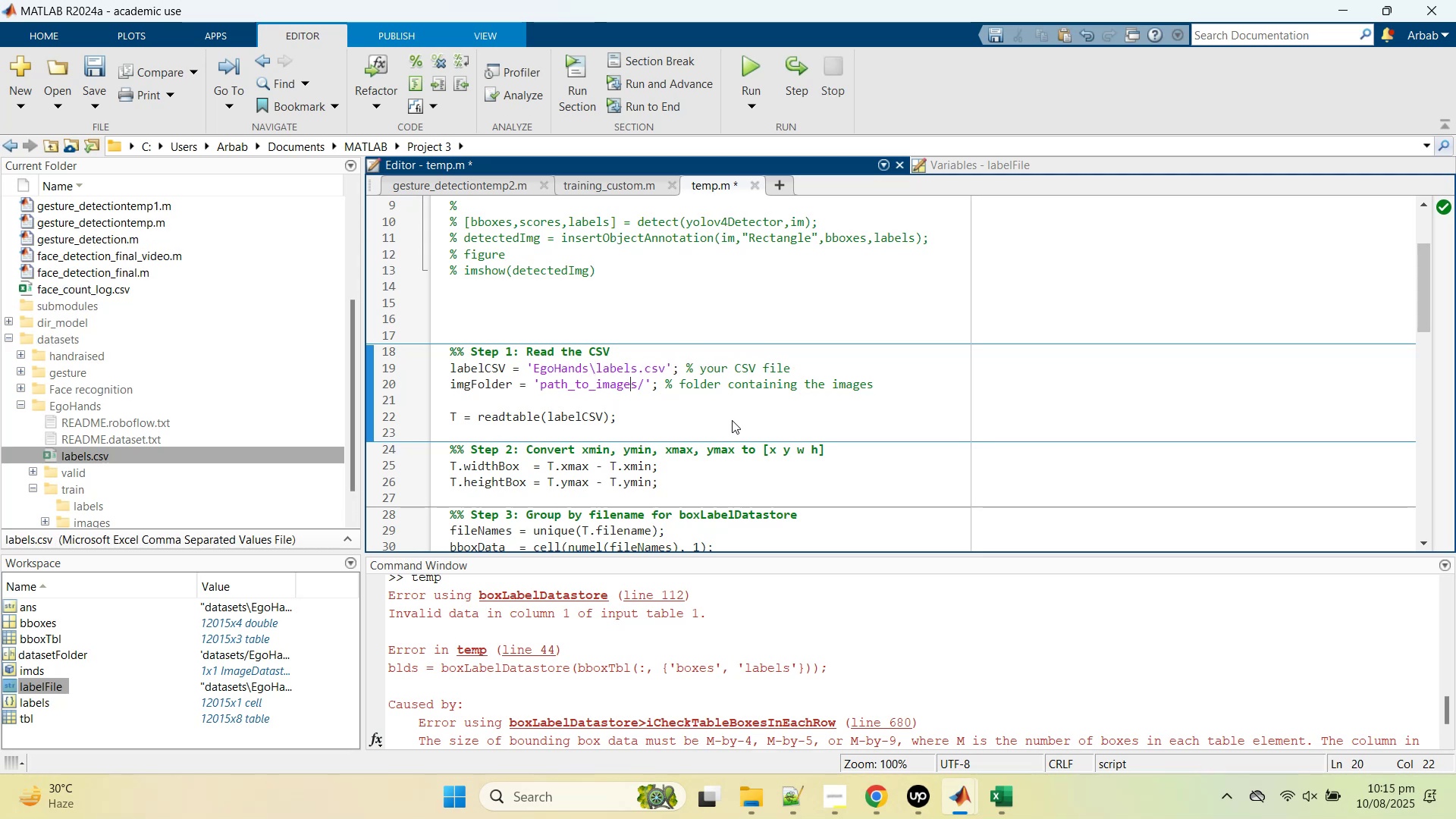 
key(ArrowRight)
 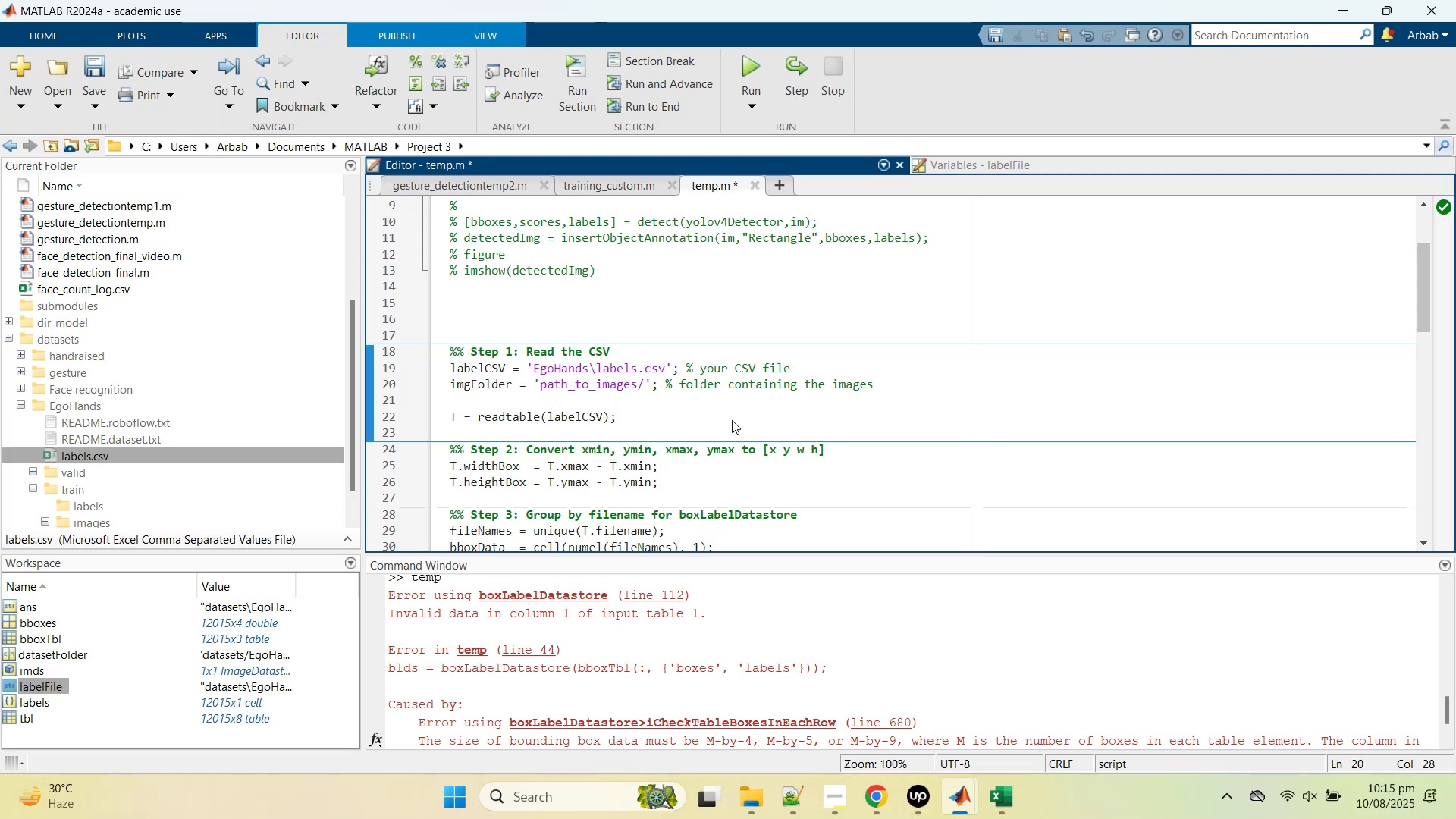 
hold_key(key=Backspace, duration=0.74)
 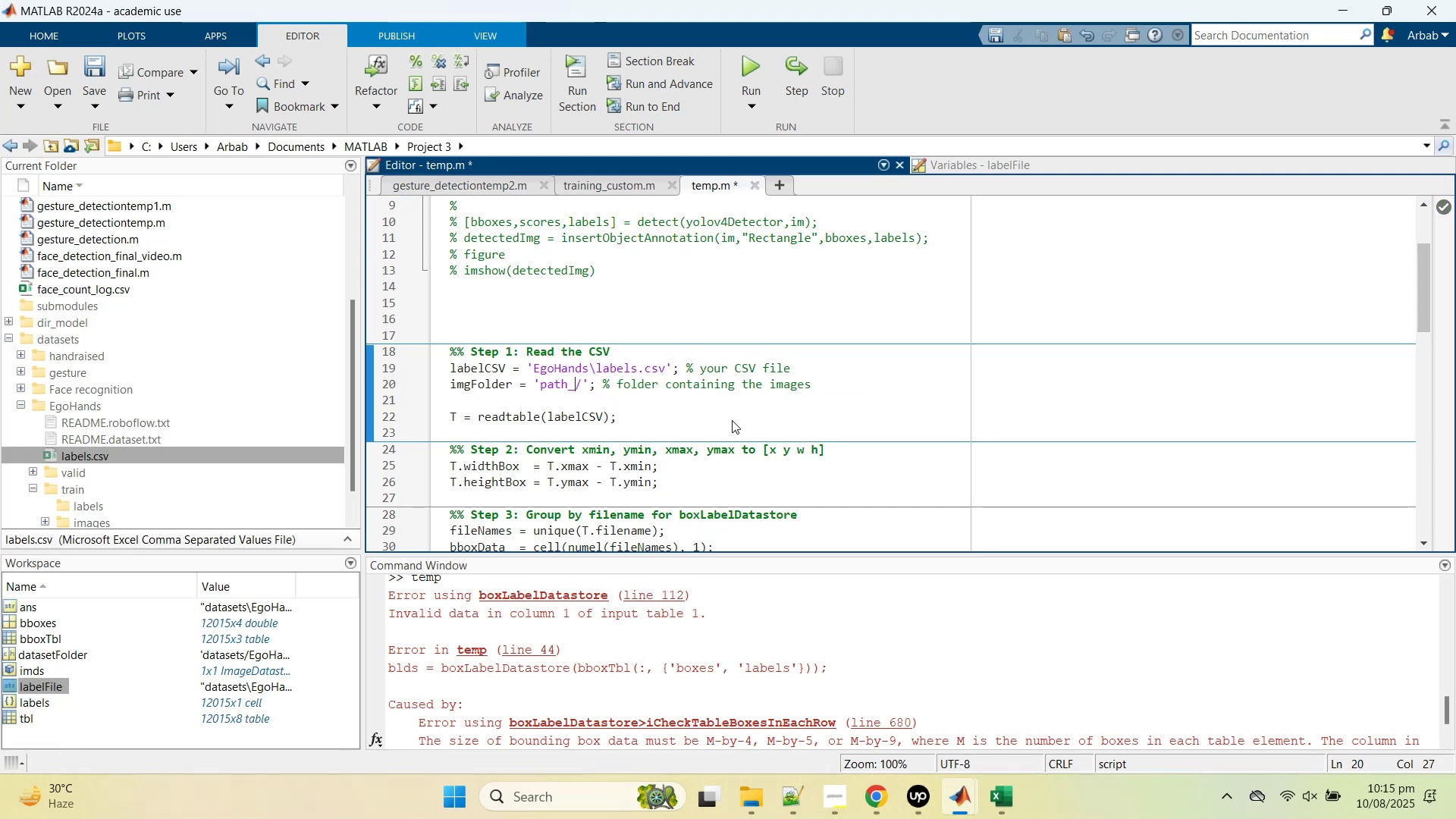 
key(Backspace)
key(Backspace)
key(Backspace)
key(Backspace)
key(Backspace)
type(Eg)
key(Tab)
type(oHands)
 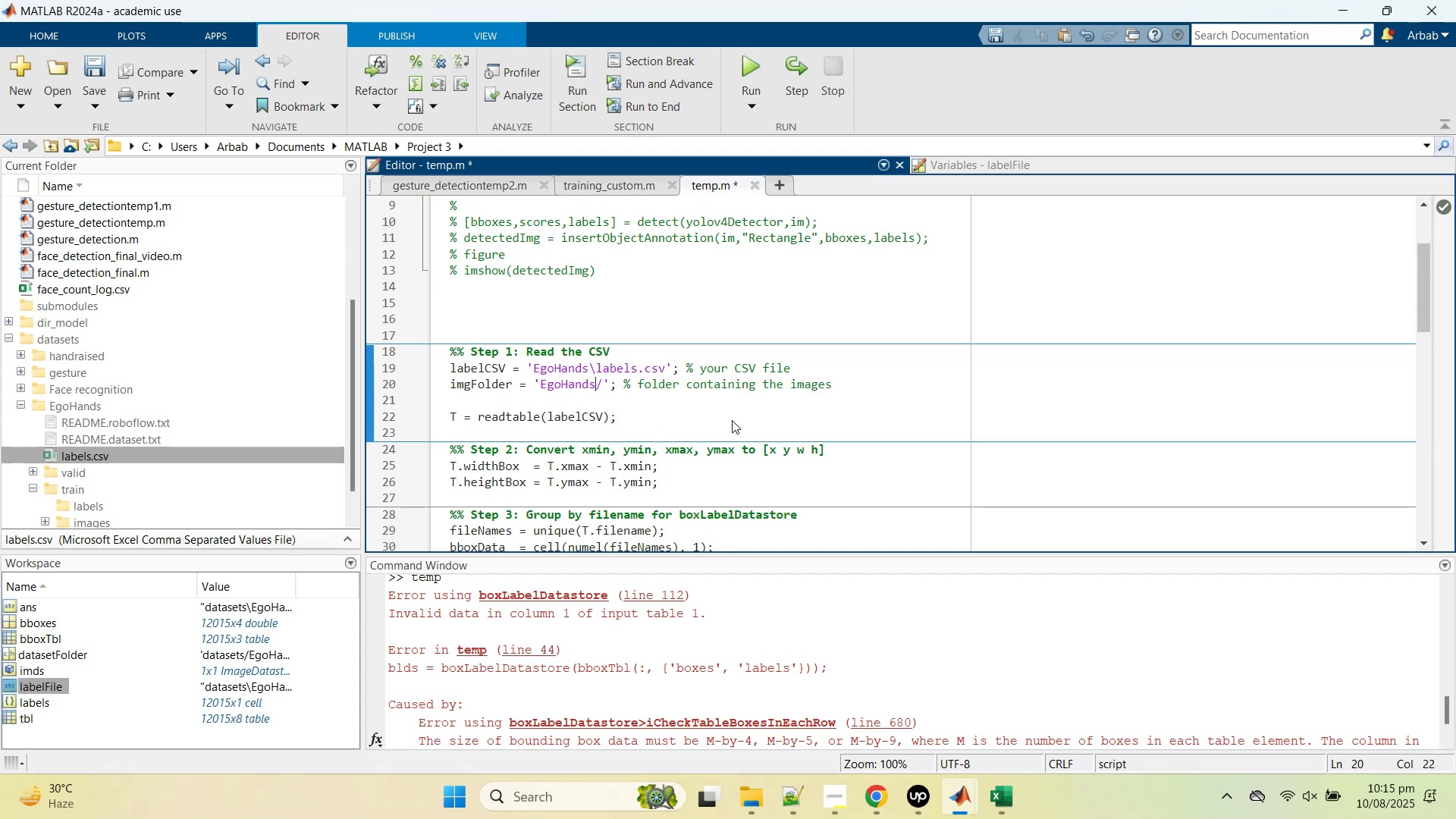 
key(ArrowRight)
 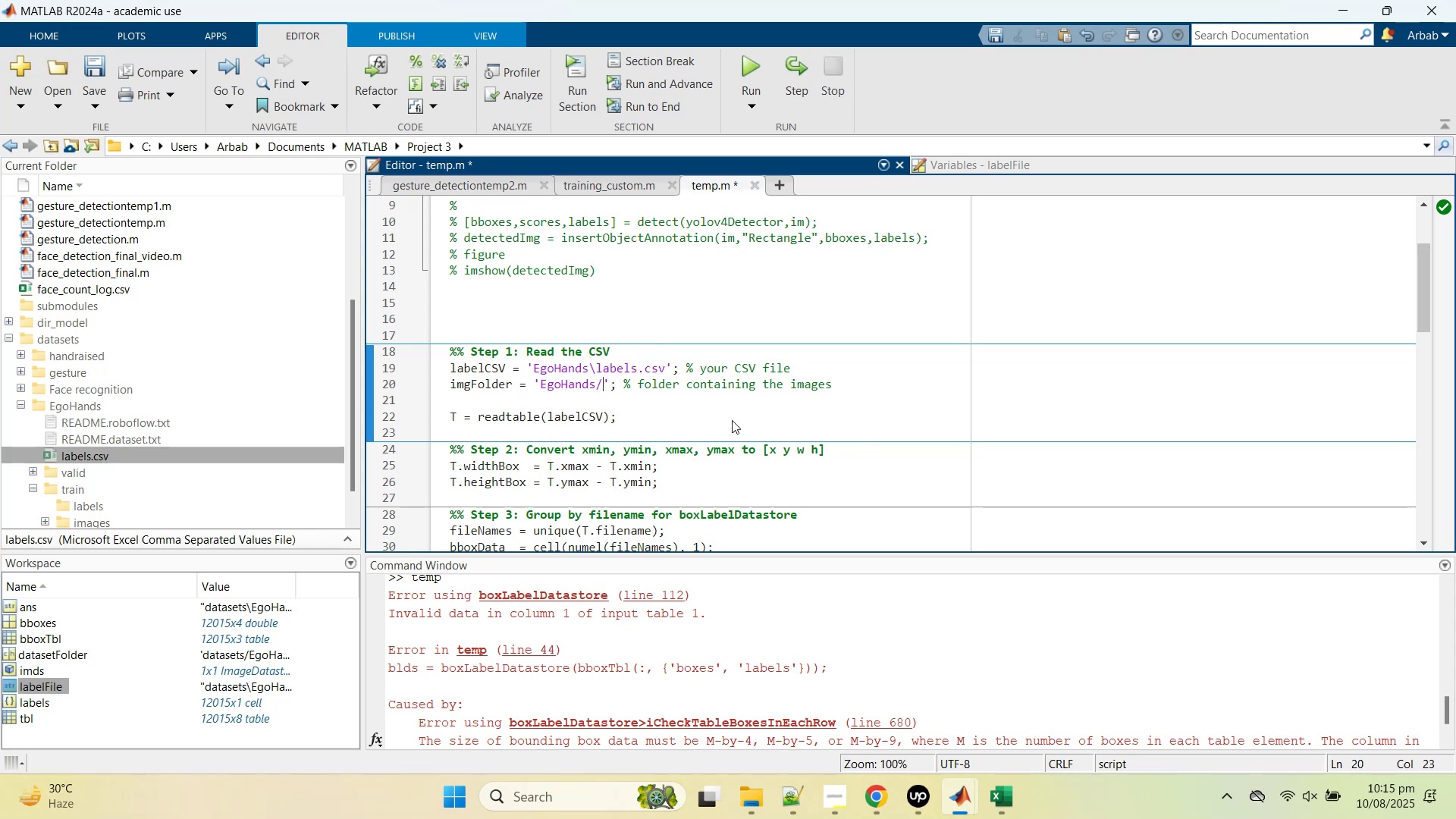 
wait(5.03)
 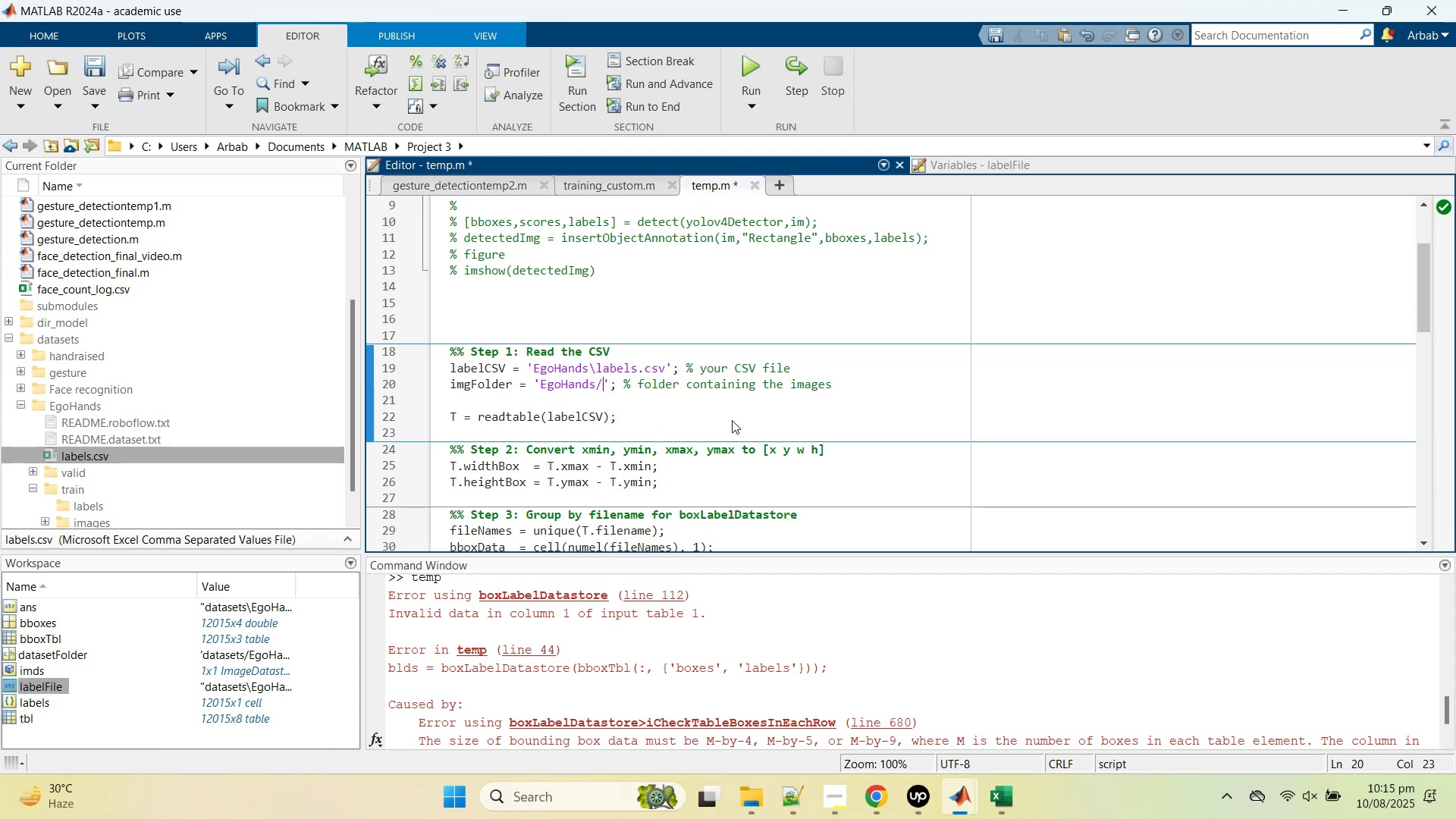 
type(tr)
key(Backspace)
key(Backspace)
key(Backspace)
type(/tr)
key(Tab)
type(ain/images)
 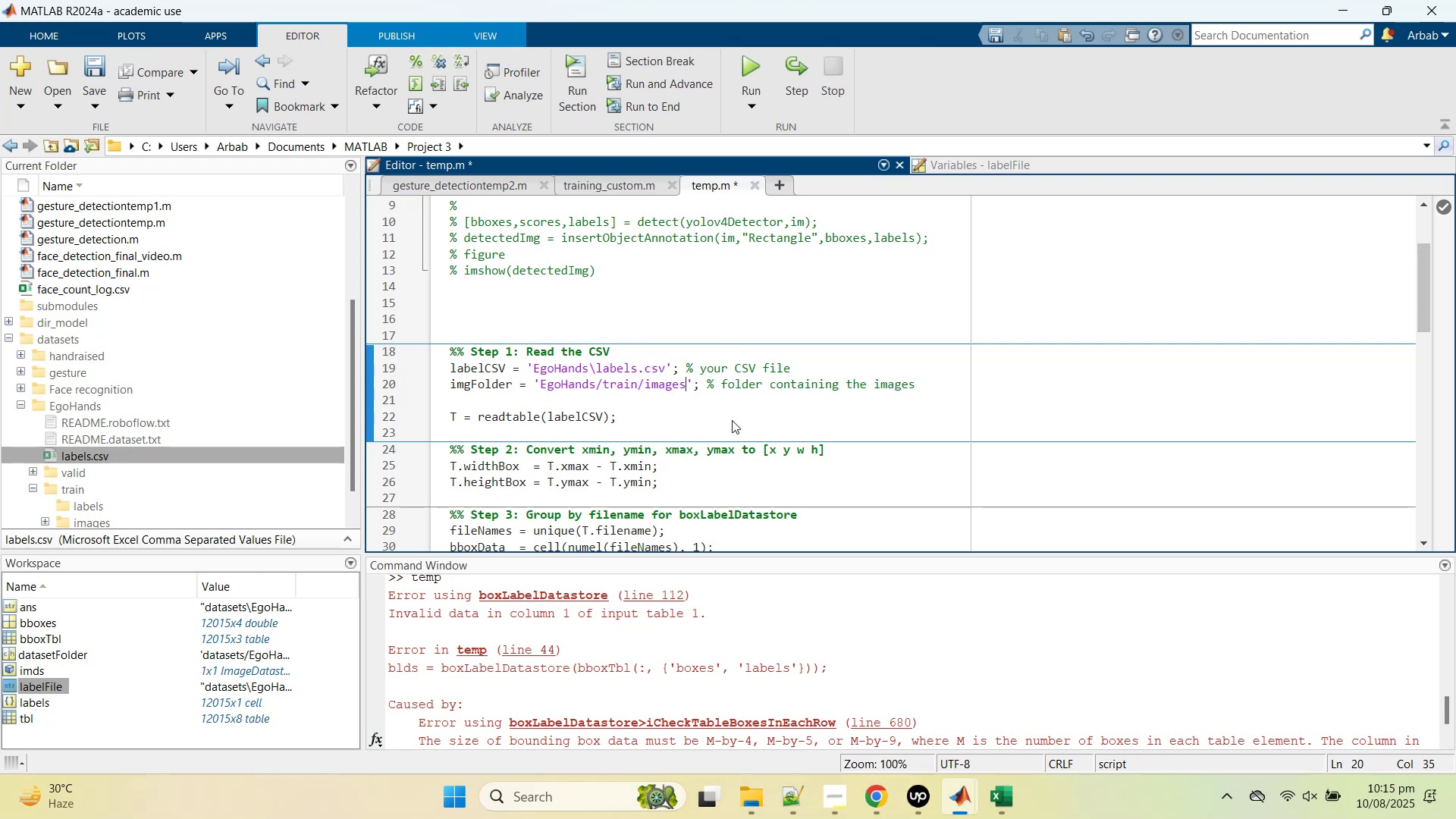 
key(ArrowUp)
 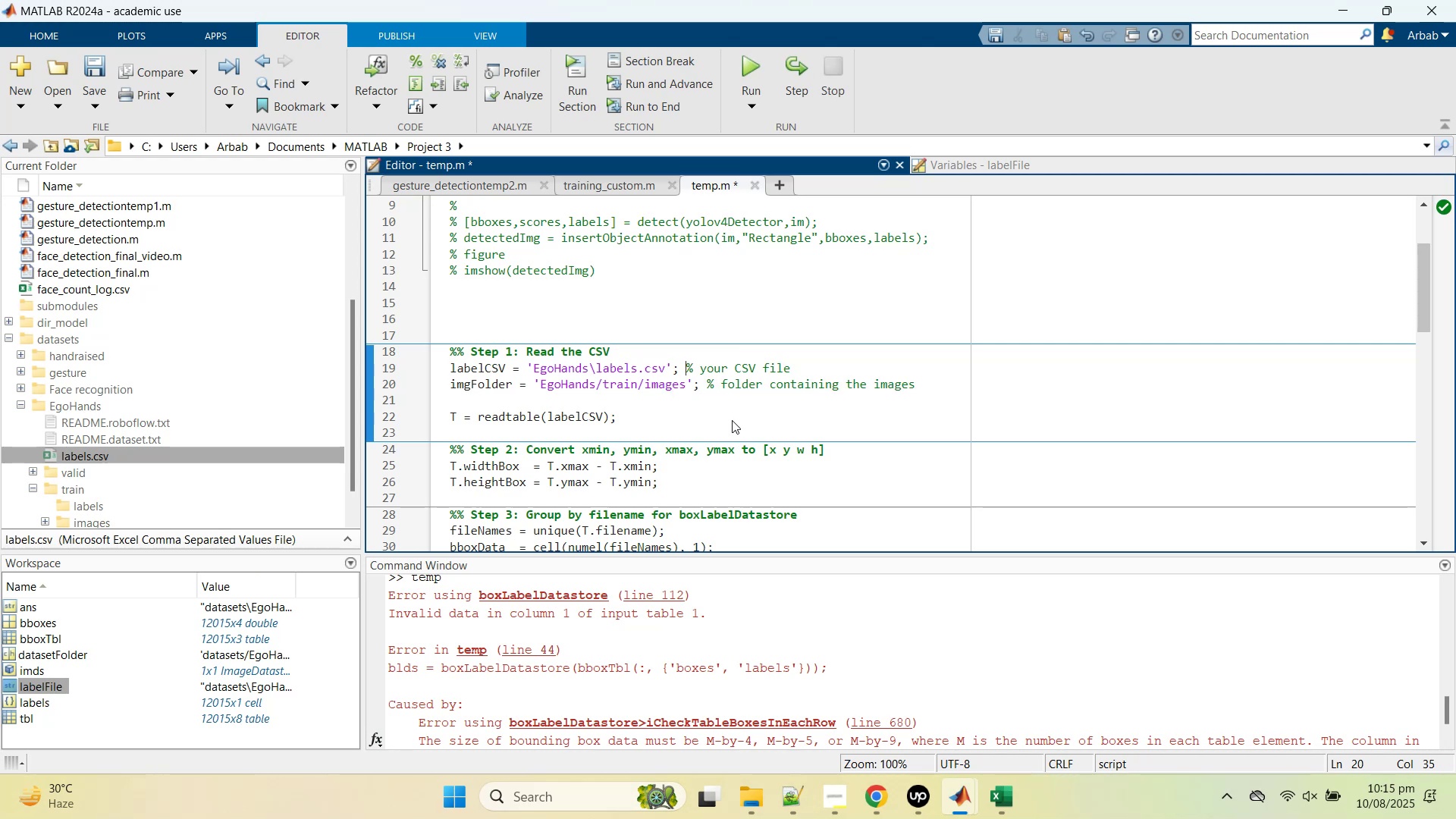 
hold_key(key=ArrowLeft, duration=0.86)
 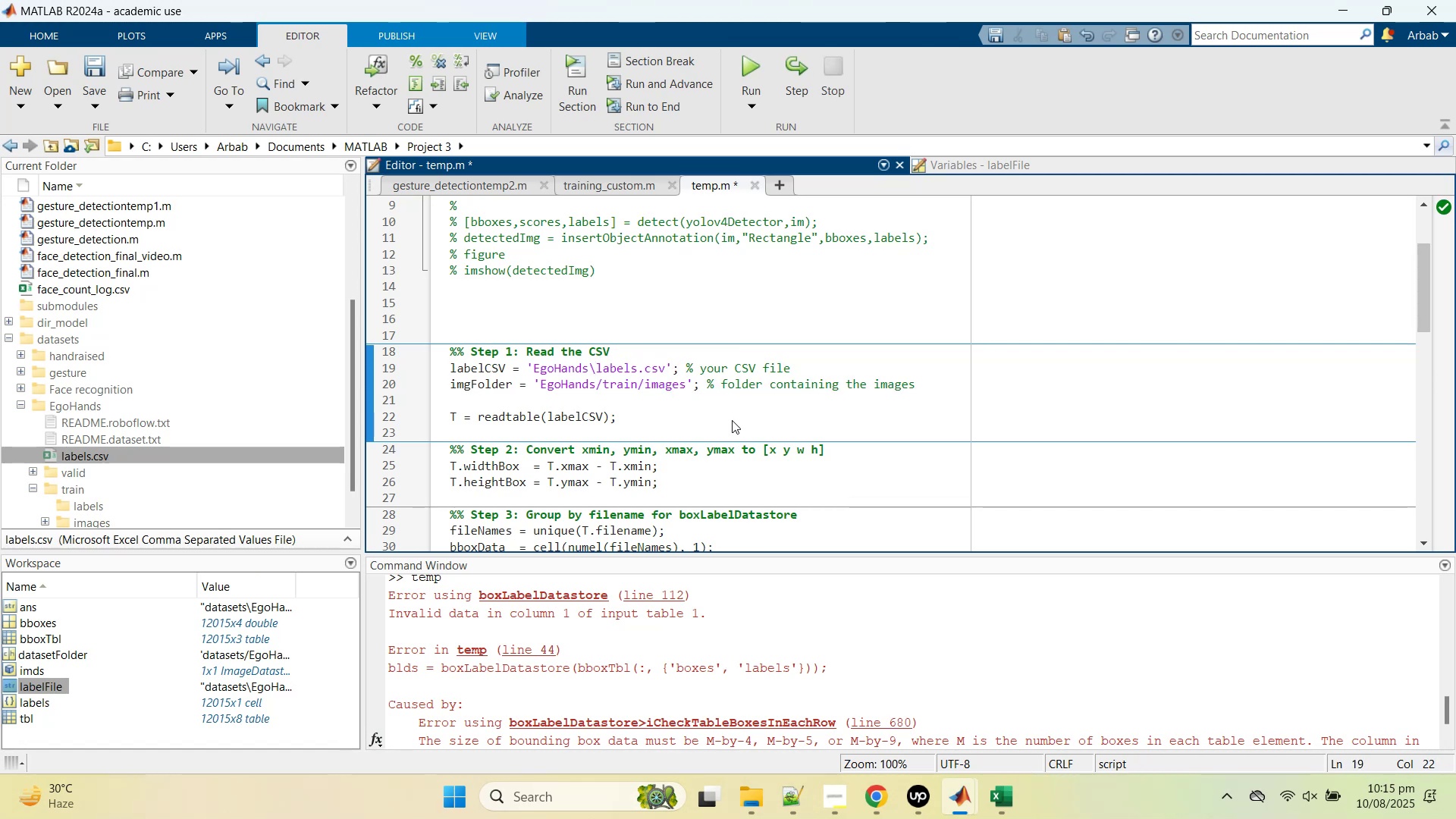 
key(Backspace)
 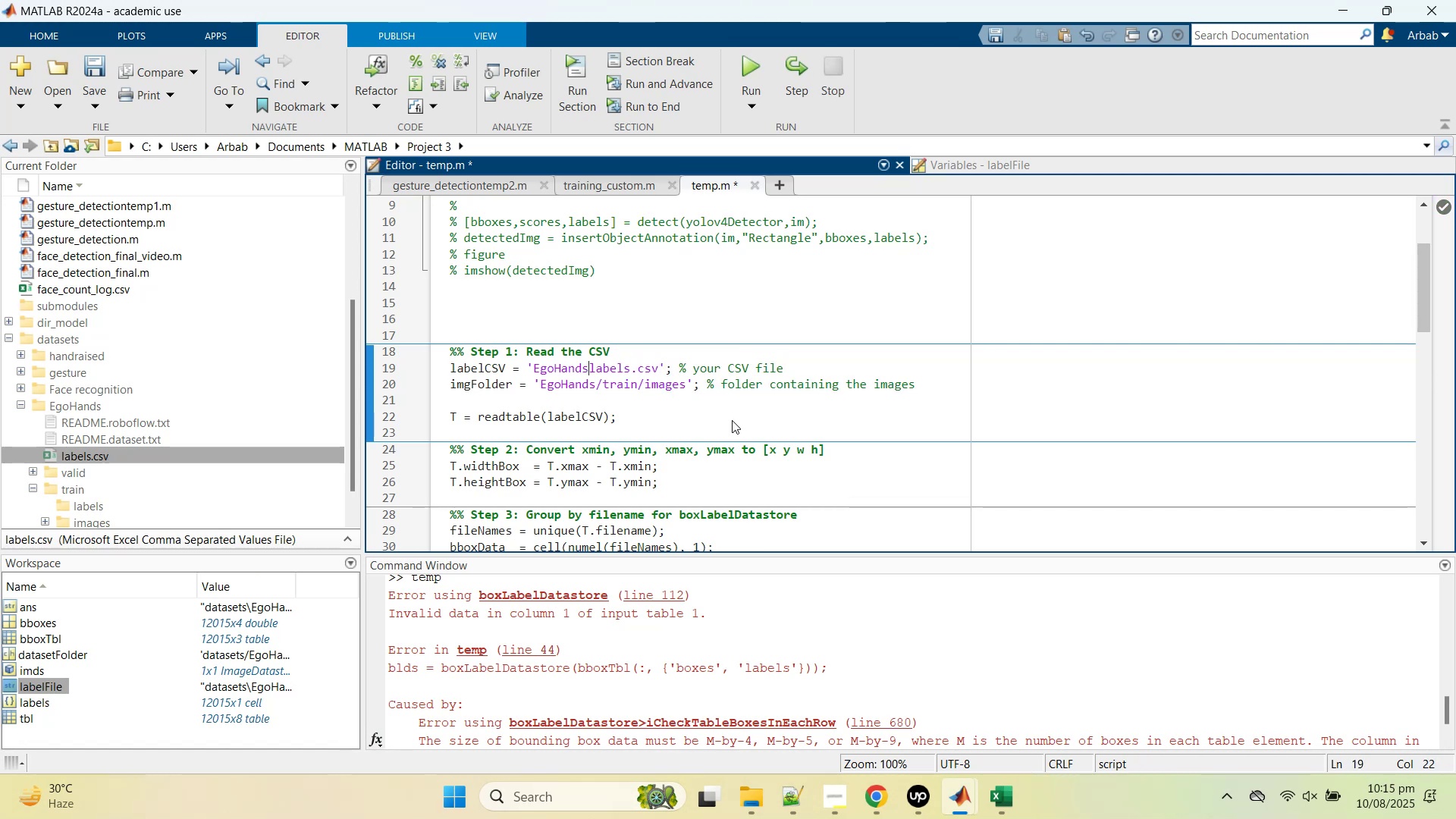 
key(Slash)
 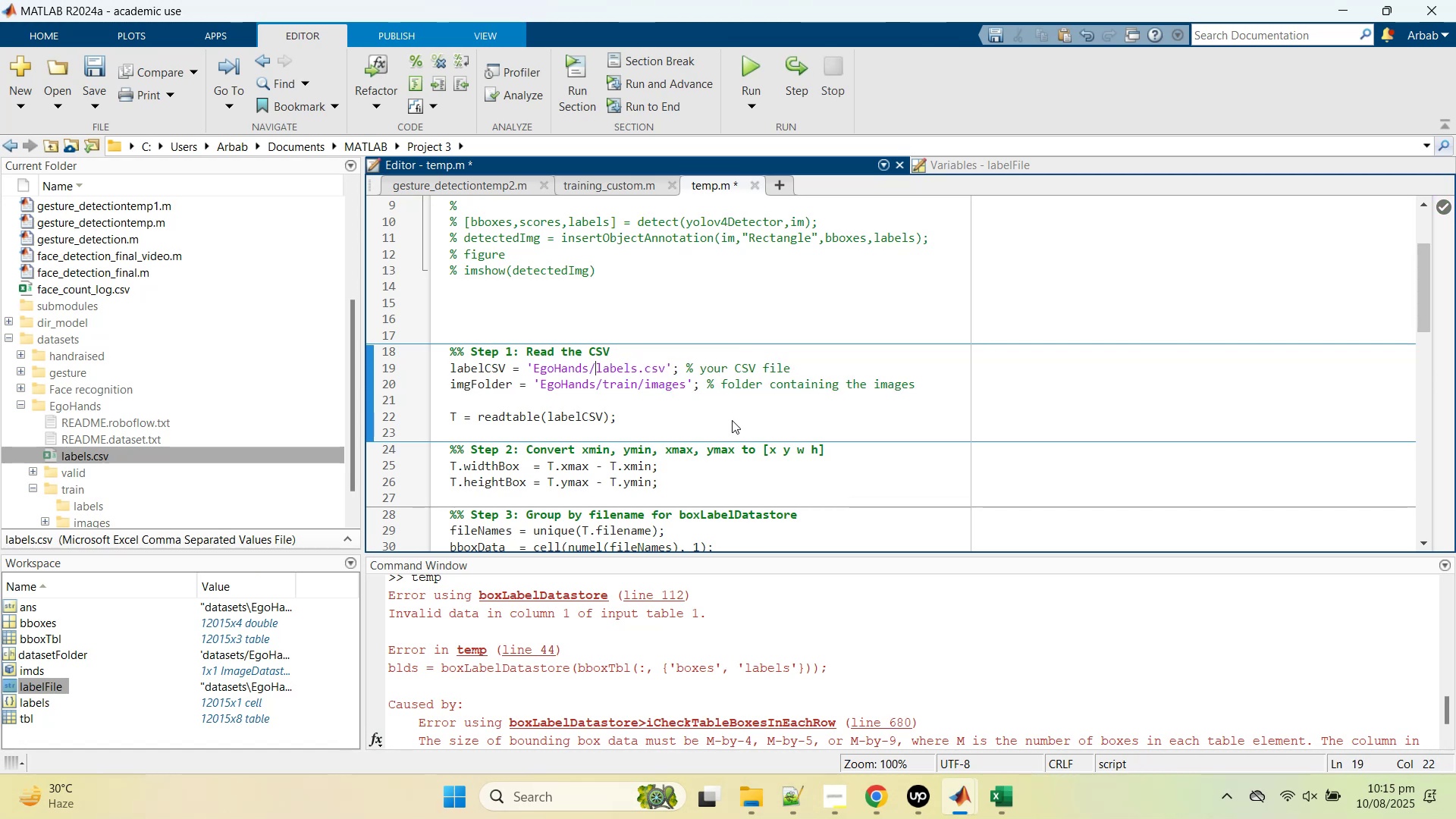 
key(Control+S)
 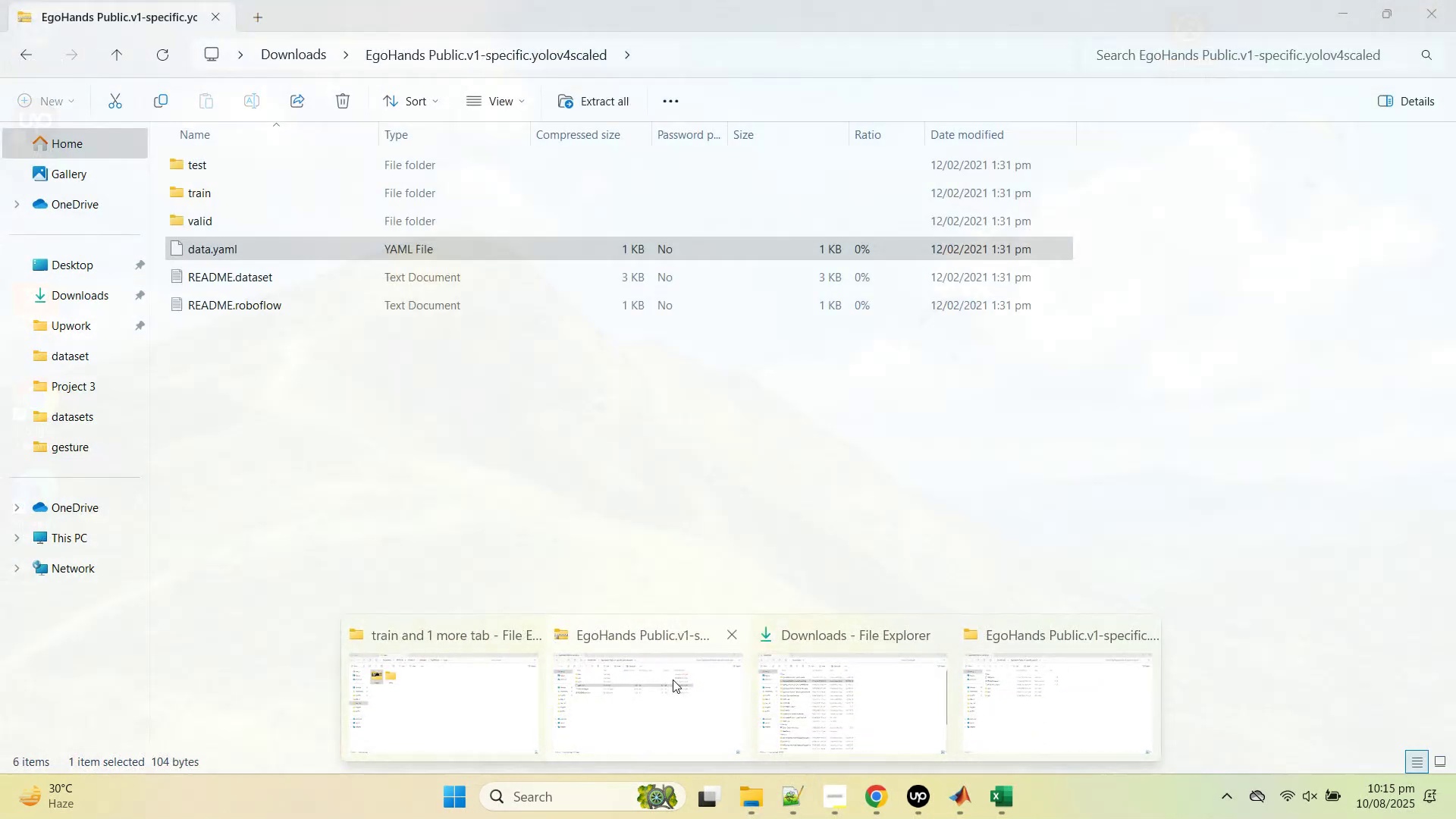 
middle_click([718, 670])
 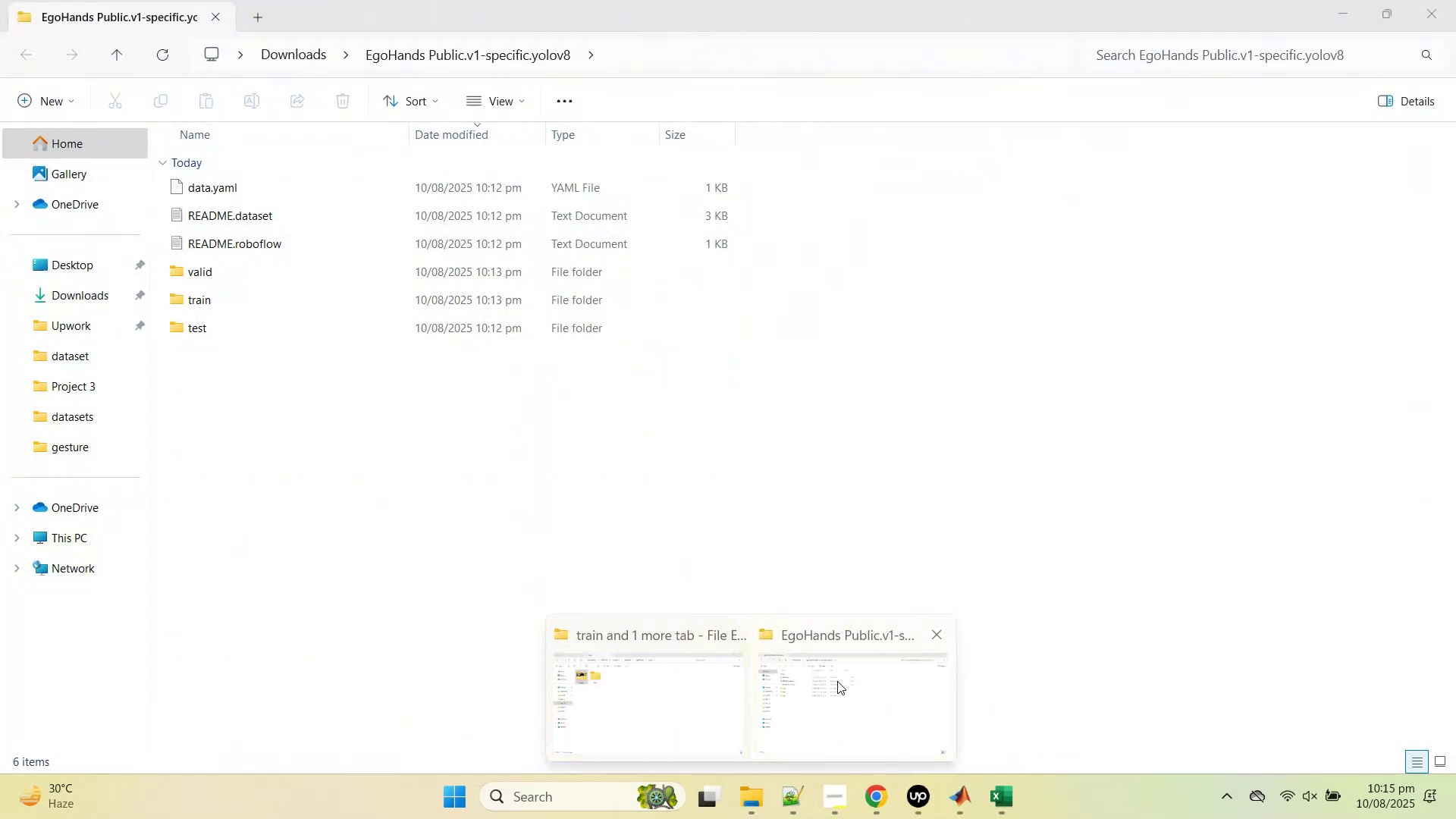 
middle_click([837, 681])
 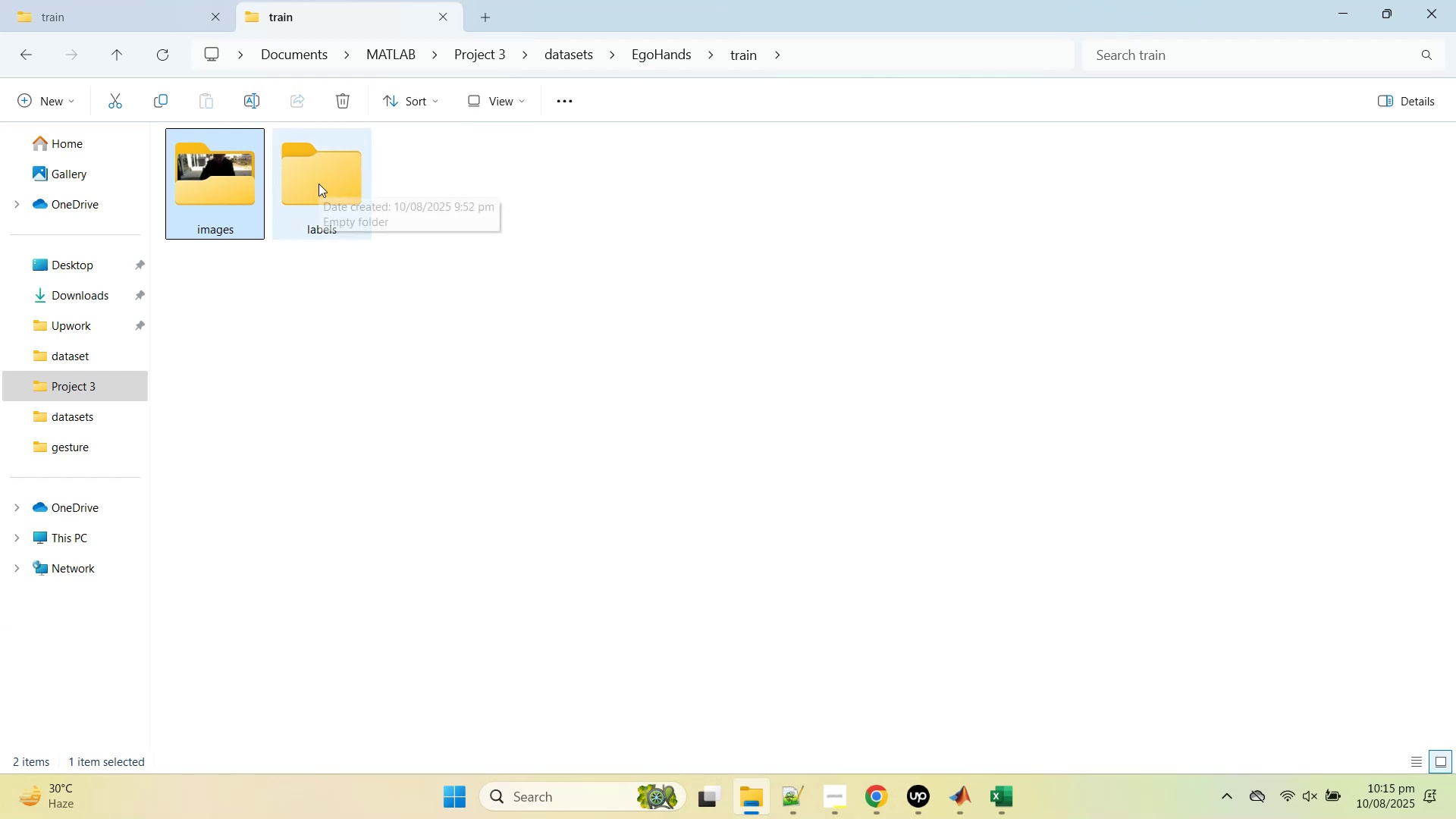 
left_click([291, 177])
 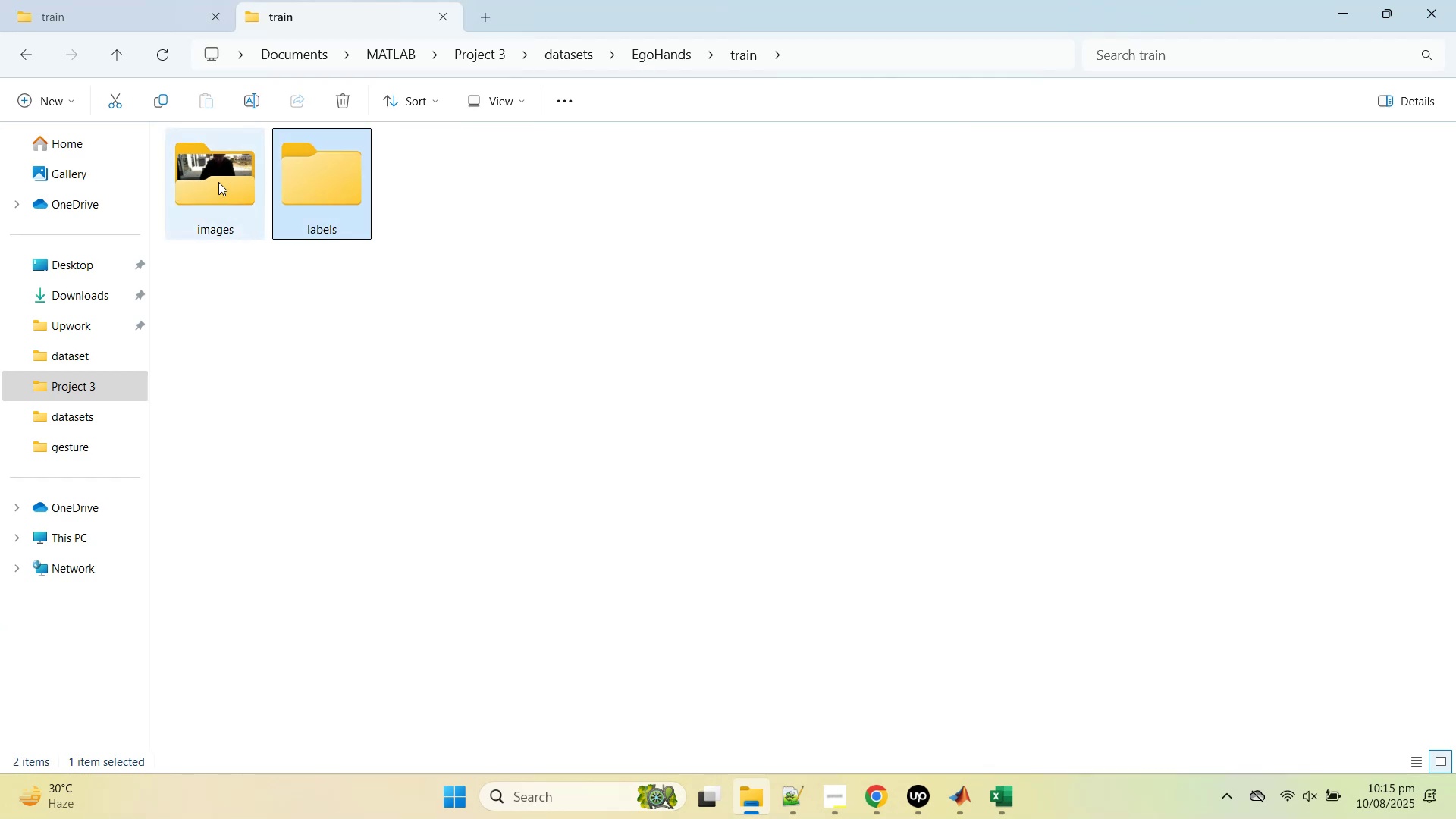 
double_click([218, 182])
 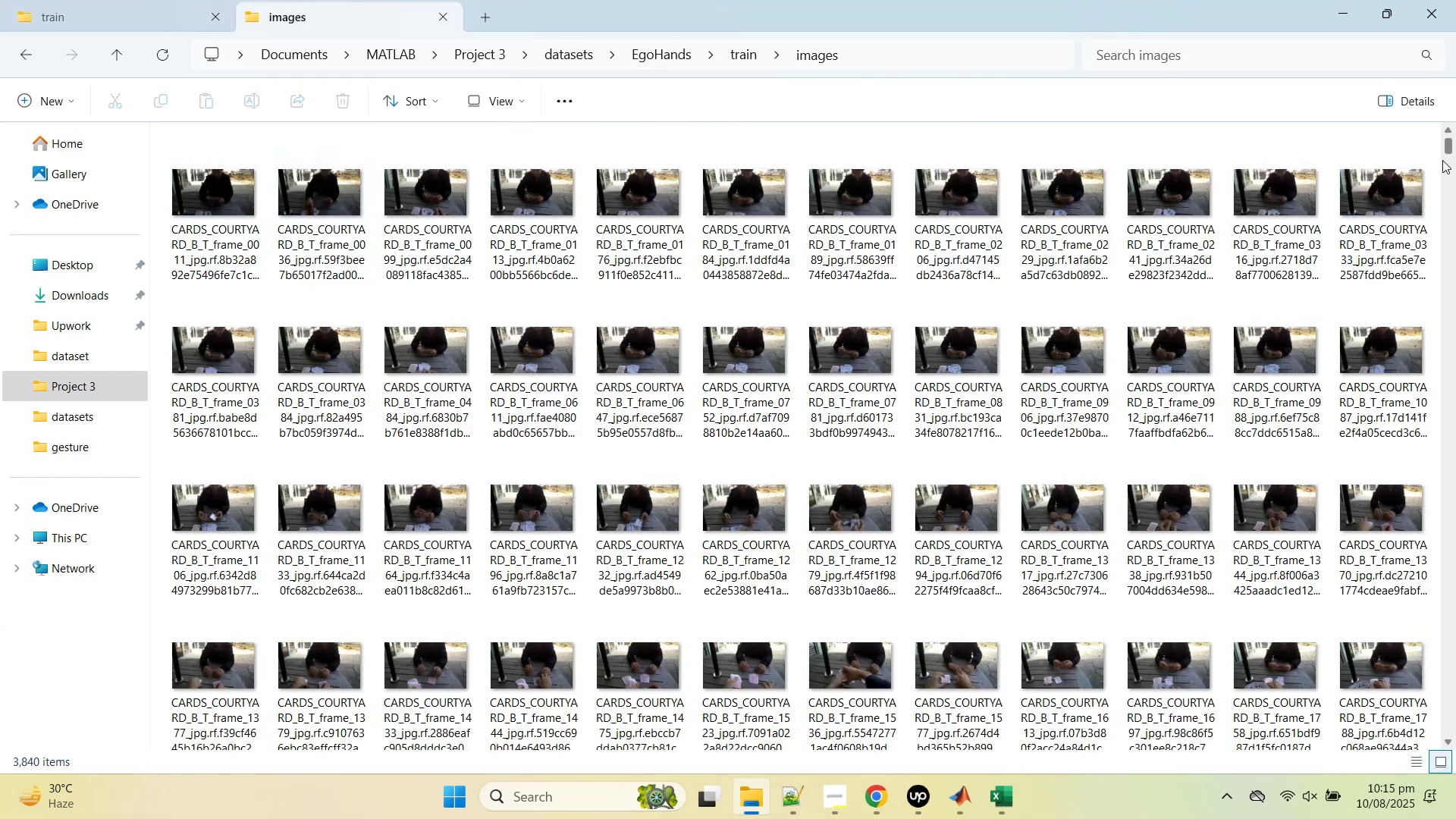 
left_click_drag(start_coordinate=[1451, 146], to_coordinate=[1454, 764])
 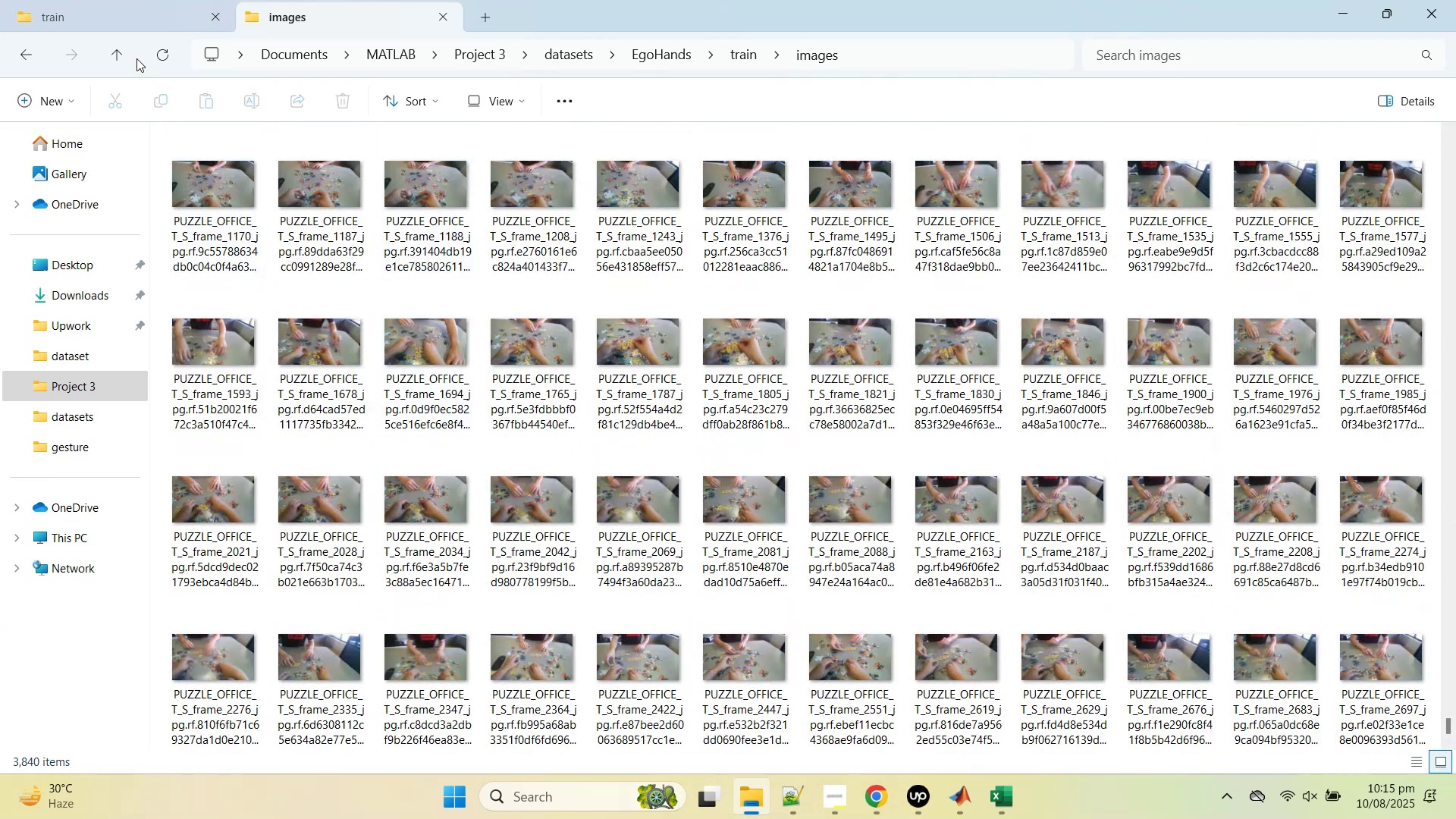 
hold_key(key=ControlLeft, duration=0.97)
 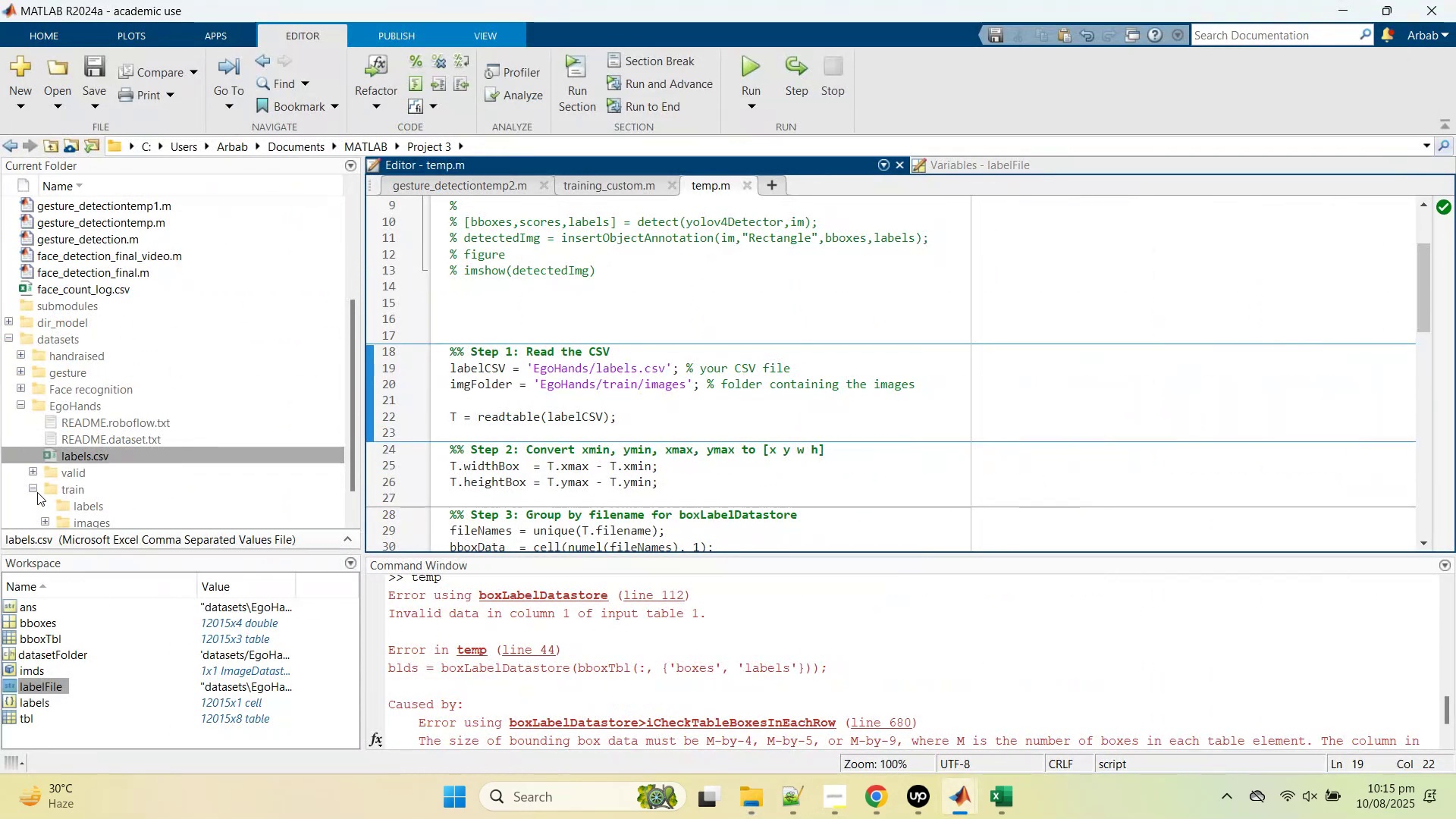 
scroll: coordinate [53, 500], scroll_direction: down, amount: 1.0
 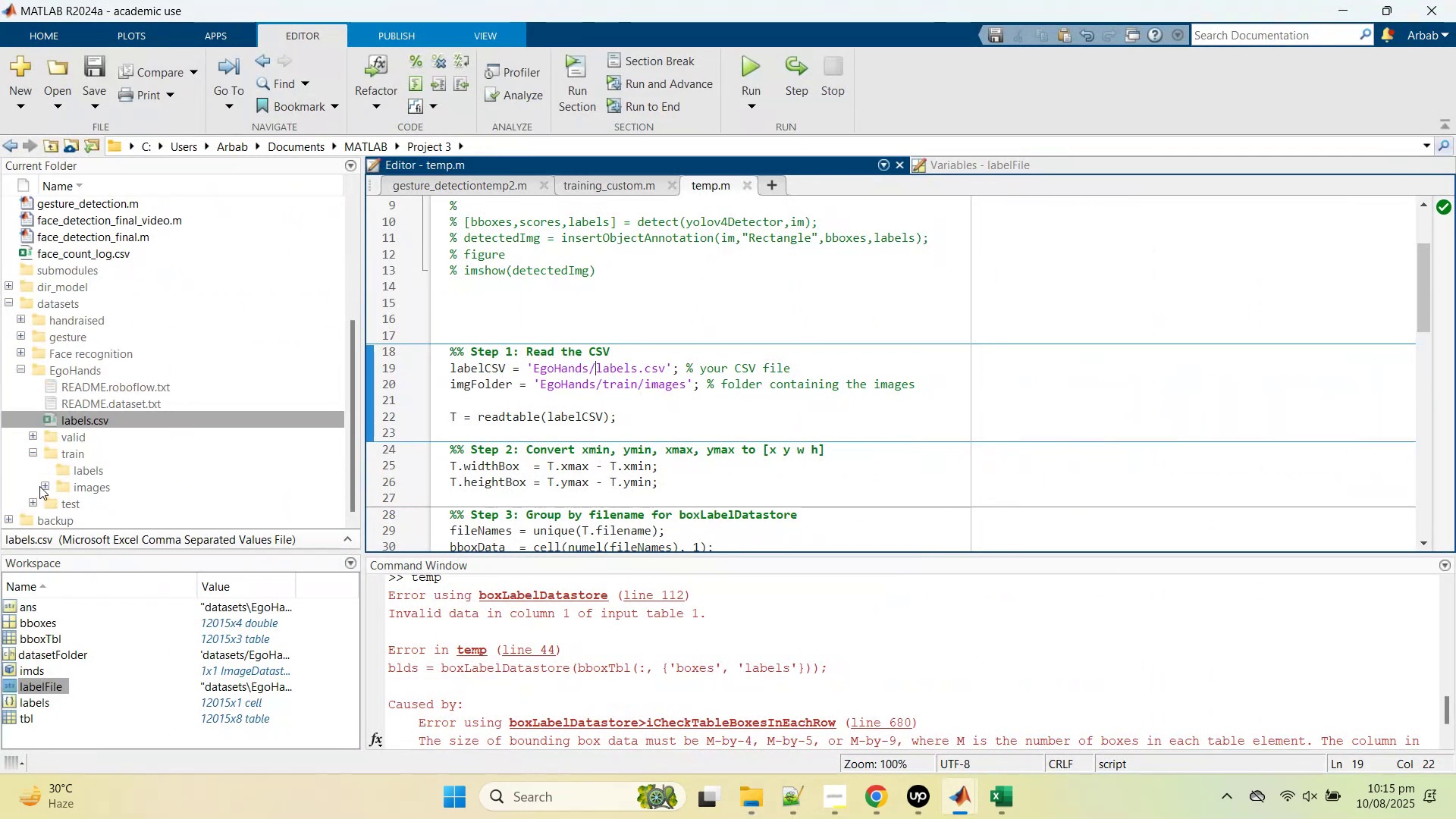 
left_click([39, 485])
 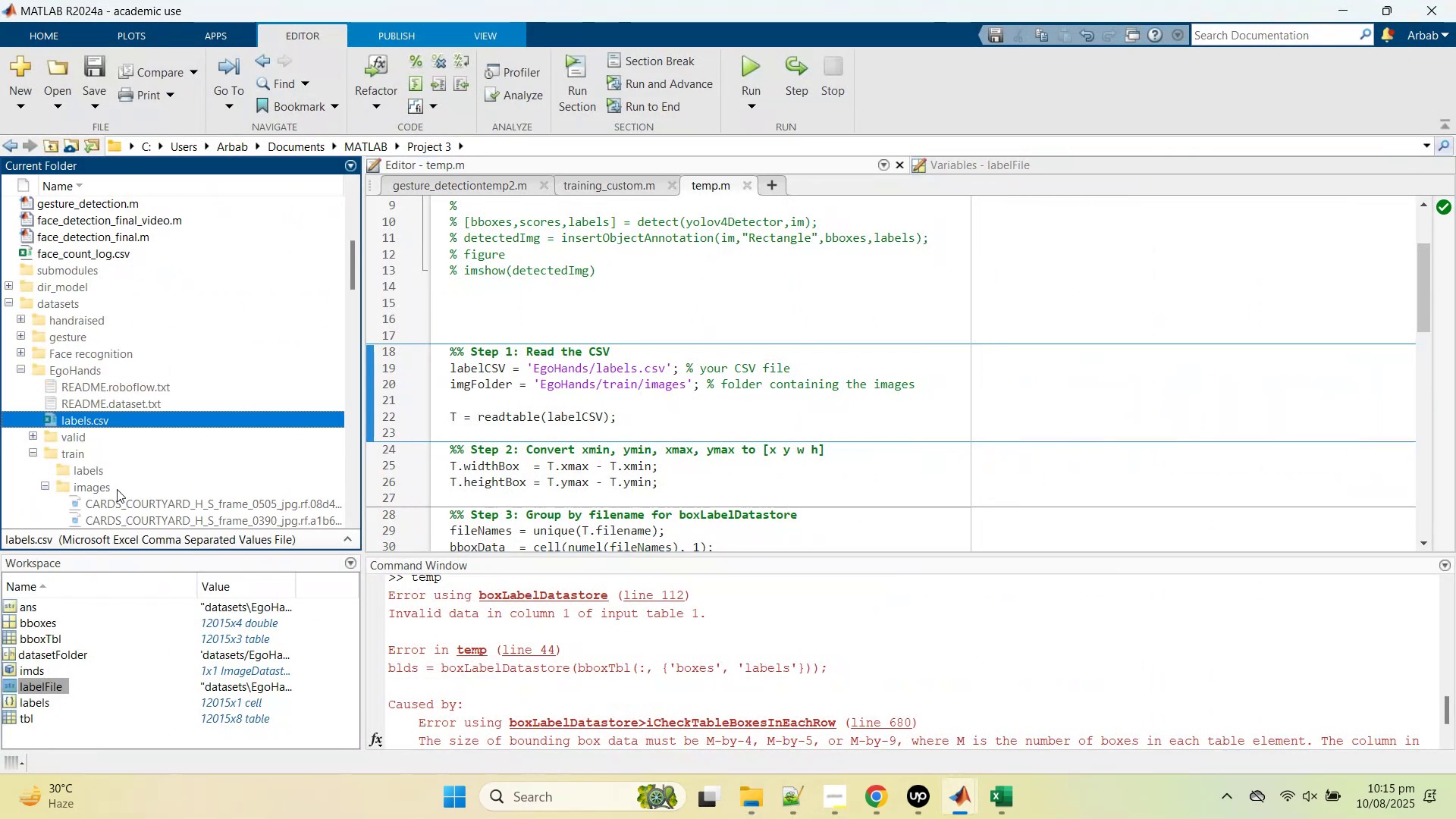 
scroll: coordinate [218, 433], scroll_direction: down, amount: 75.0
 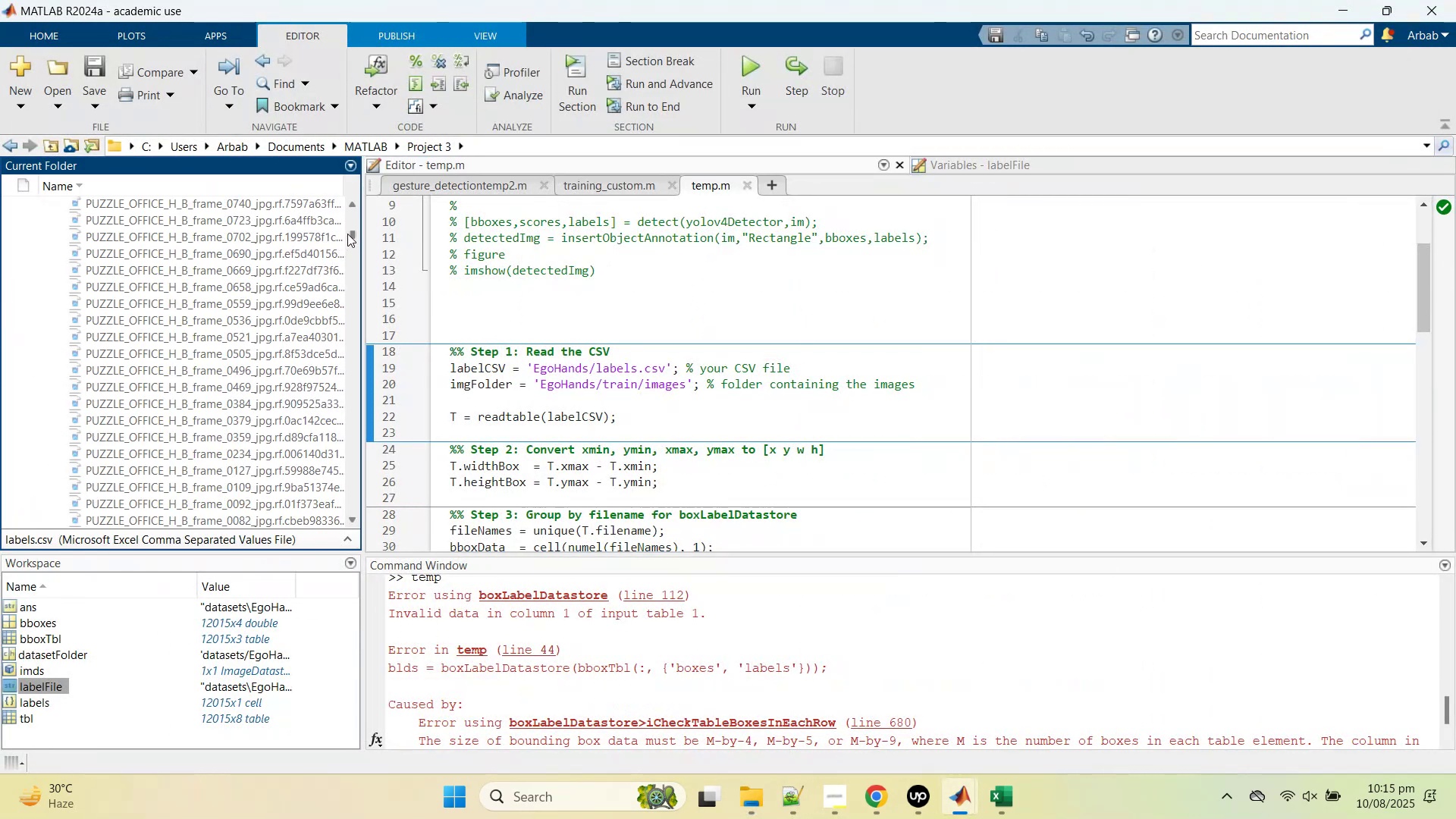 
left_click_drag(start_coordinate=[353, 231], to_coordinate=[353, 513])
 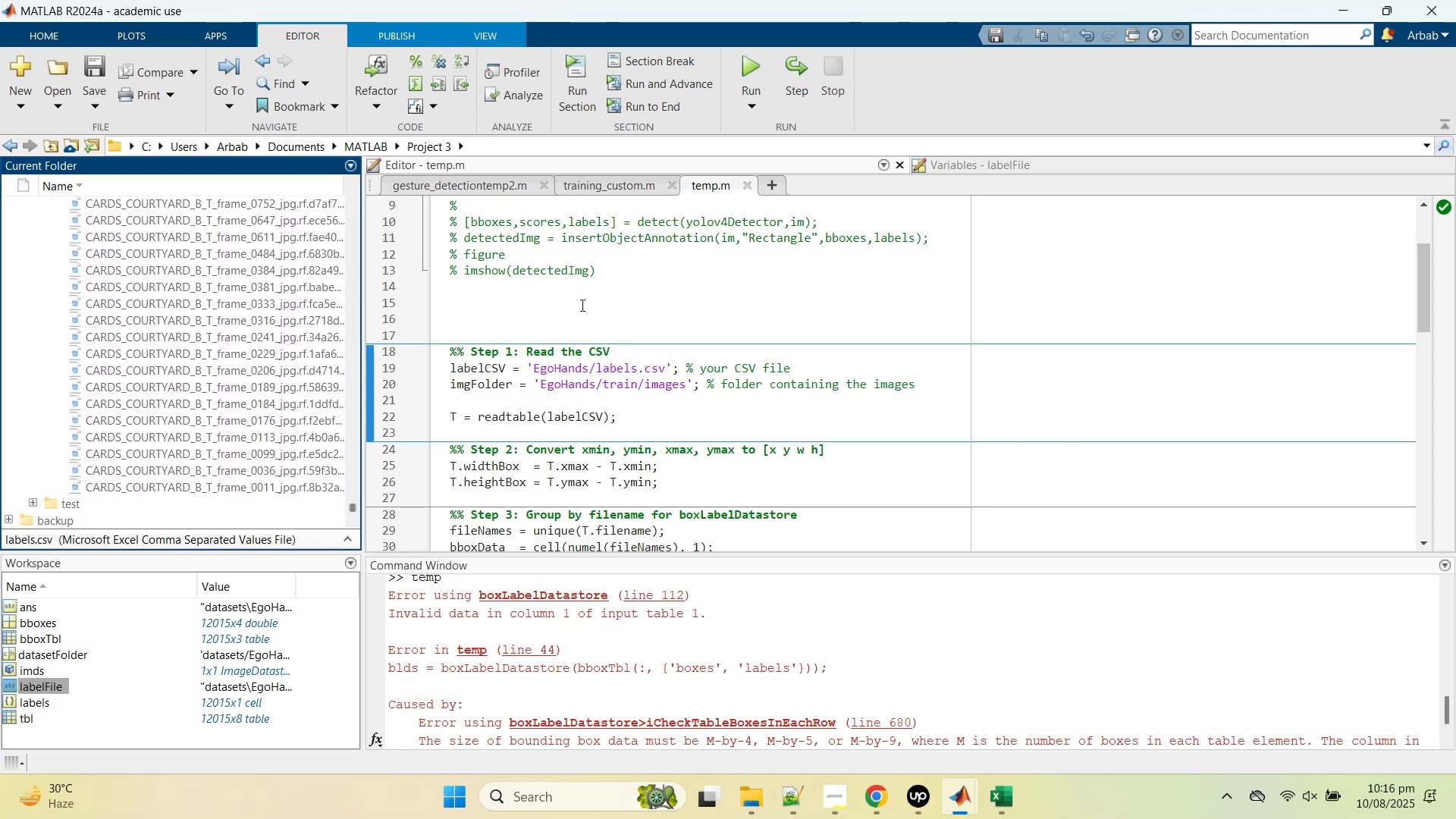 
scroll: coordinate [623, 388], scroll_direction: down, amount: 1.0
 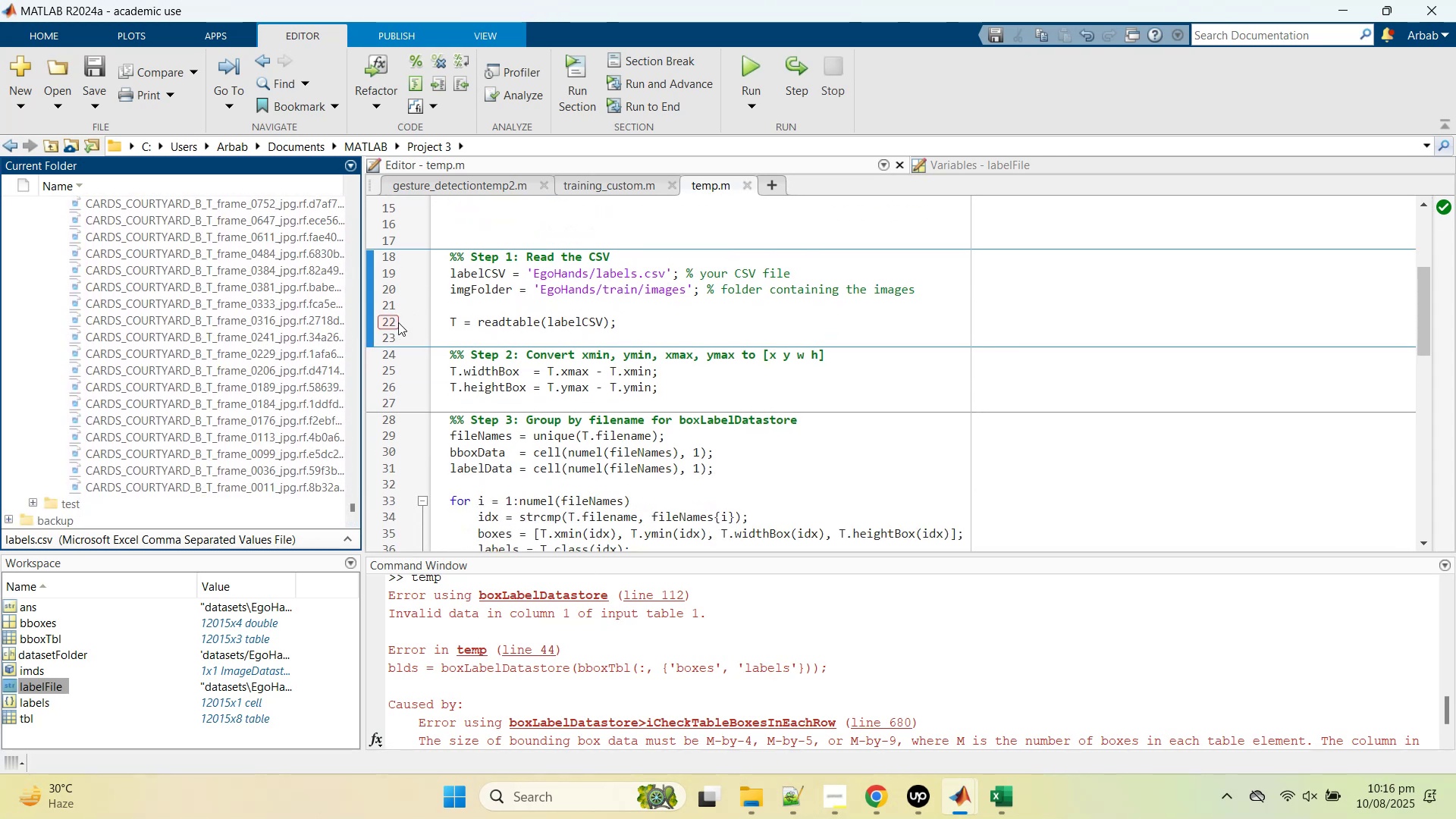 
left_click([406, 322])
 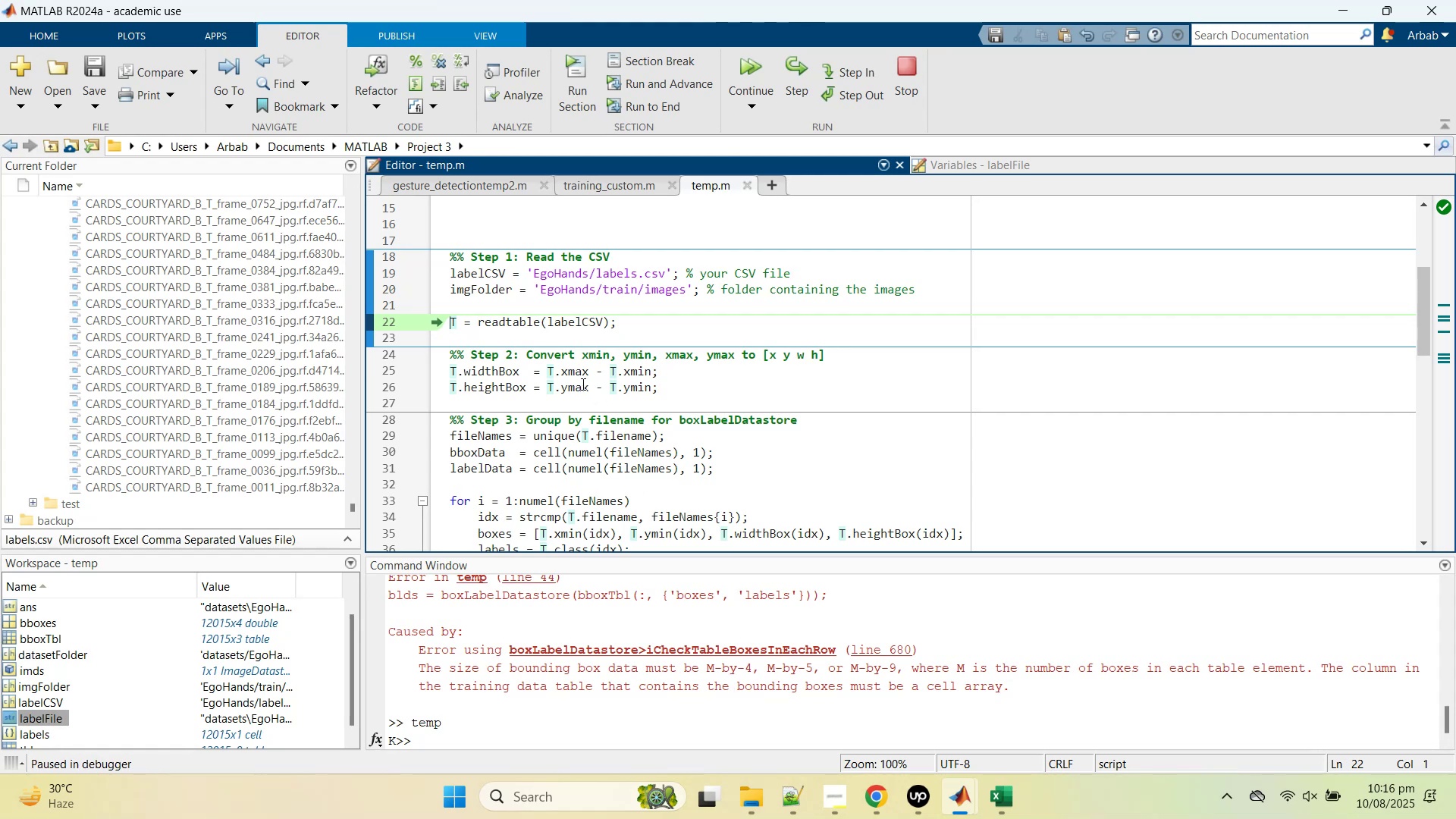 
left_click([602, 717])
 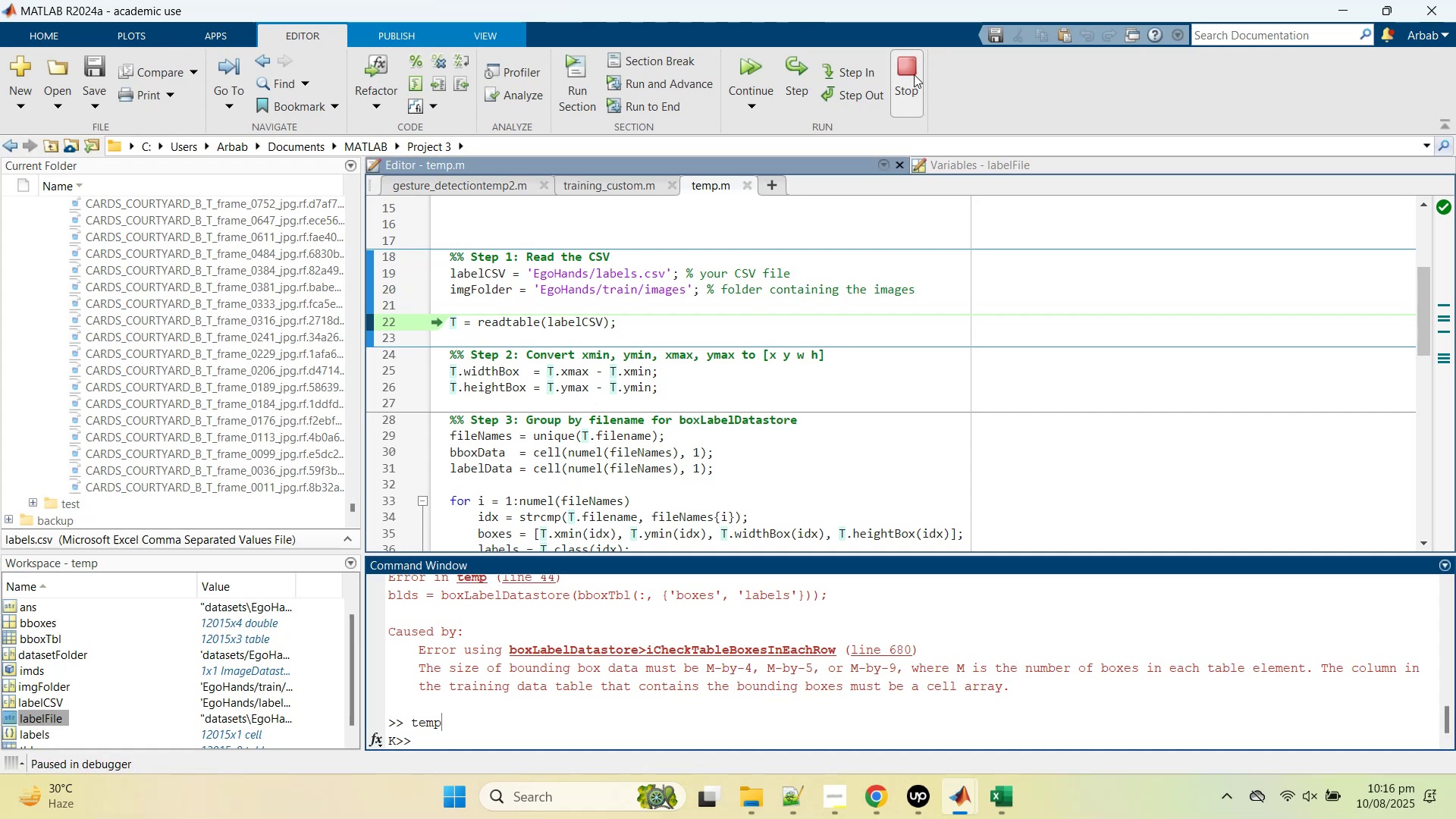 
left_click([914, 74])
 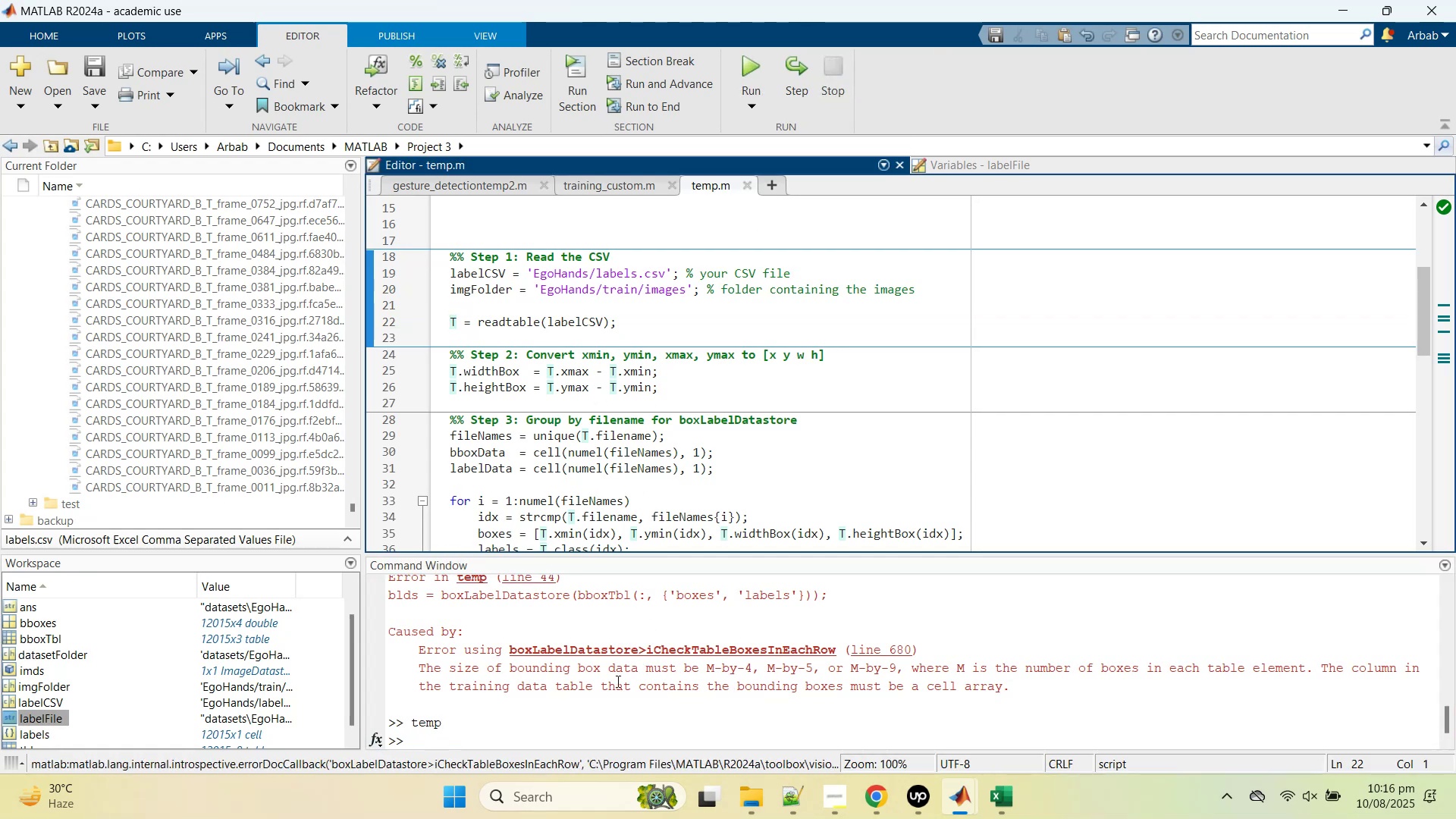 
left_click([607, 711])
 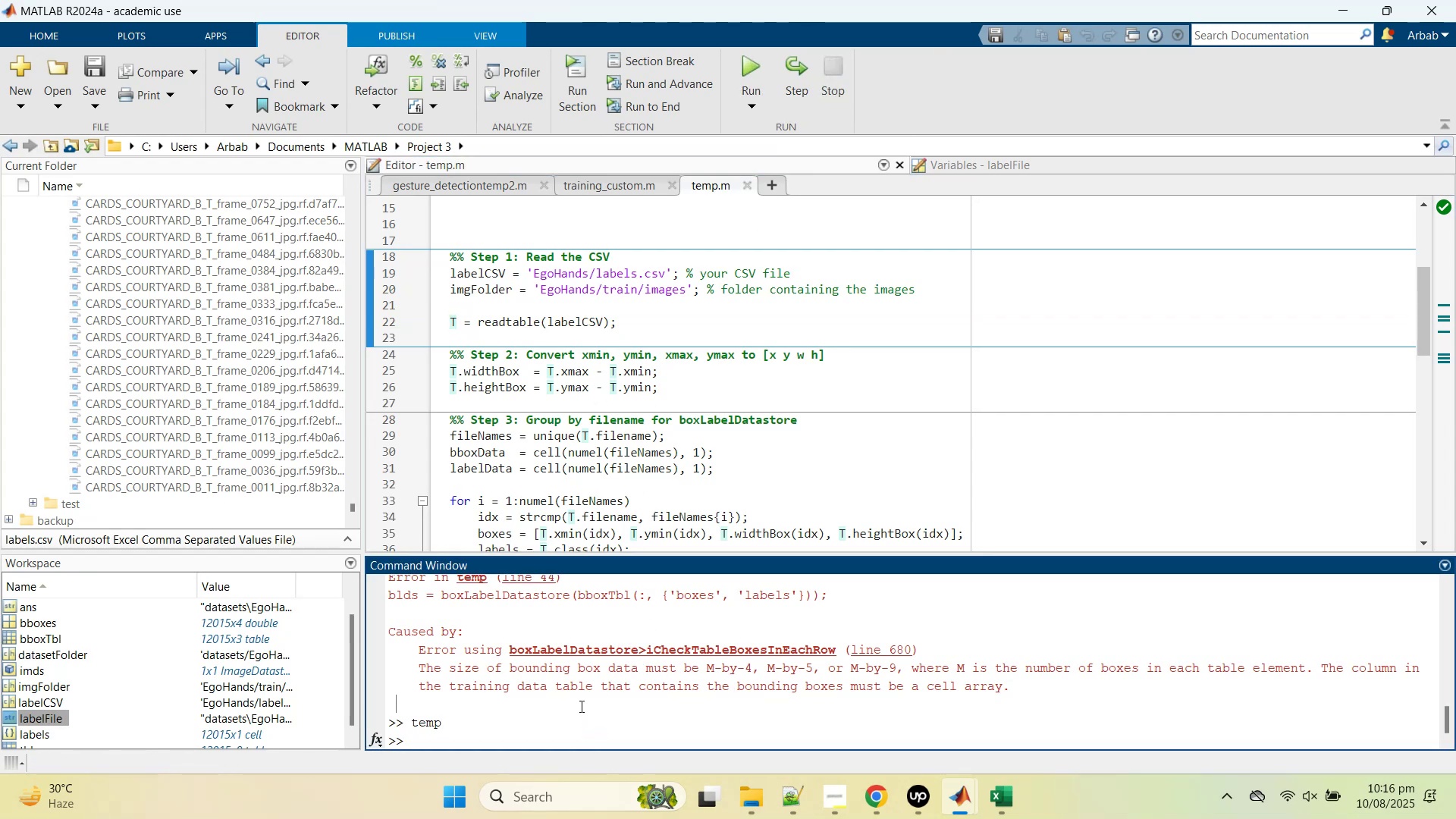 
type(clear)
 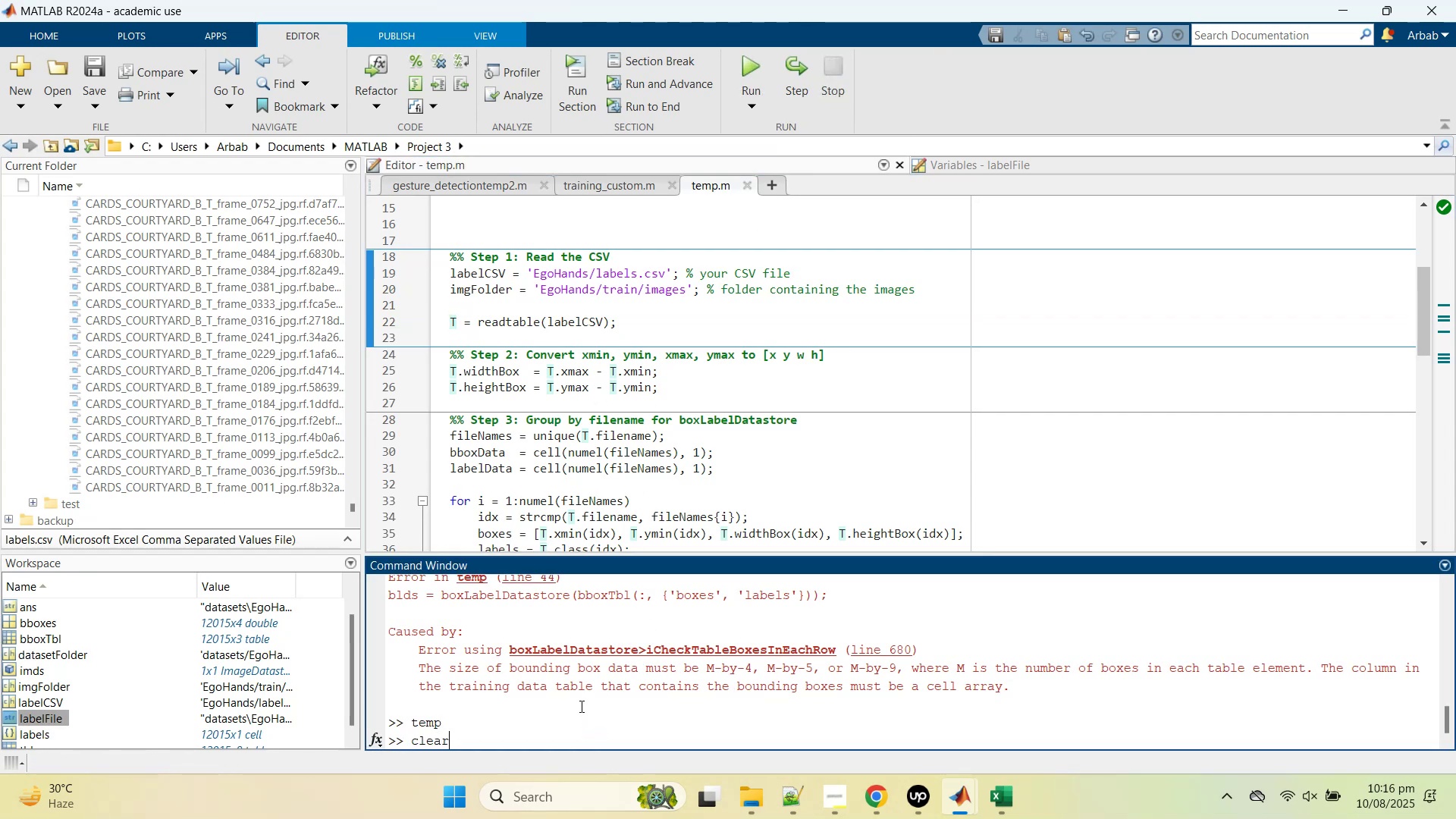 
key(Enter)
 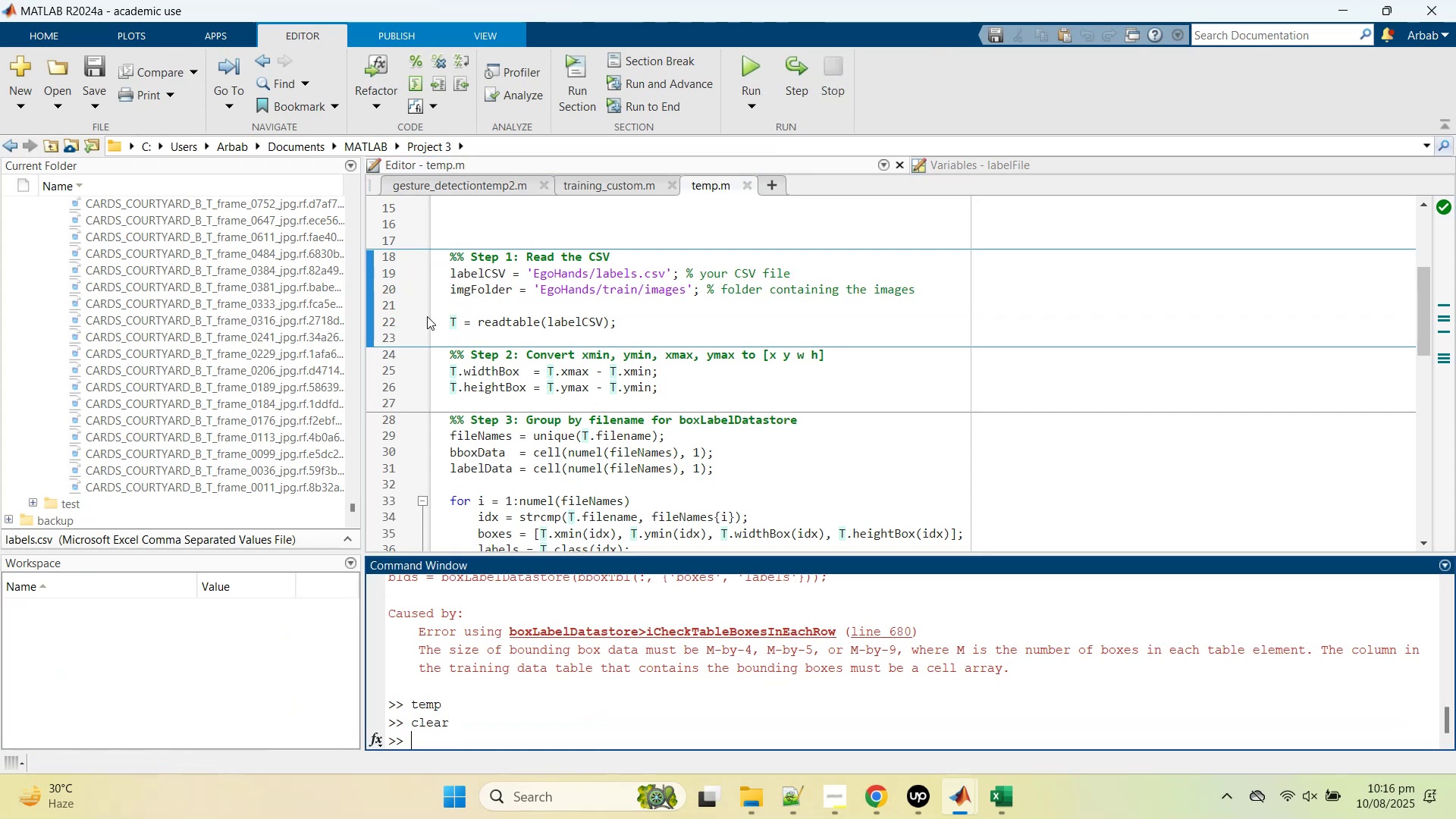 
left_click([412, 317])
 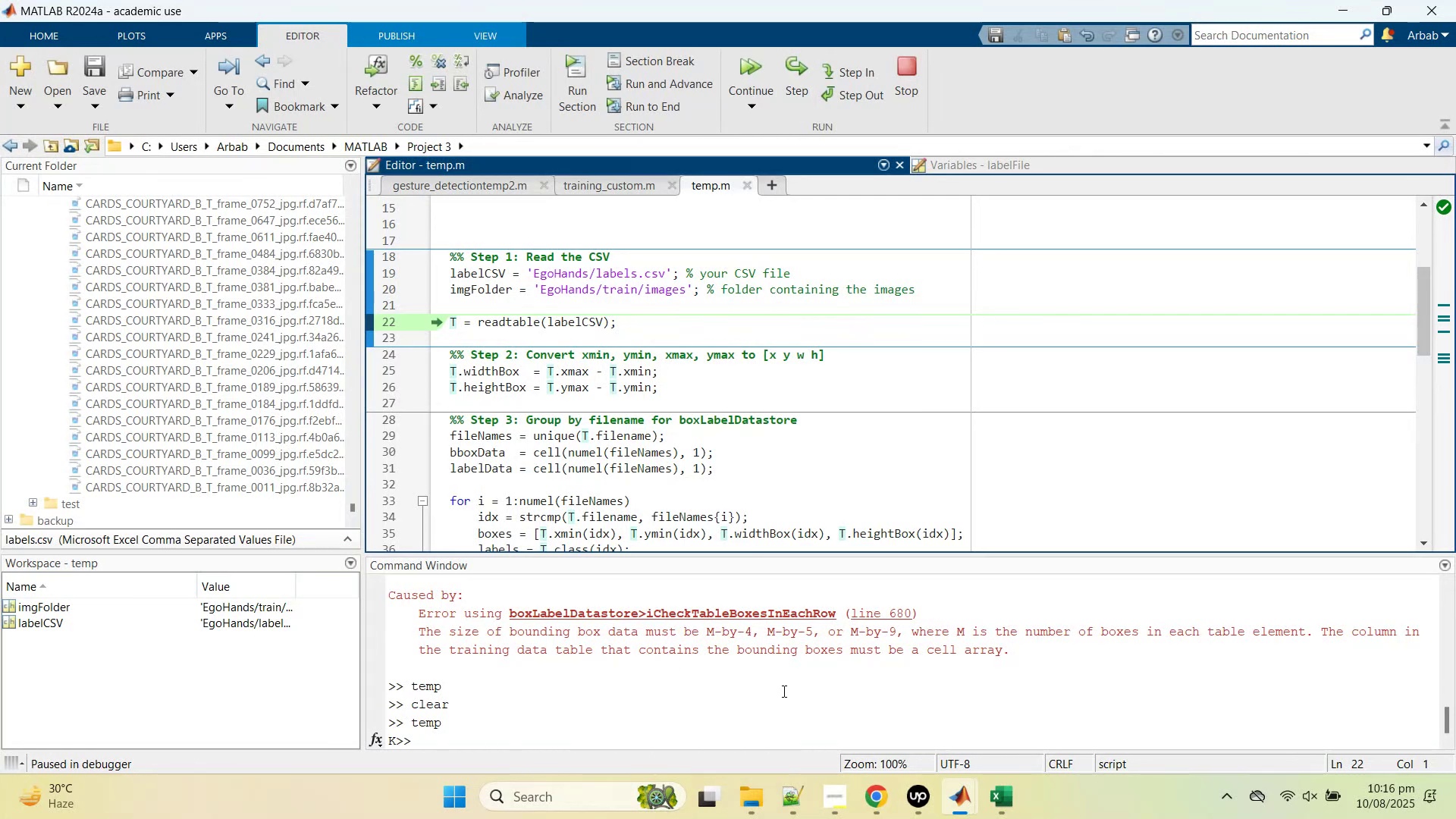 
scroll: coordinate [786, 687], scroll_direction: up, amount: 1.0
 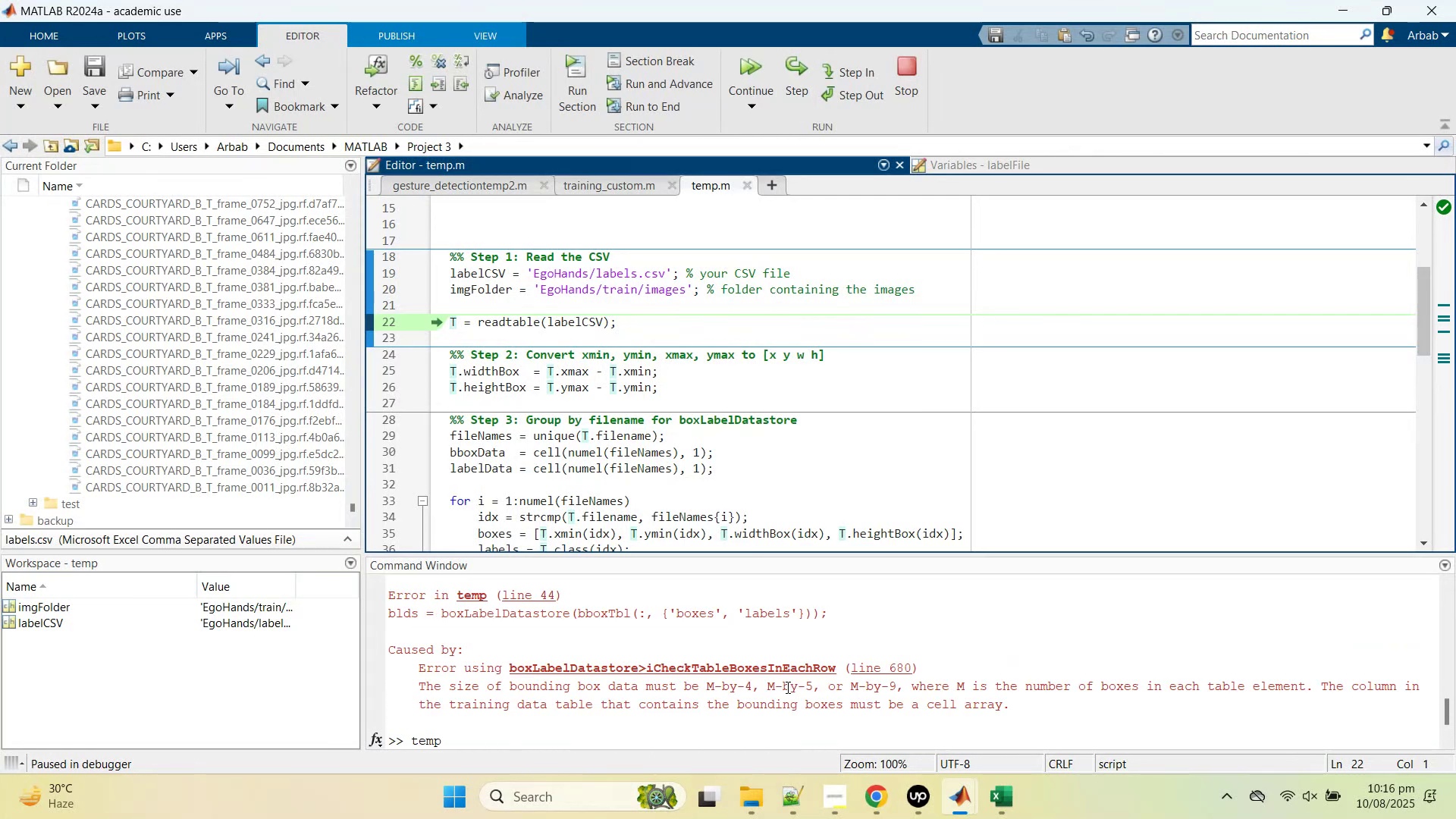 
scroll: coordinate [786, 687], scroll_direction: down, amount: 2.0
 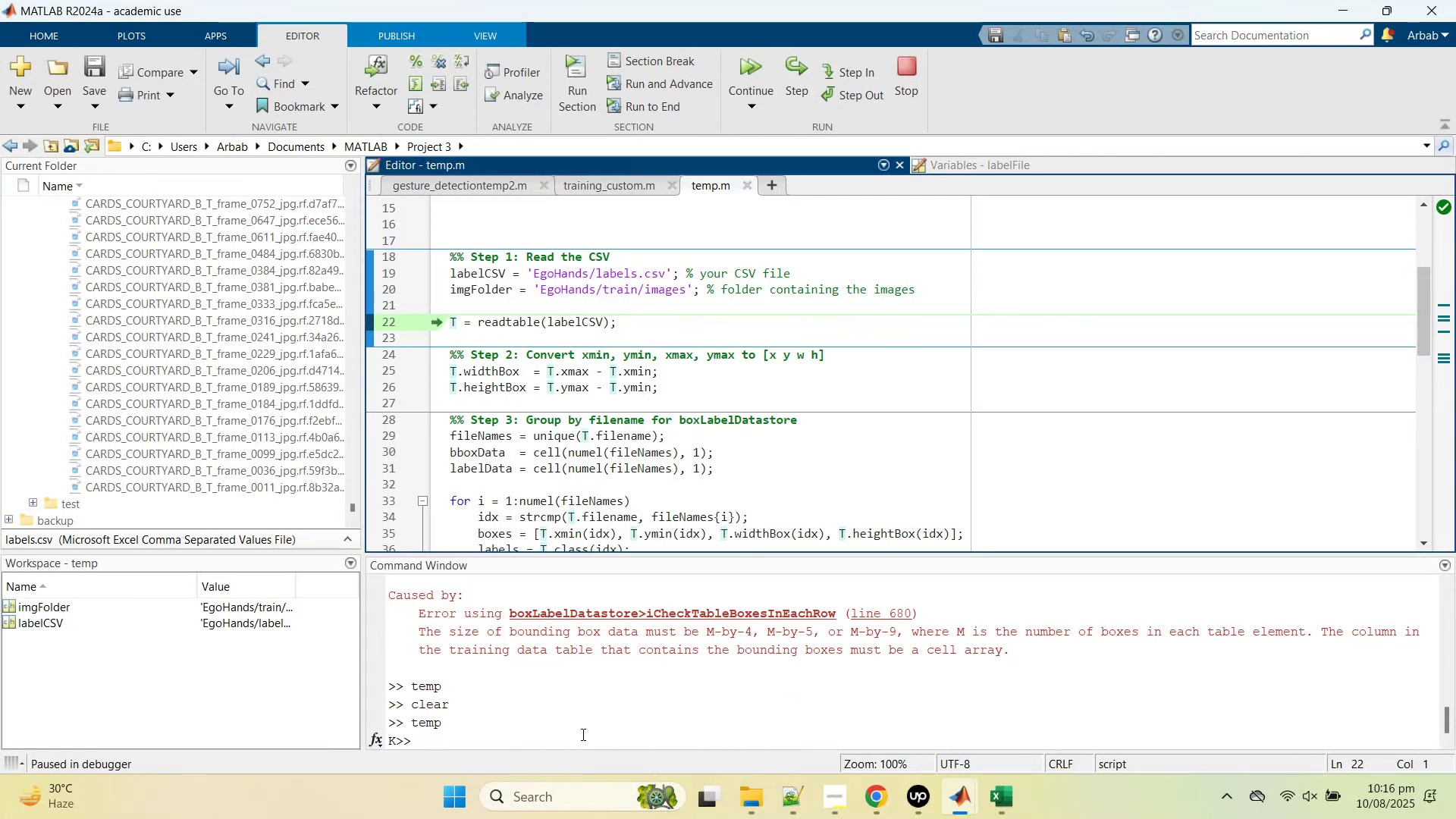 
left_click([582, 734])
 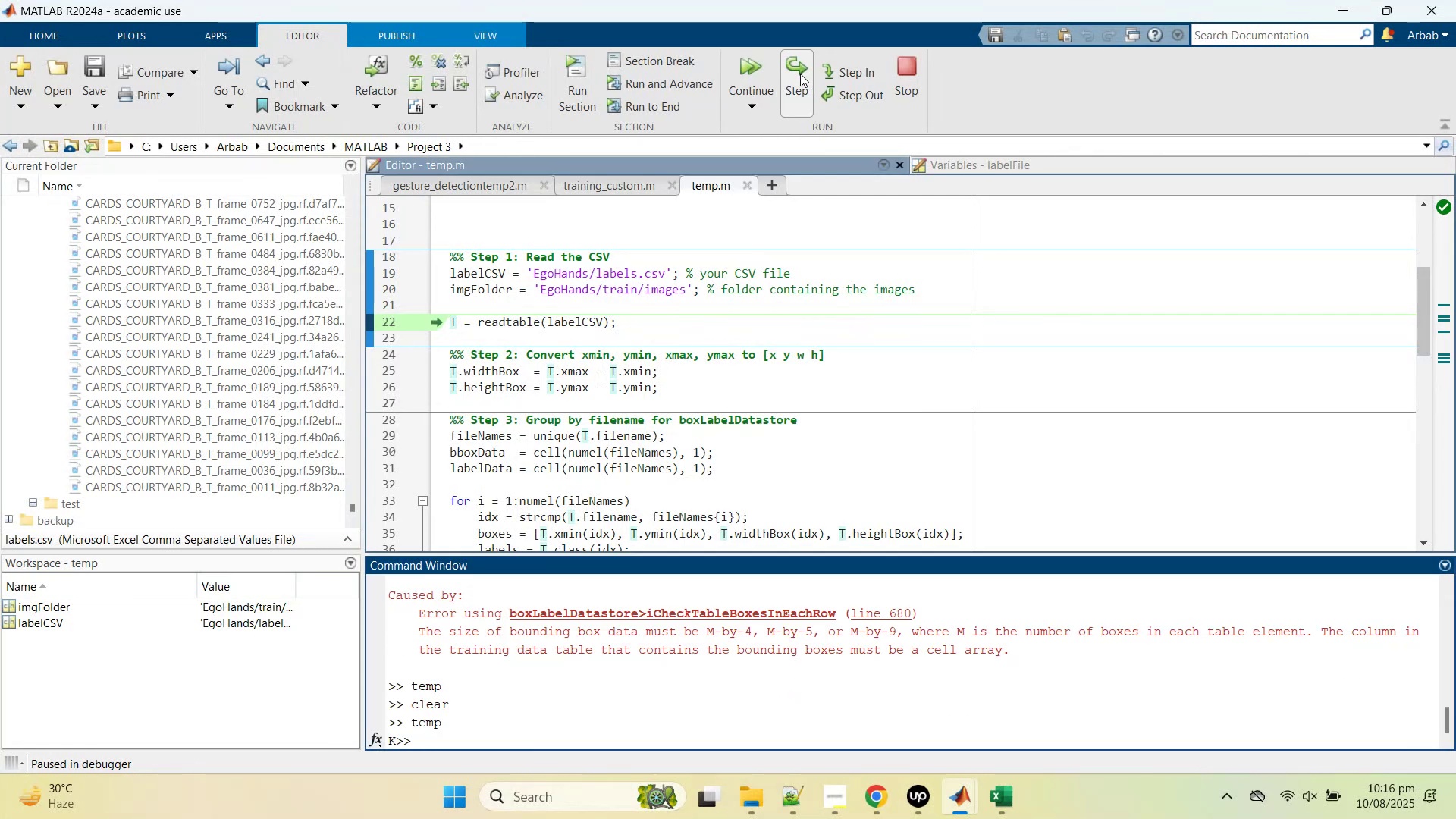 
left_click([793, 60])
 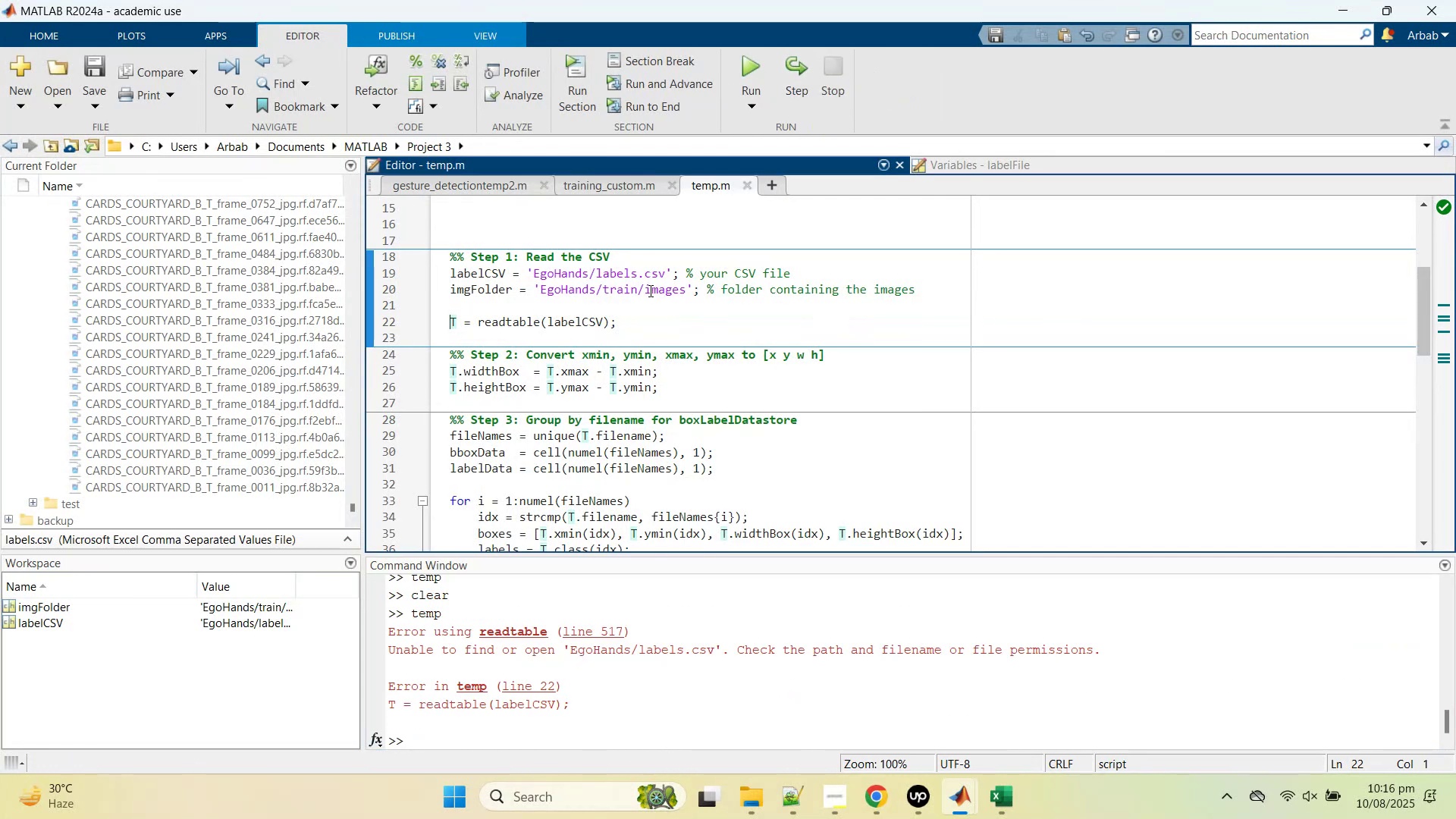 
wait(5.33)
 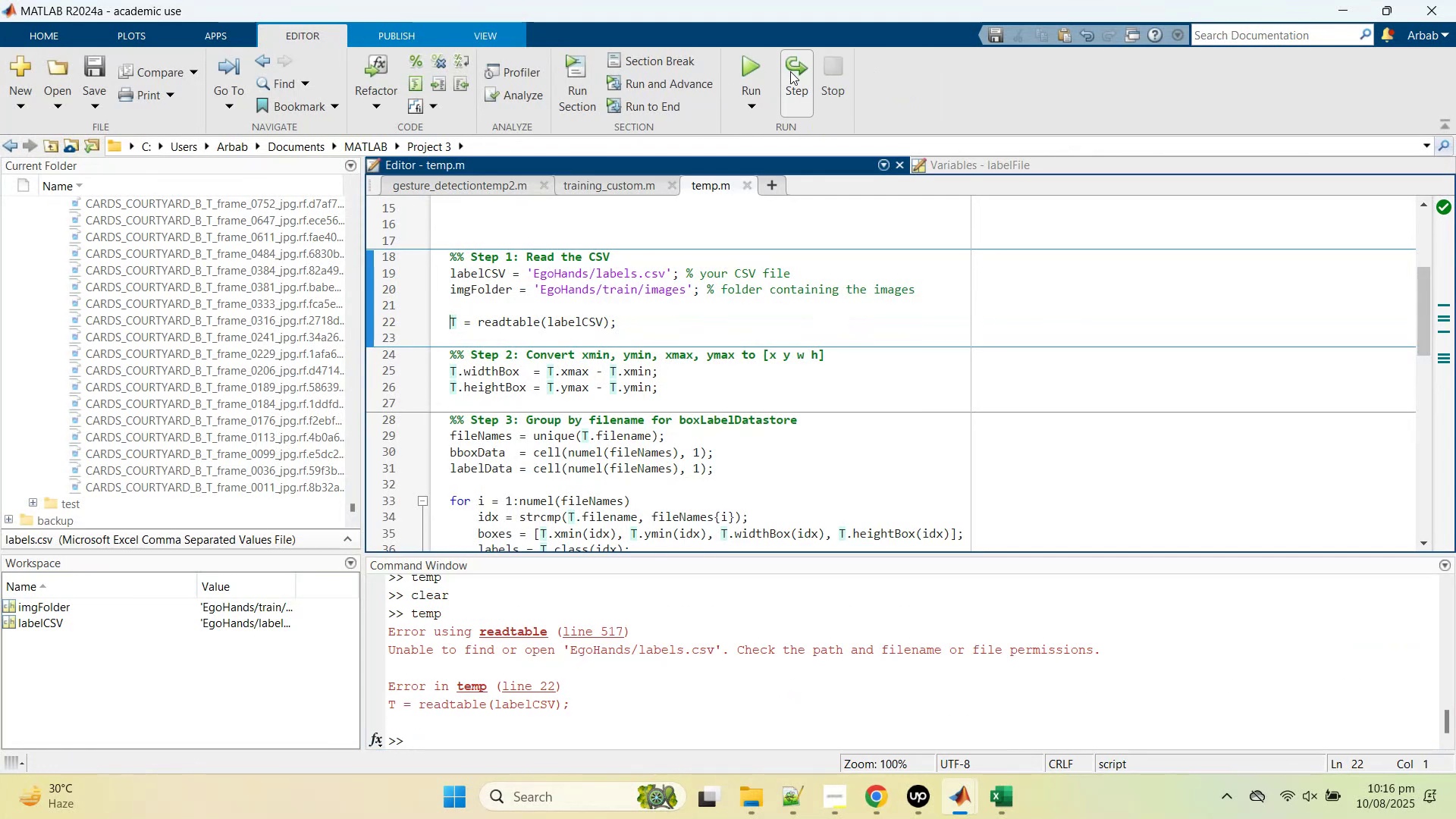 
scroll: coordinate [215, 347], scroll_direction: up, amount: 50.0
 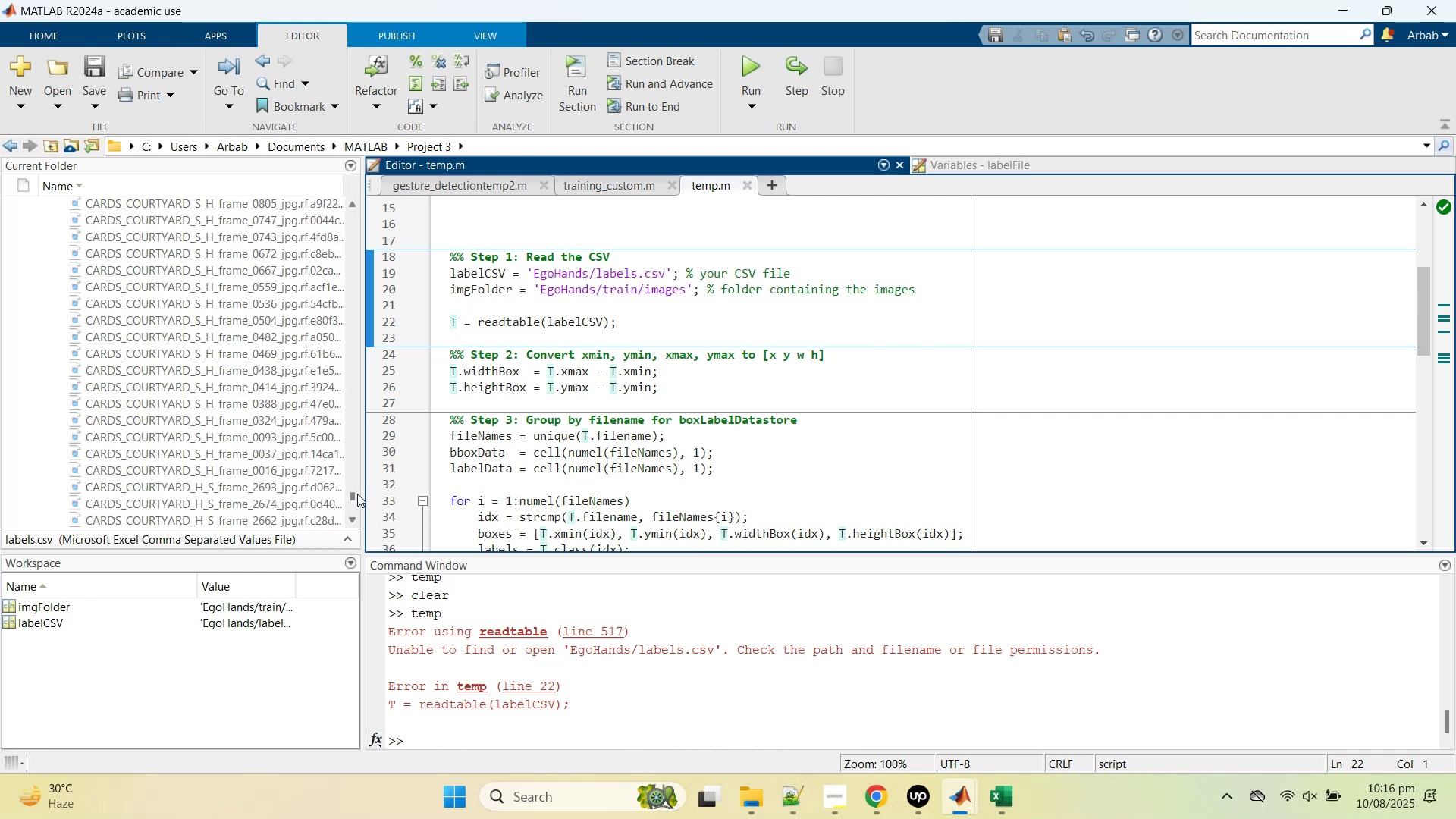 
left_click_drag(start_coordinate=[356, 494], to_coordinate=[350, 215])
 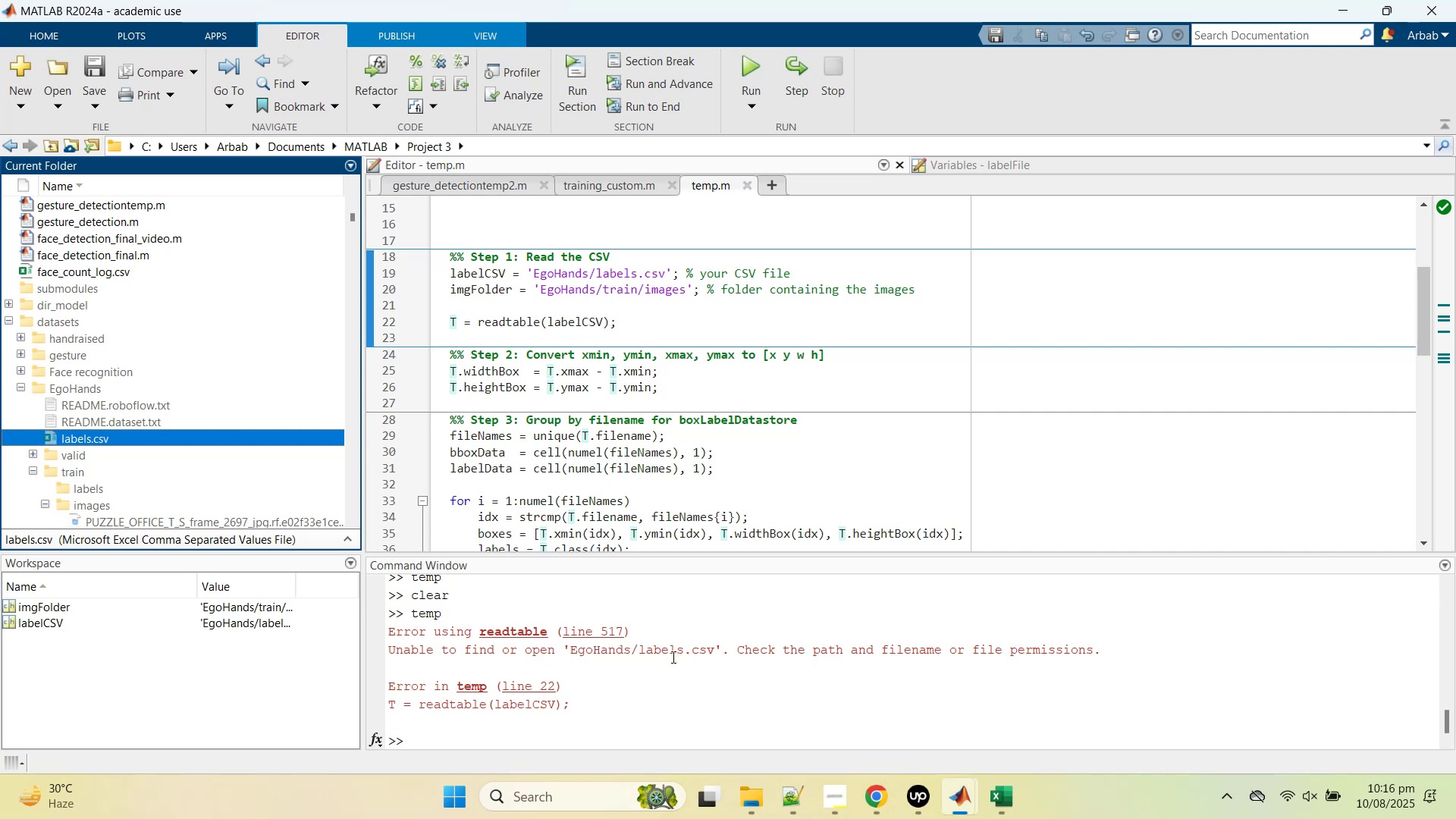 
wait(7.92)
 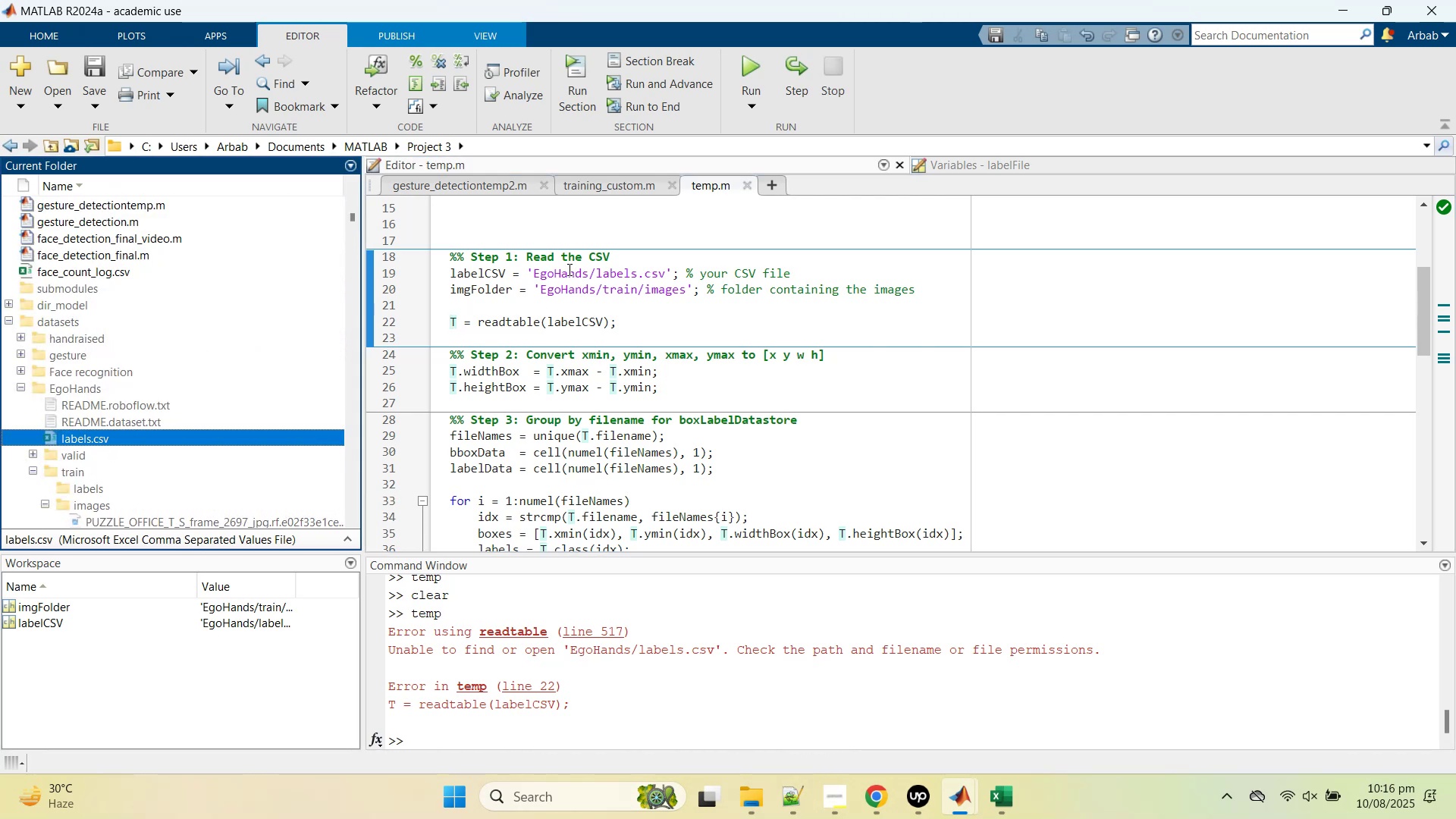 
left_click([19, 384])
 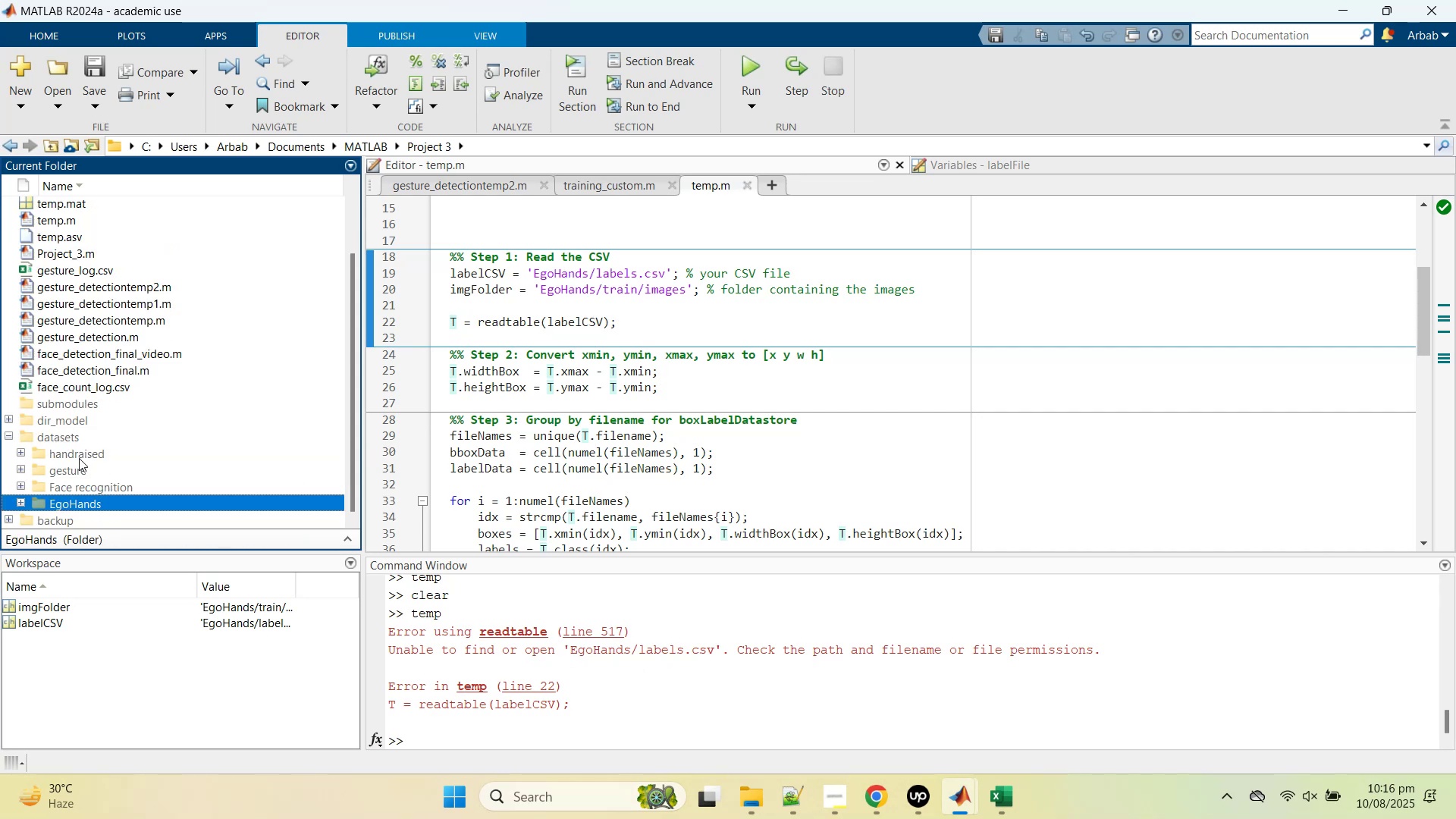 
left_click([58, 437])
 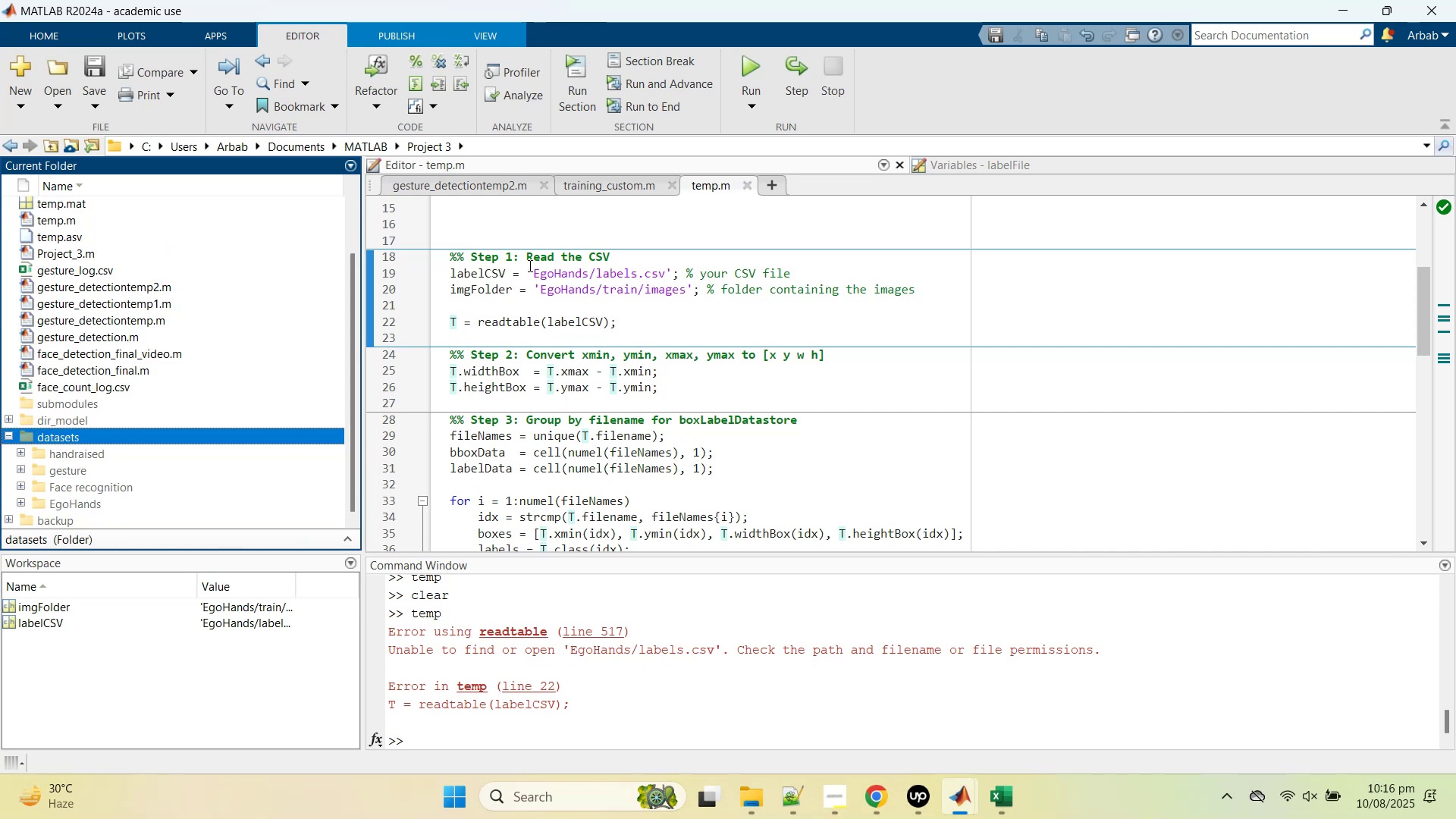 
left_click([532, 271])
 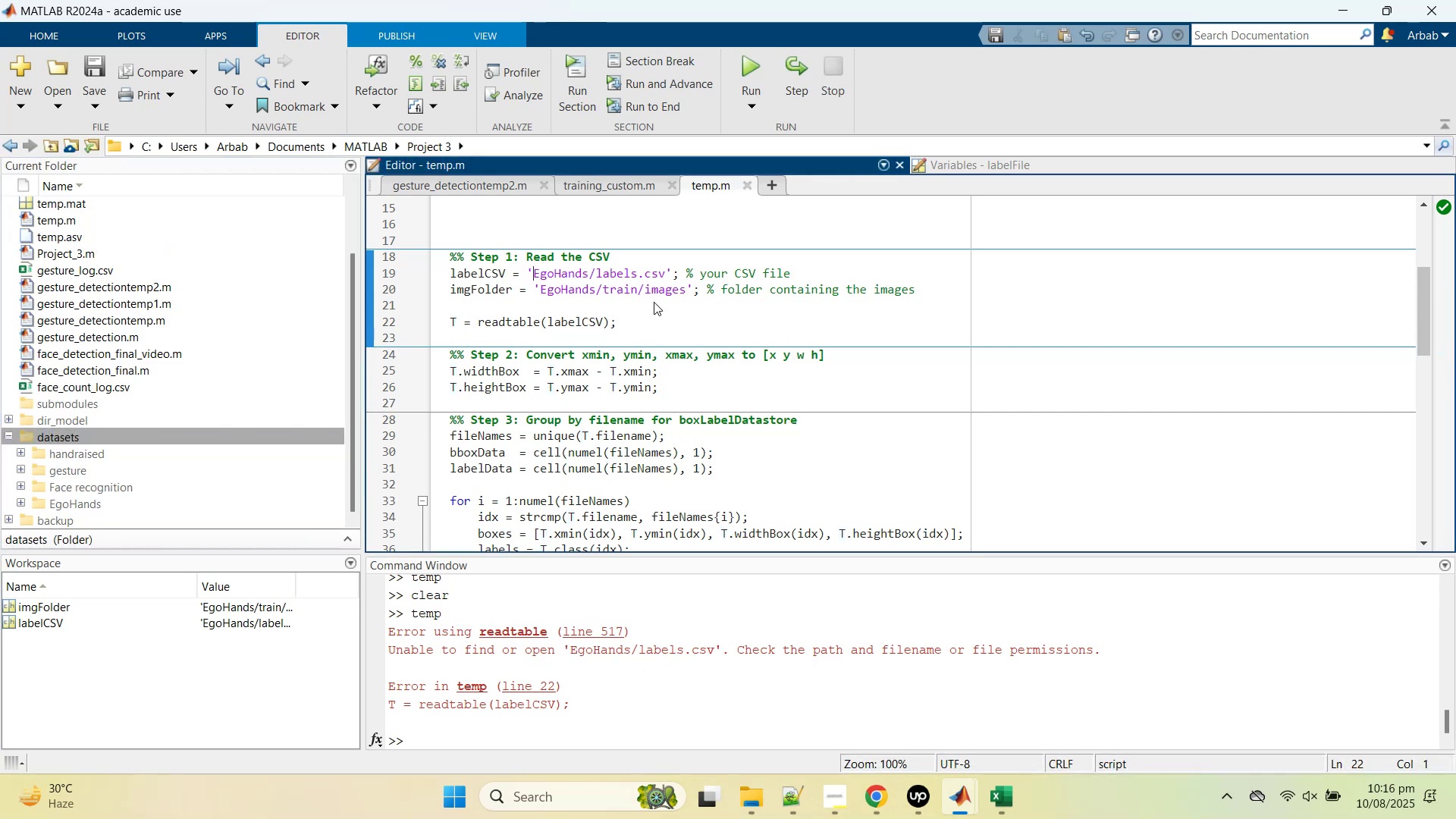 
type(datasets/)
 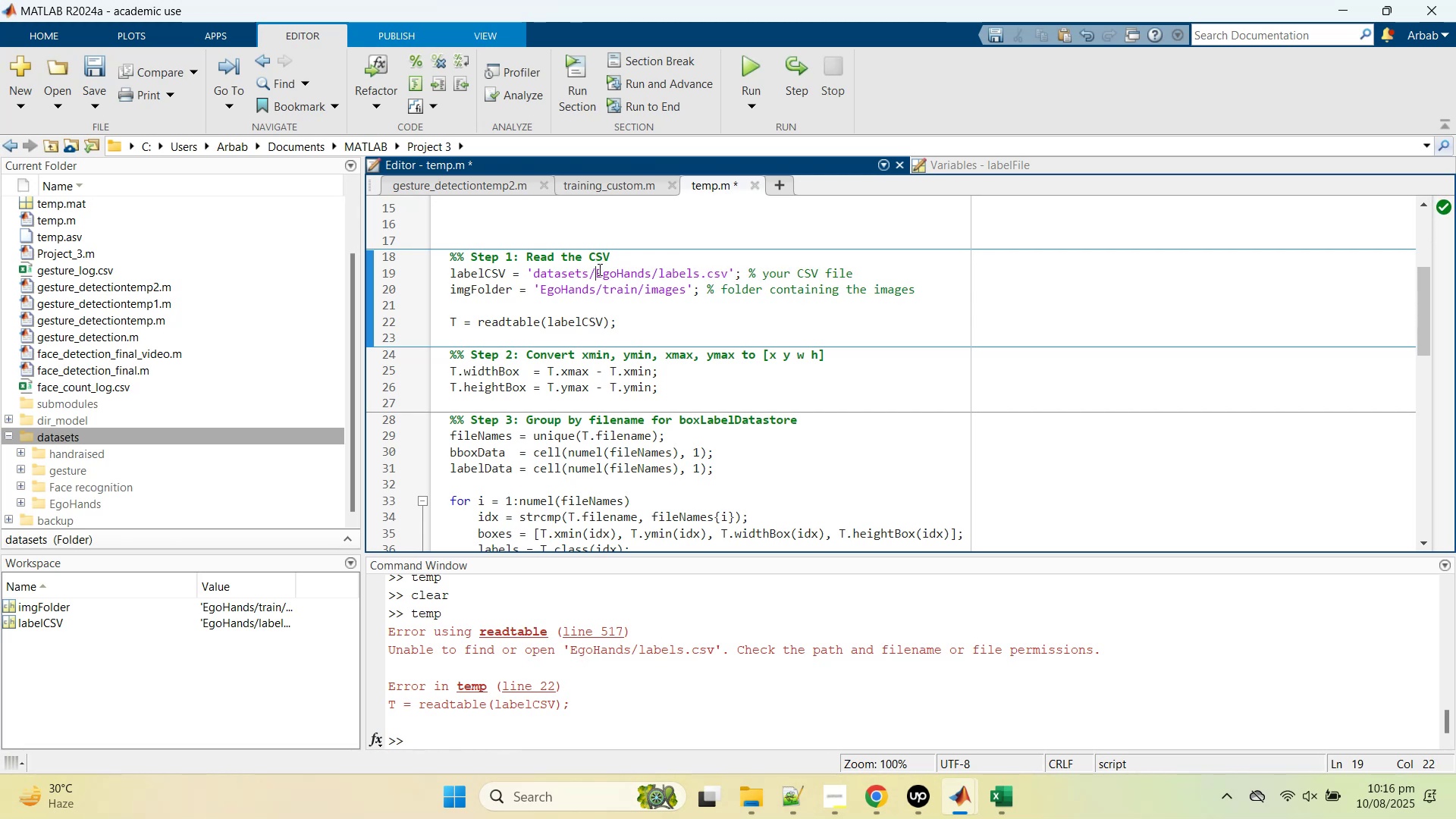 
left_click_drag(start_coordinate=[598, 269], to_coordinate=[534, 275])
 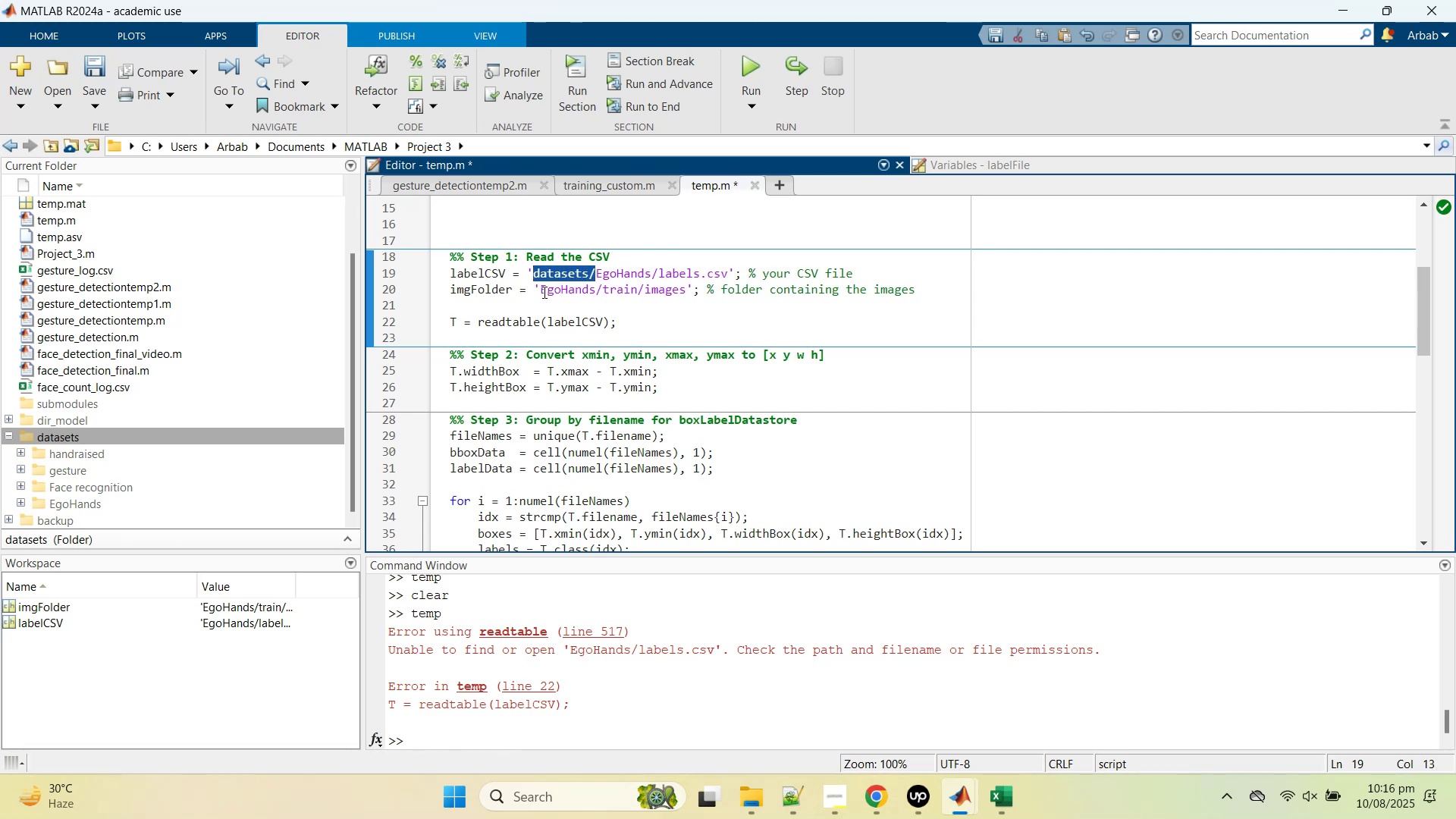 
key(Control+C)
 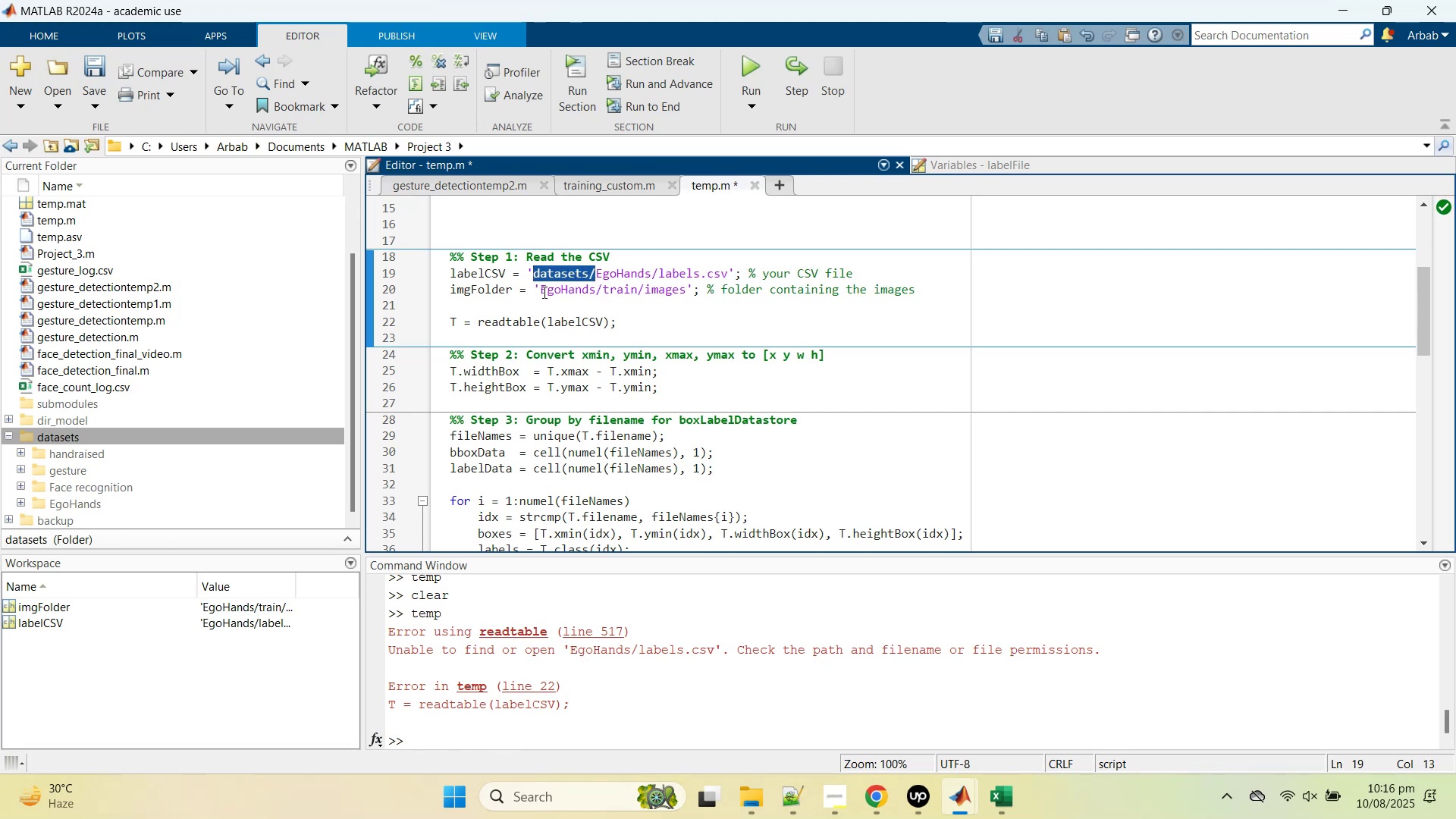 
left_click([543, 292])
 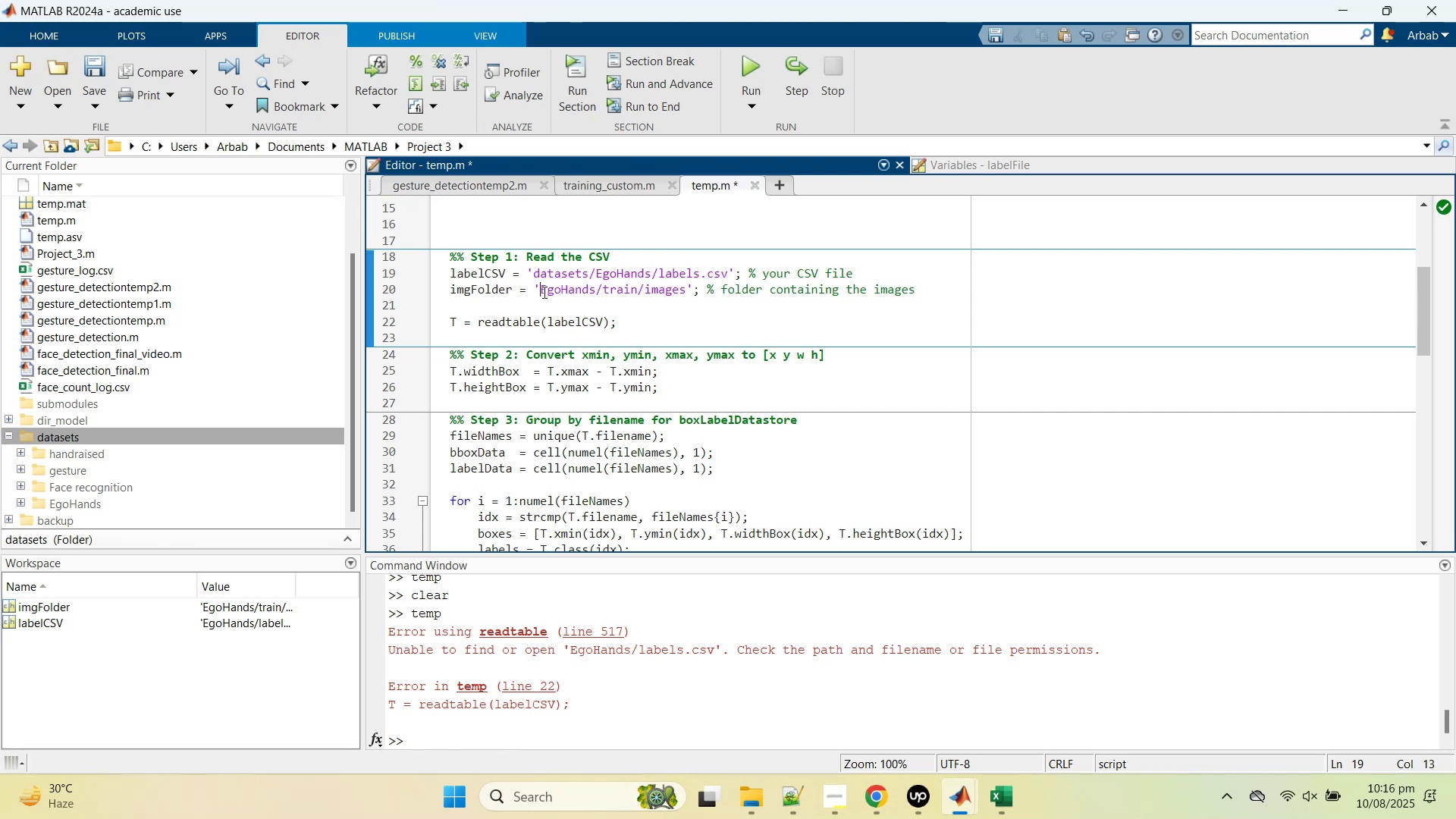 
key(Control+V)
 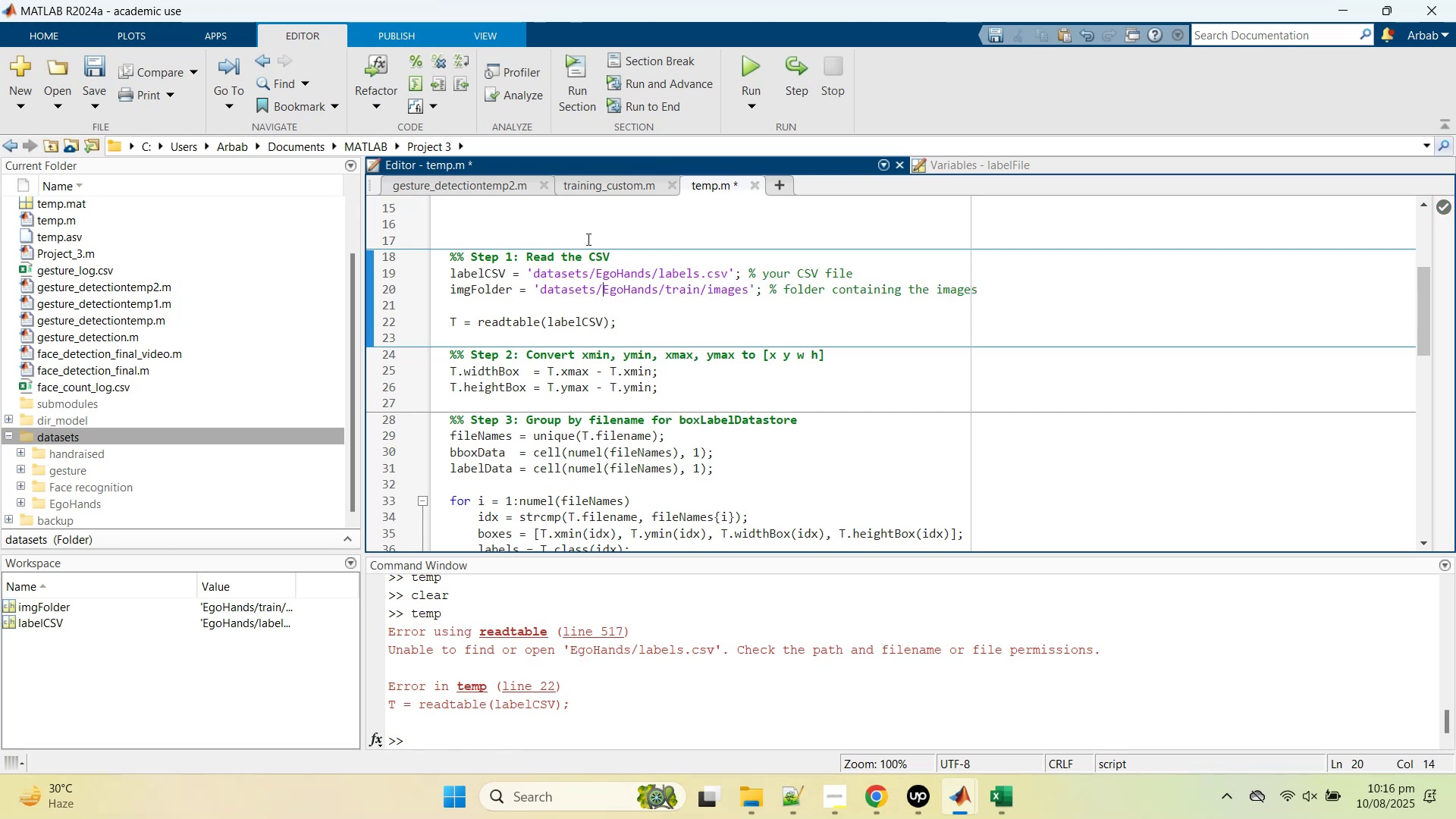 
key(Control+S)
 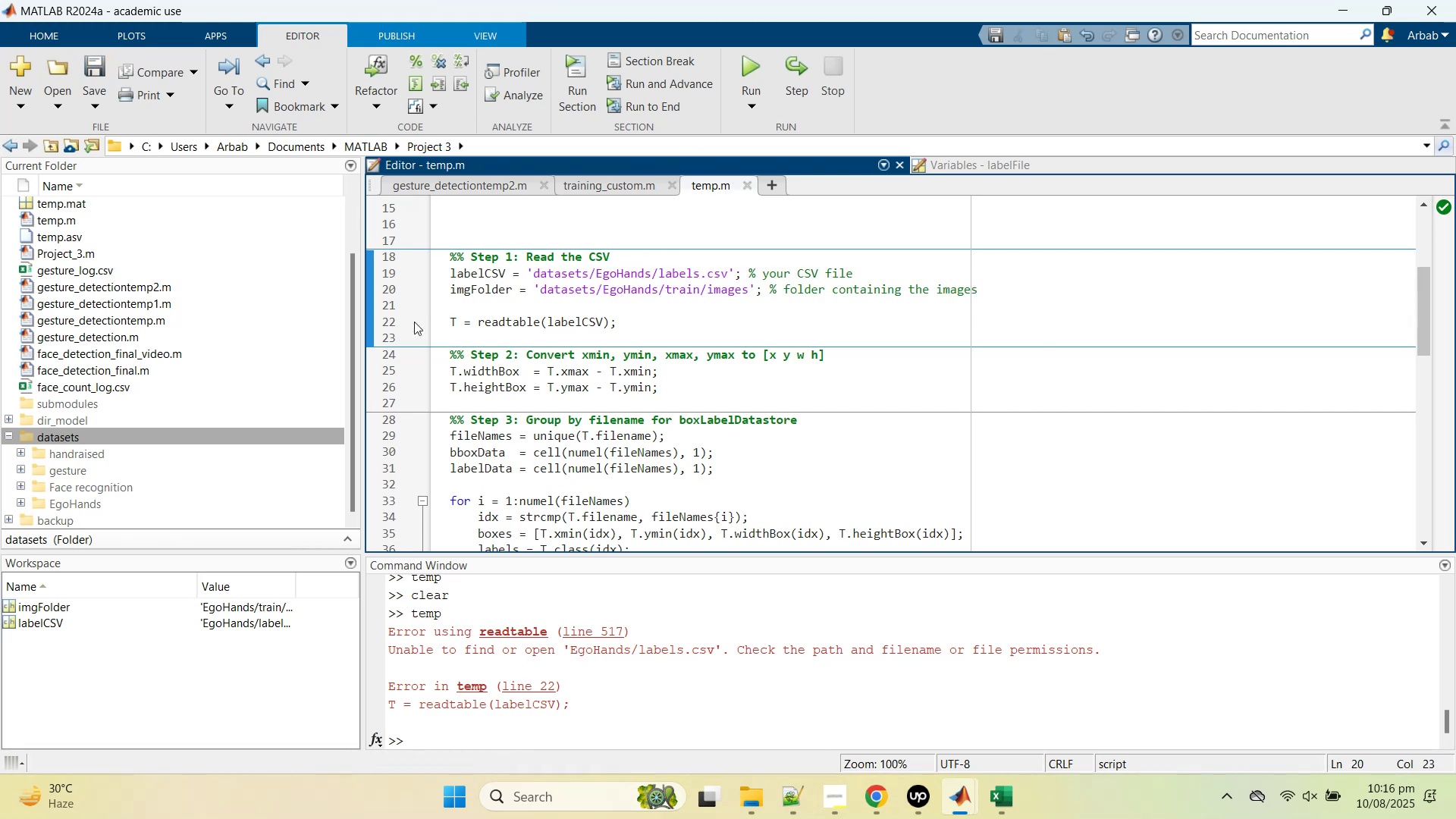 
left_click([412, 319])
 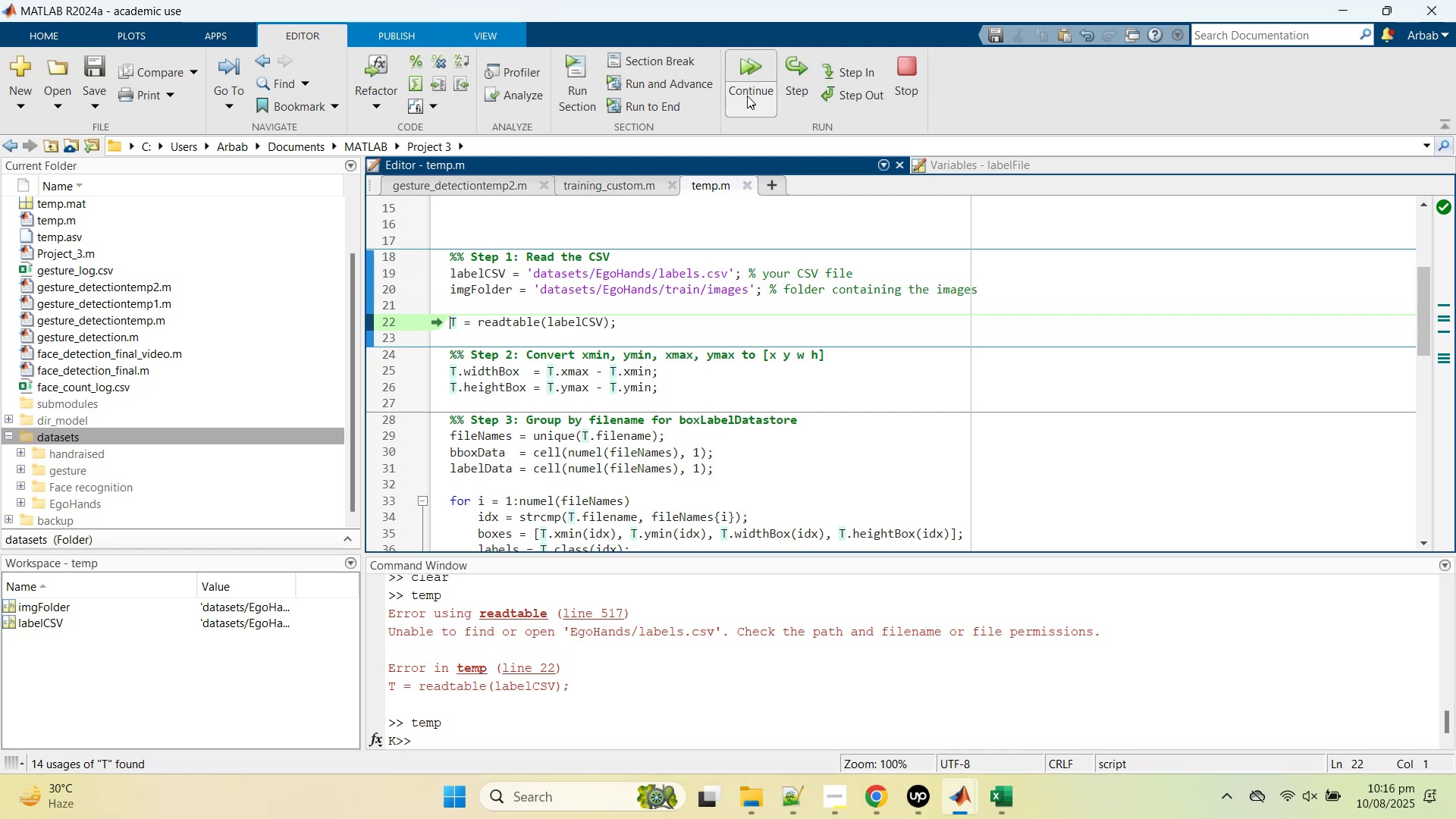 
left_click([788, 71])
 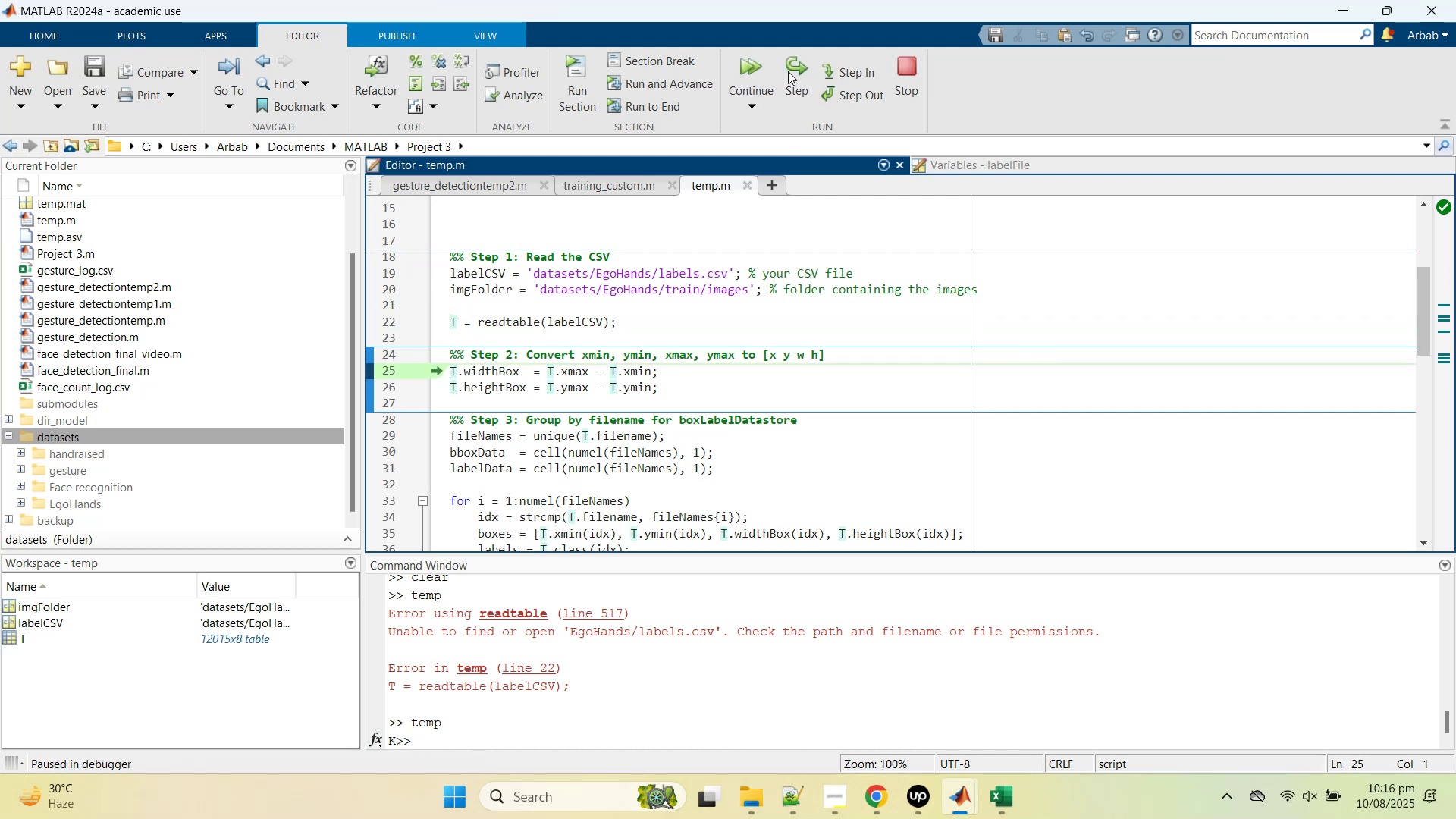 
left_click([788, 71])
 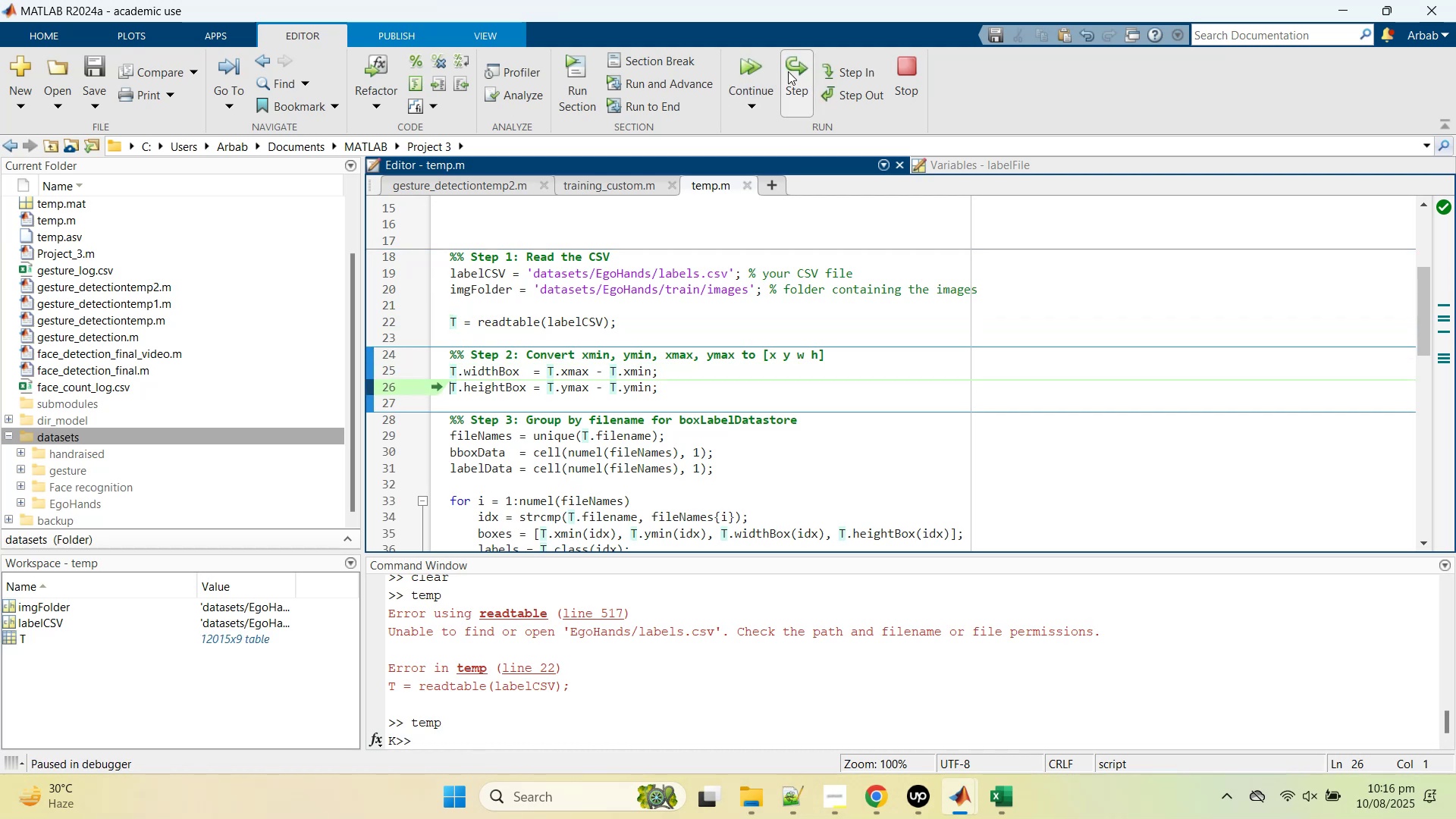 
left_click([788, 71])
 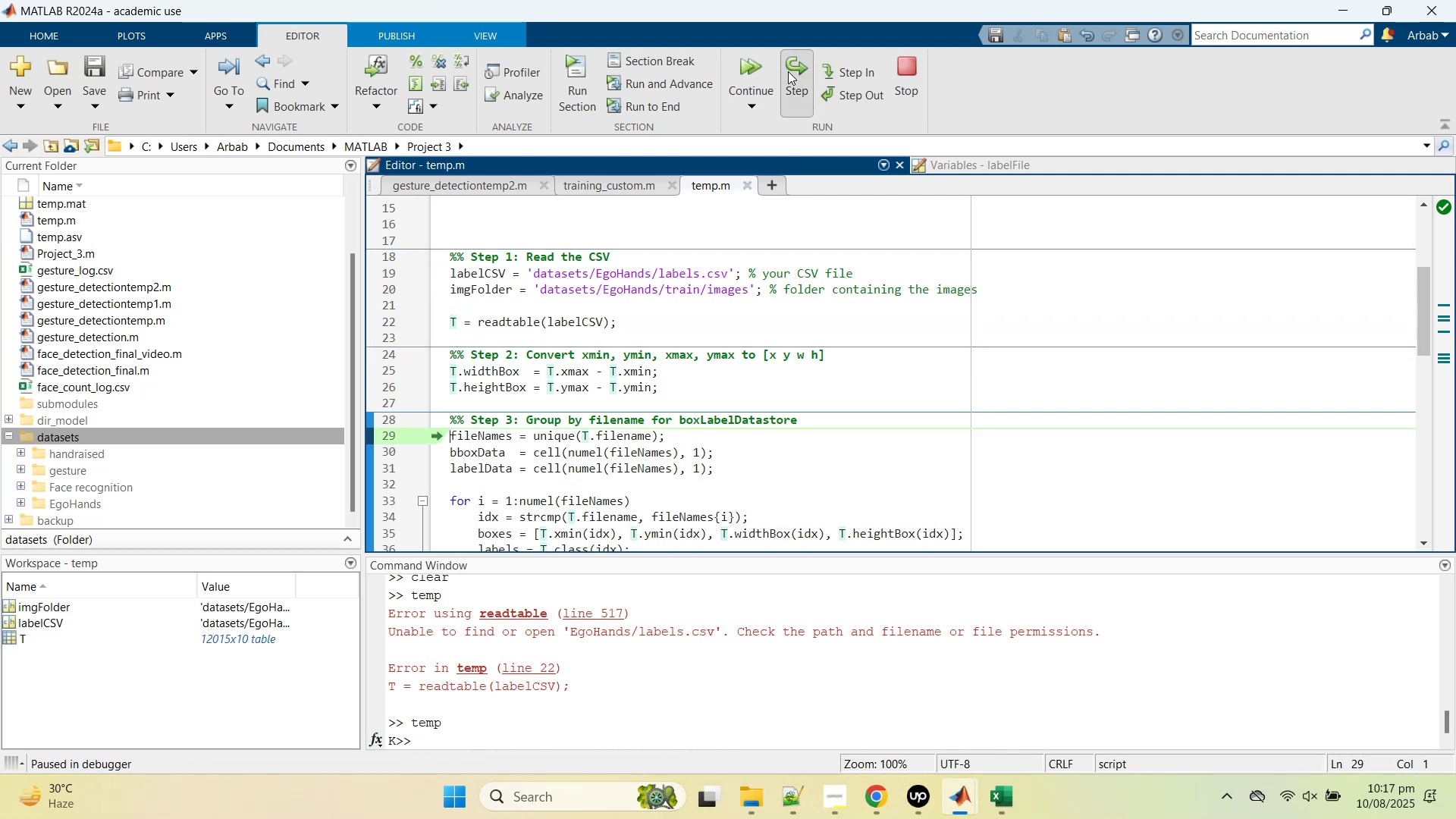 
left_click([788, 71])
 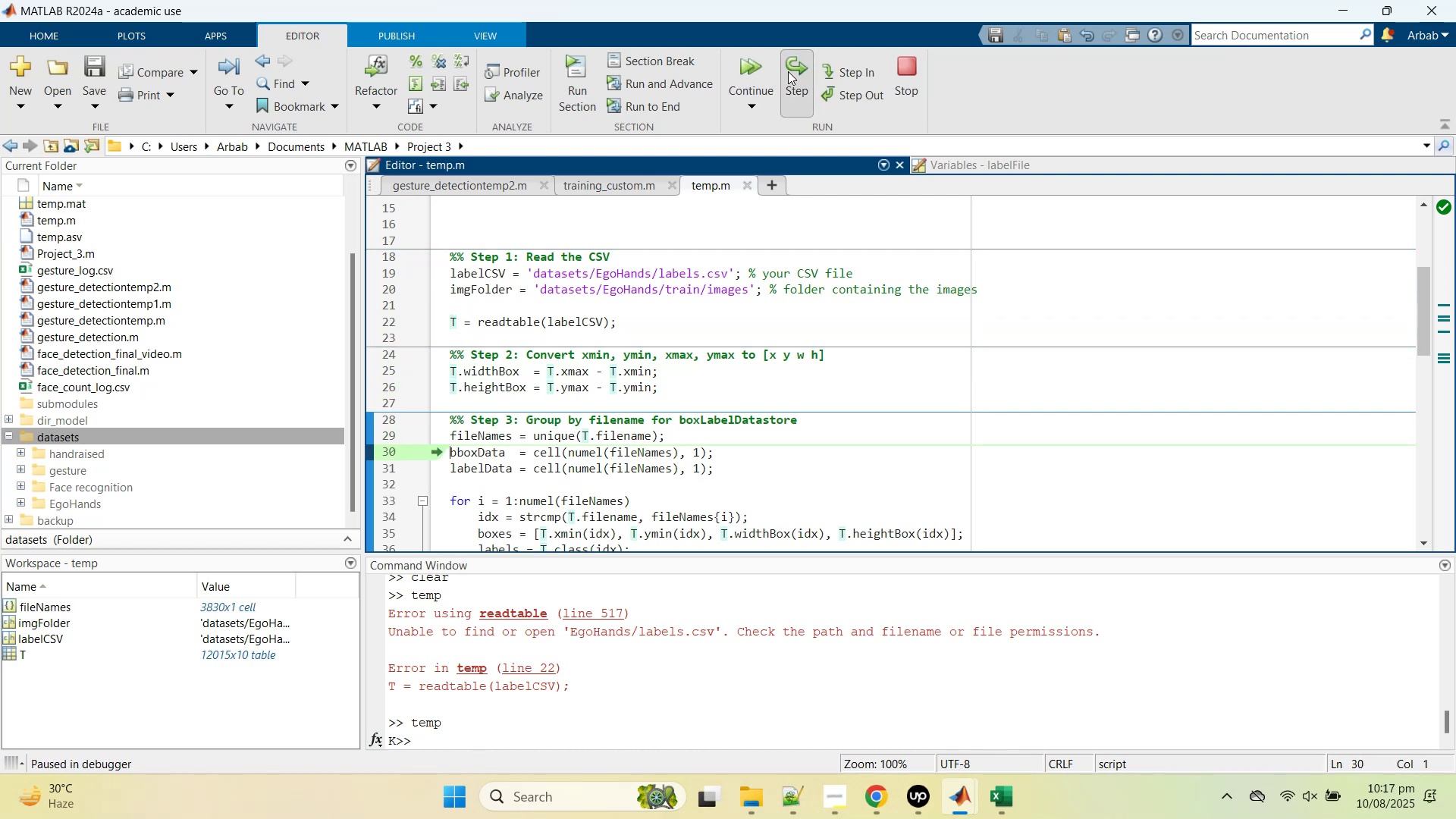 
left_click([788, 71])
 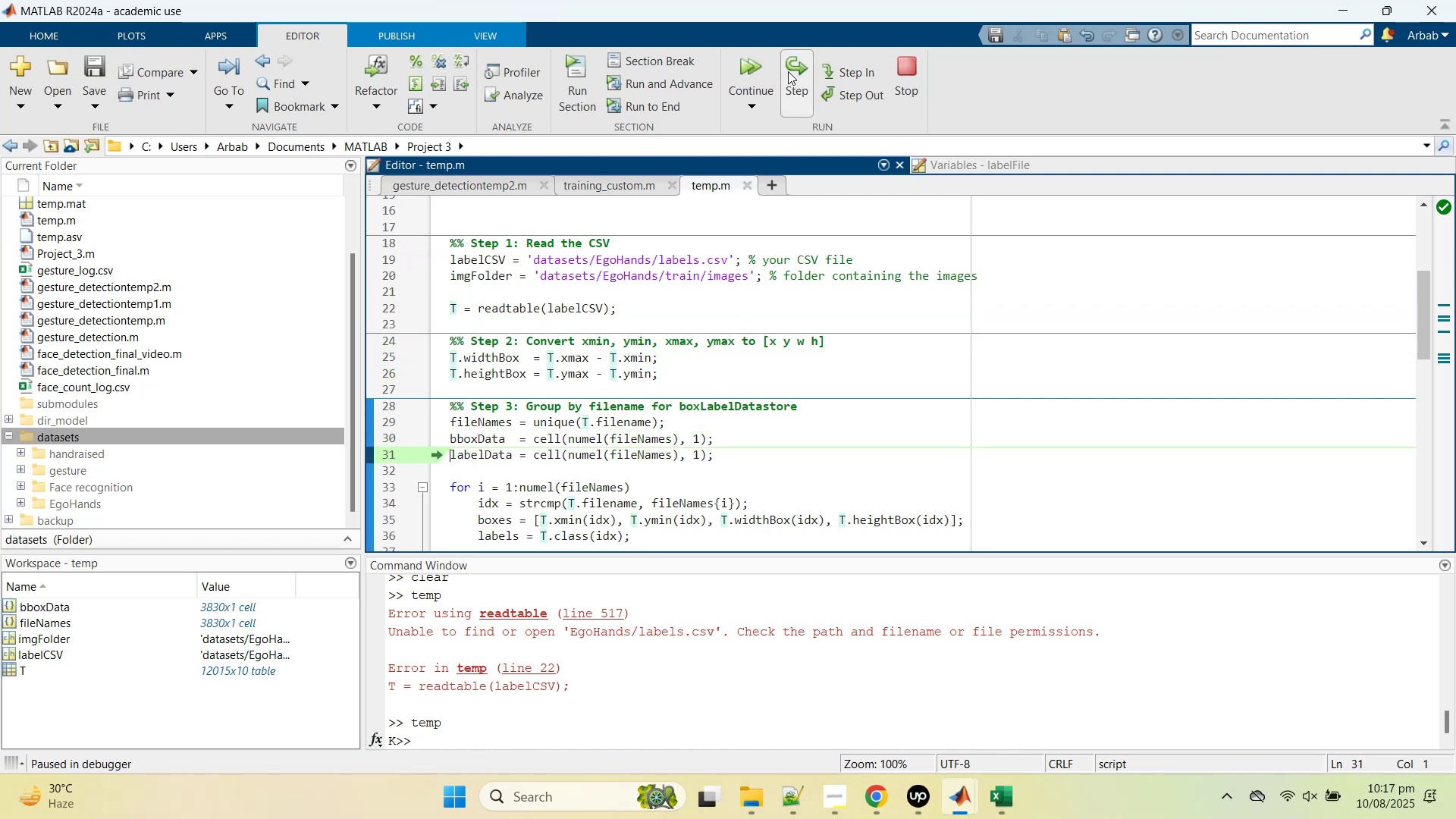 
left_click([788, 71])
 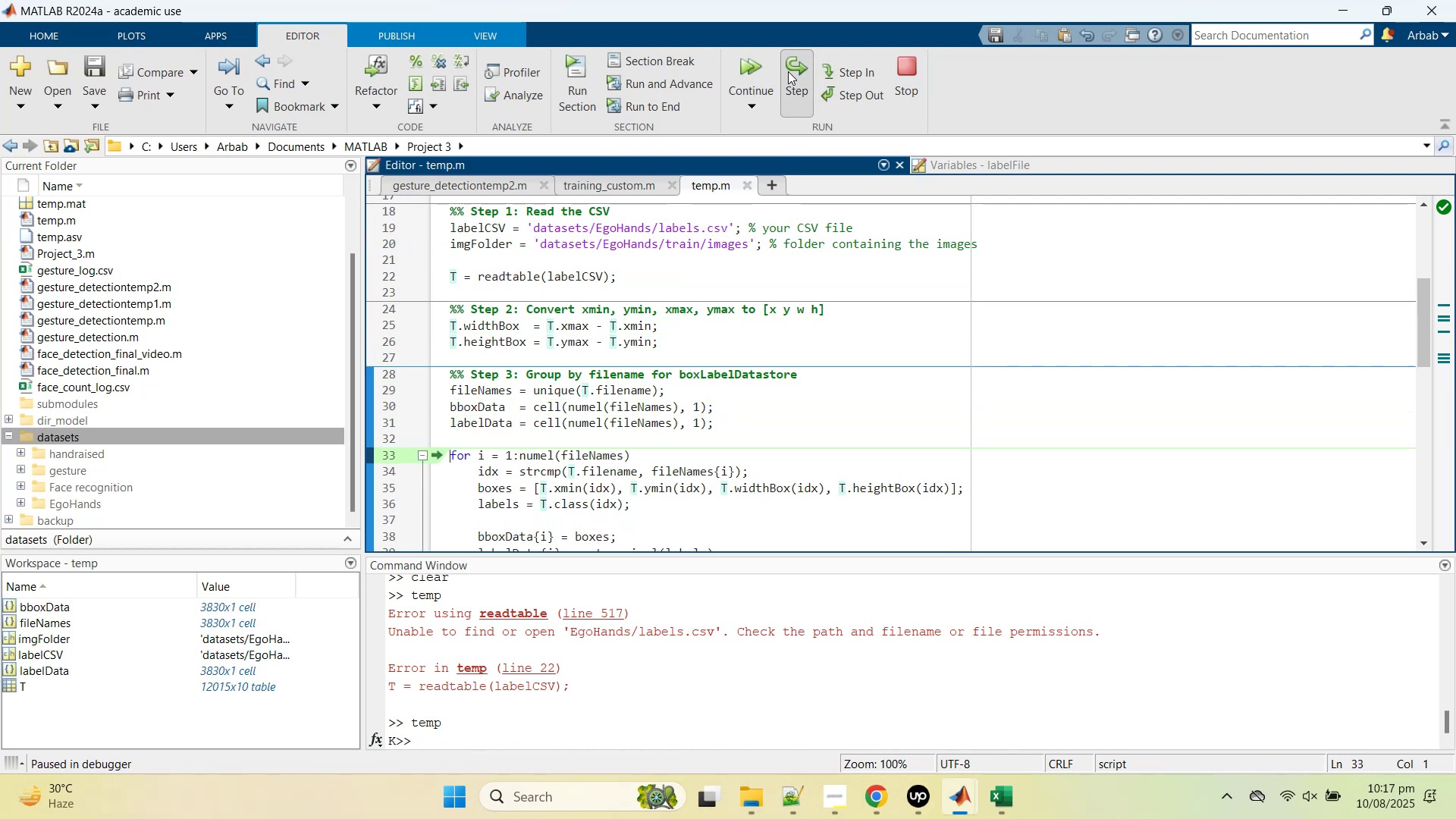 
left_click([788, 71])
 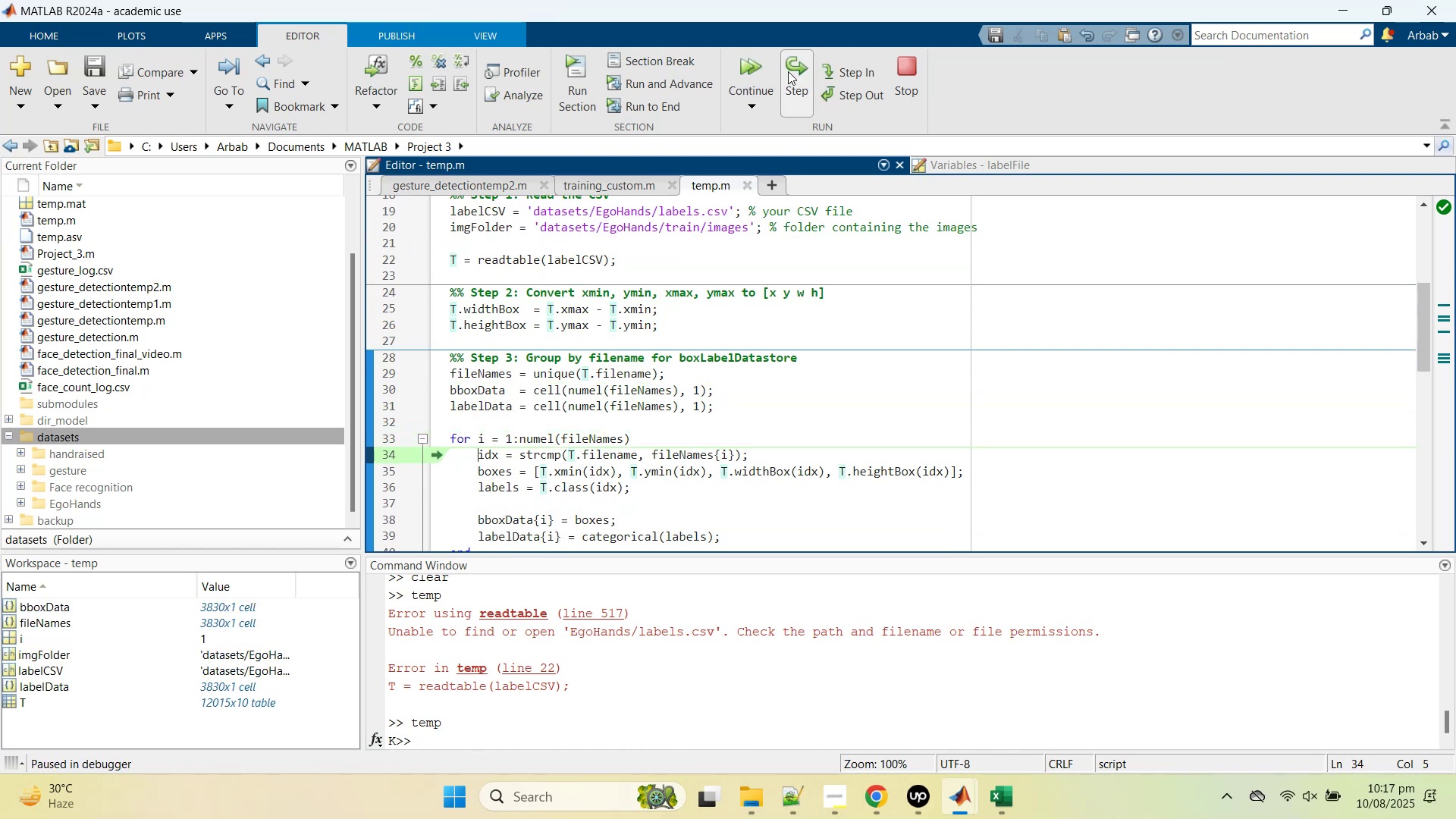 
left_click_drag(start_coordinate=[788, 71], to_coordinate=[802, 397])
 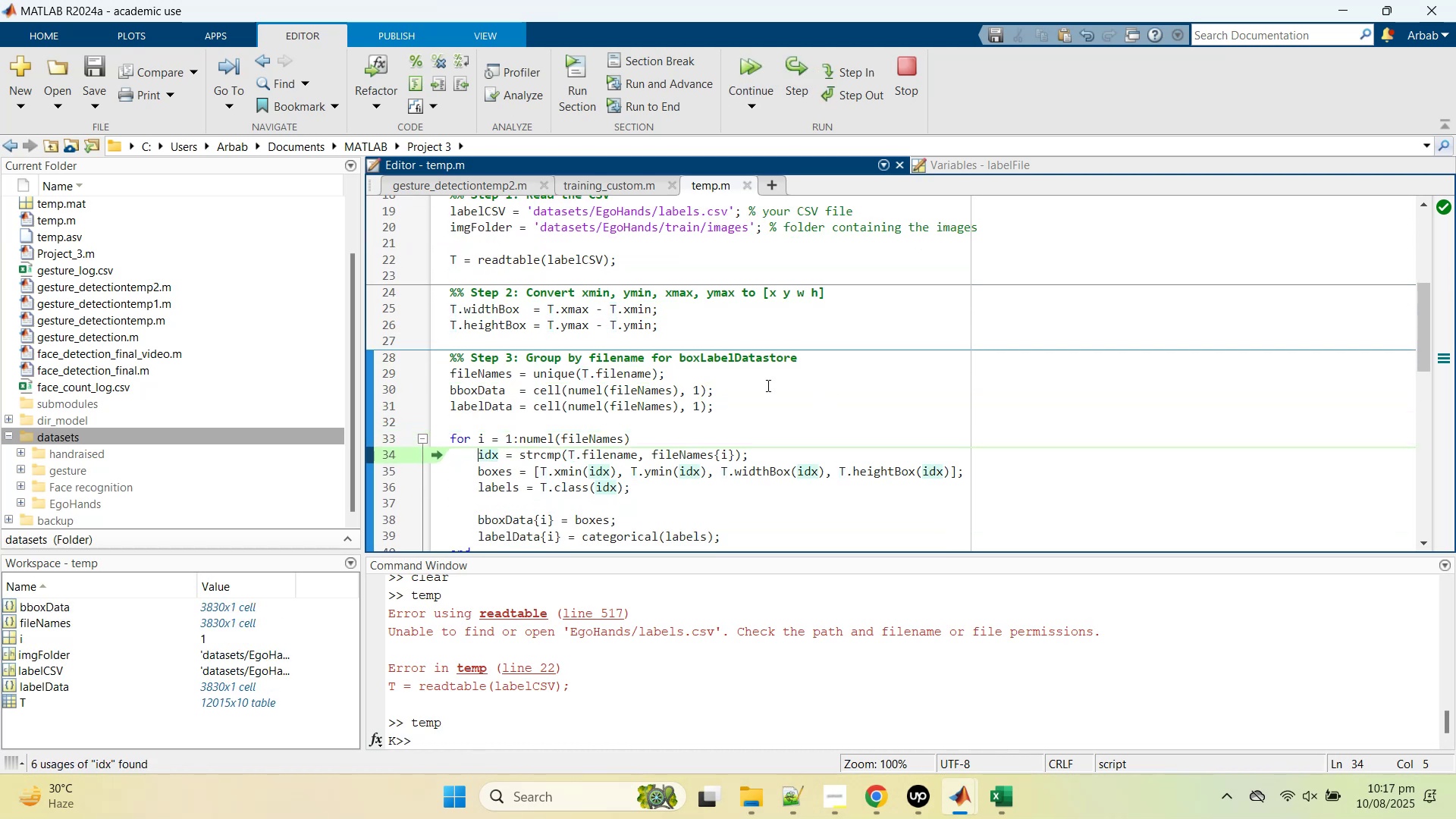 
scroll: coordinate [767, 390], scroll_direction: down, amount: 3.0
 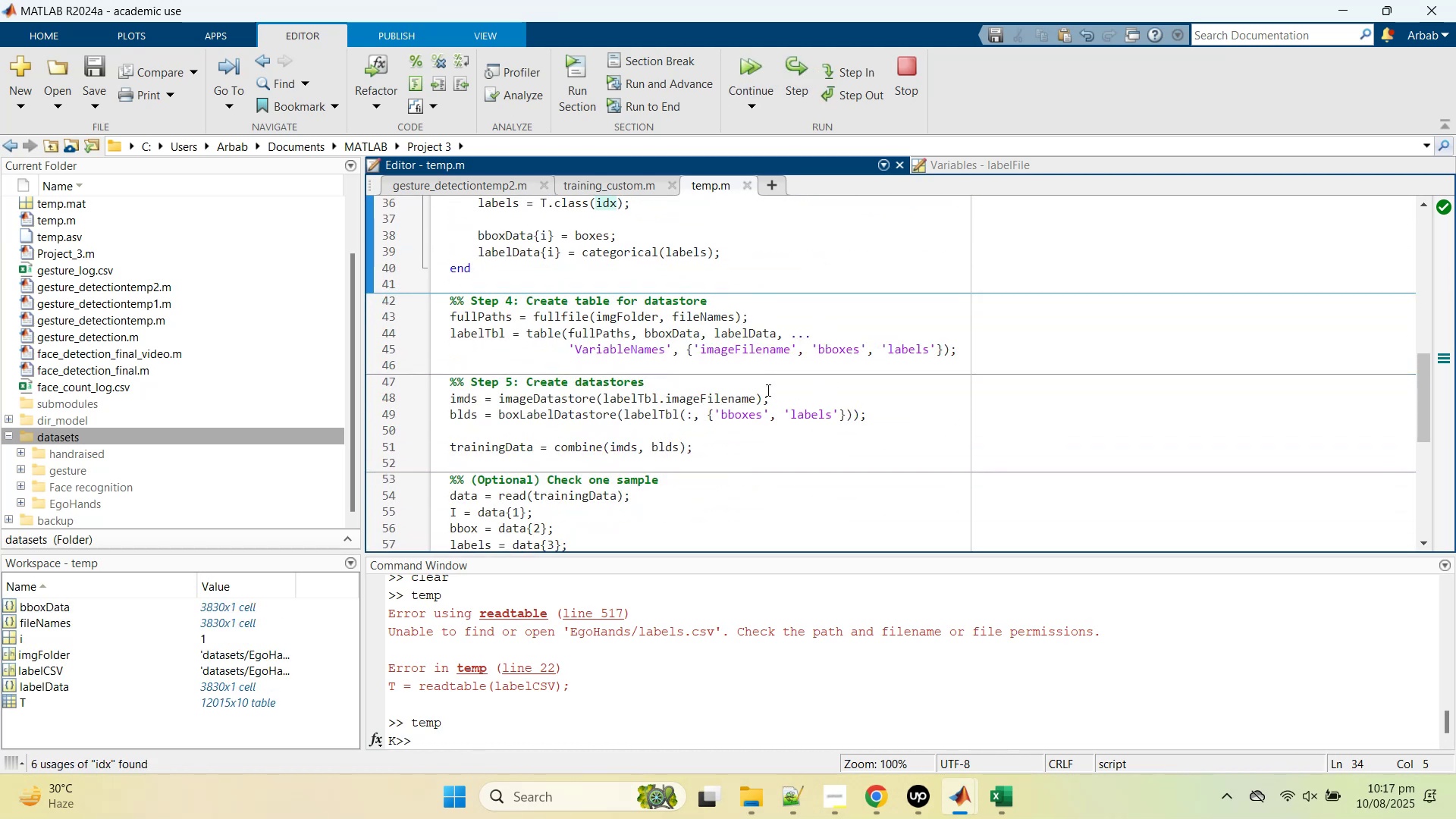 
scroll: coordinate [763, 391], scroll_direction: up, amount: 1.0
 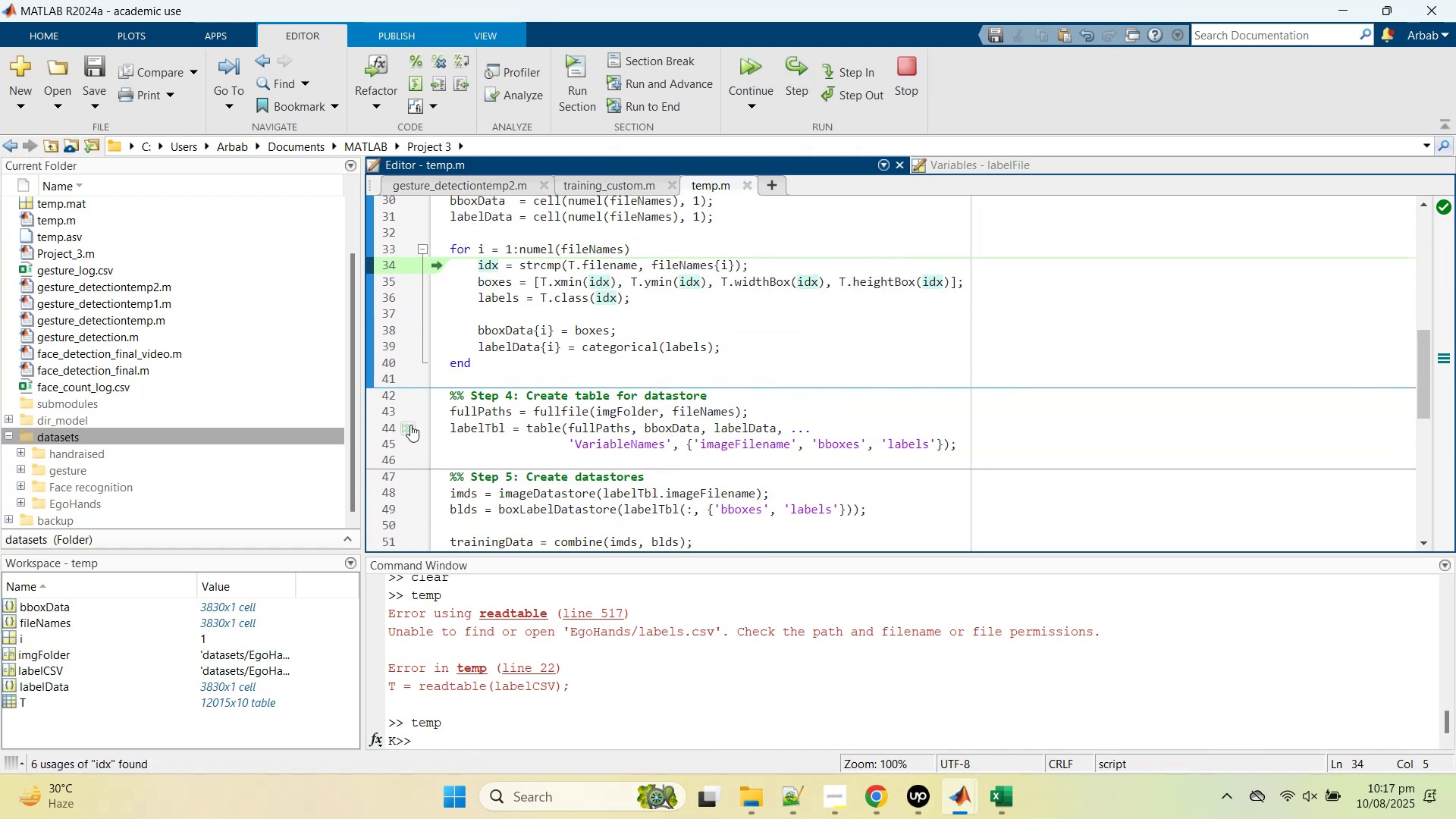 
mouse_move([421, 424])
 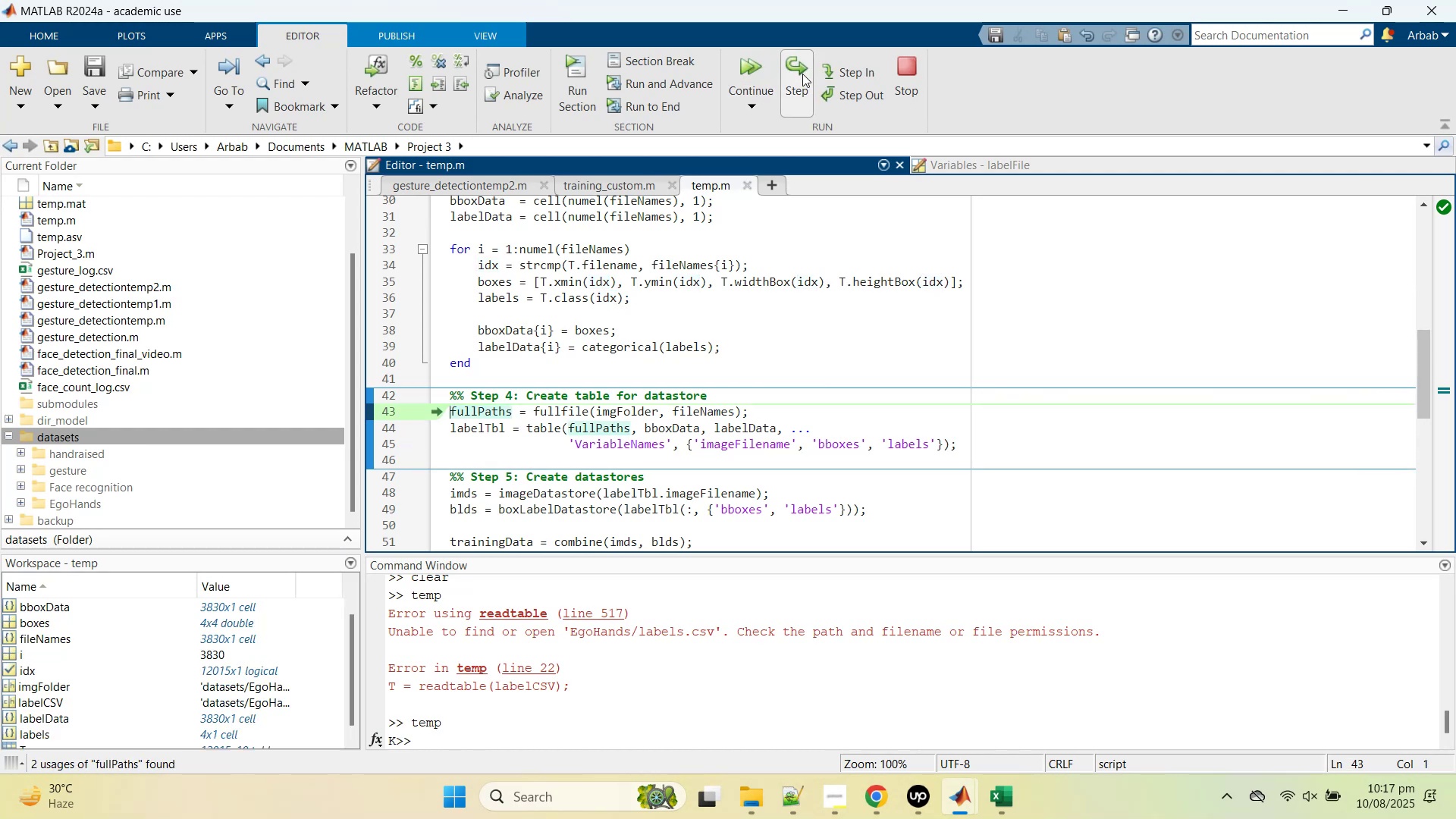 
left_click([802, 74])
 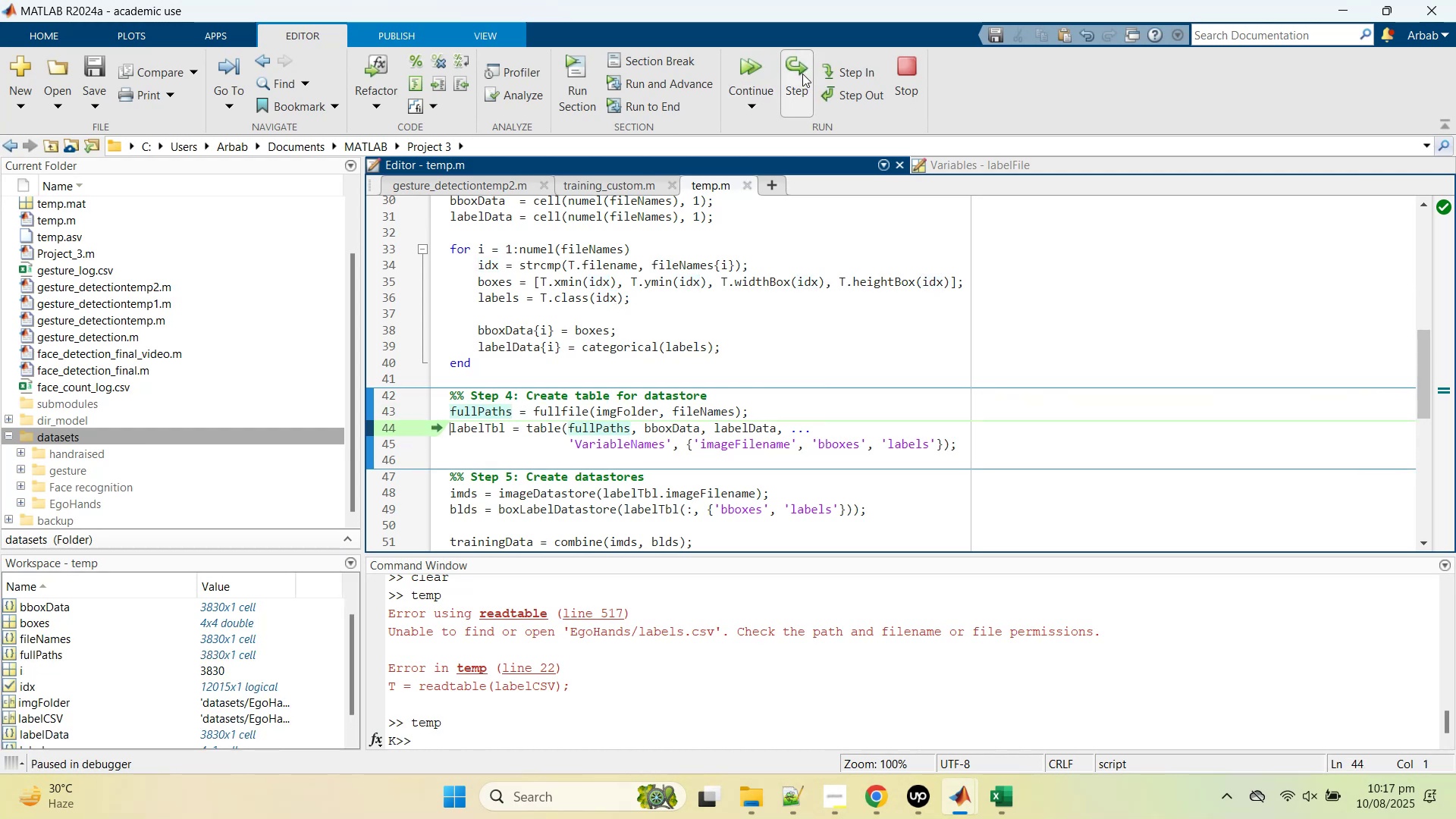 
left_click([802, 74])
 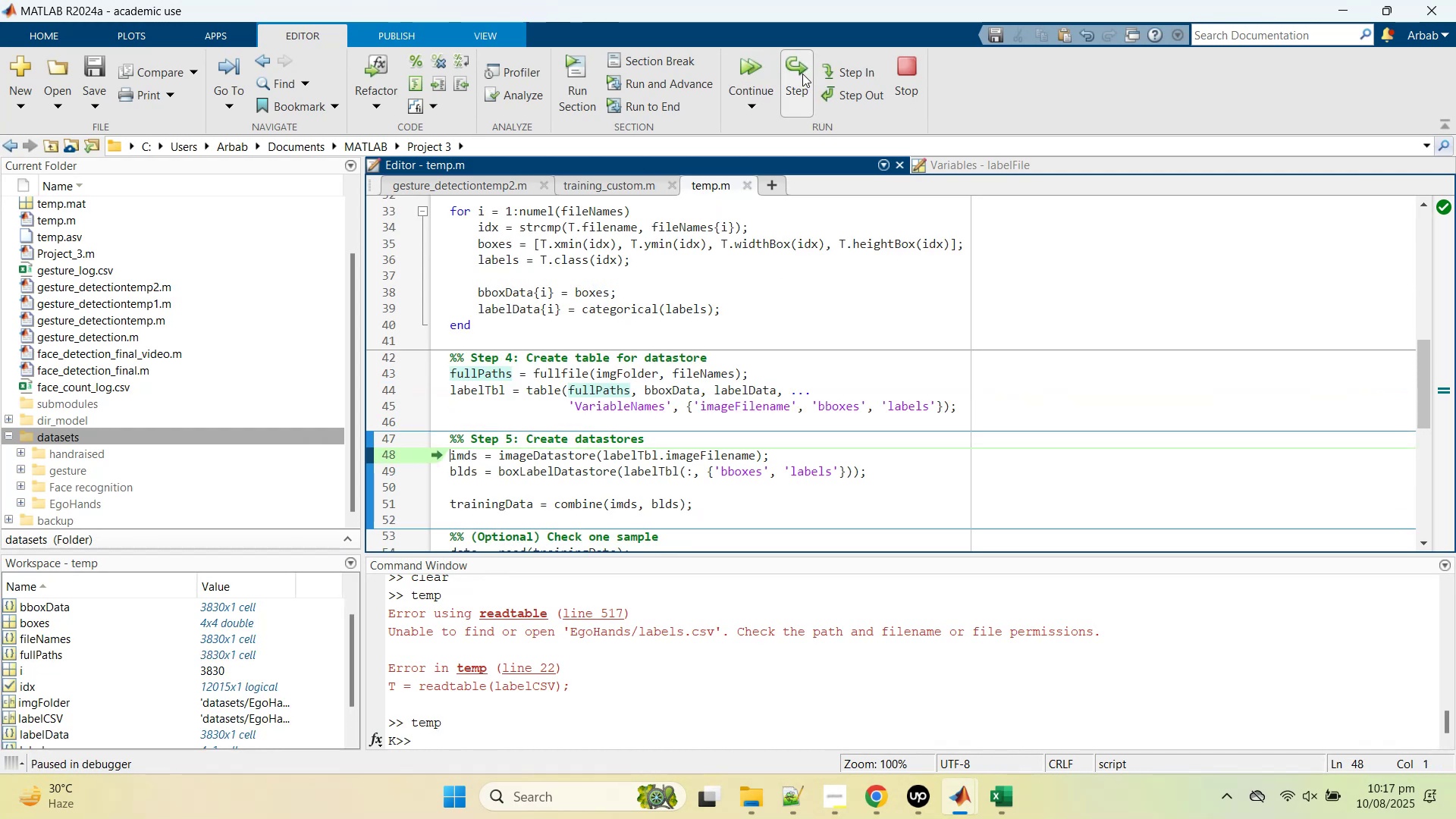 
left_click([802, 74])
 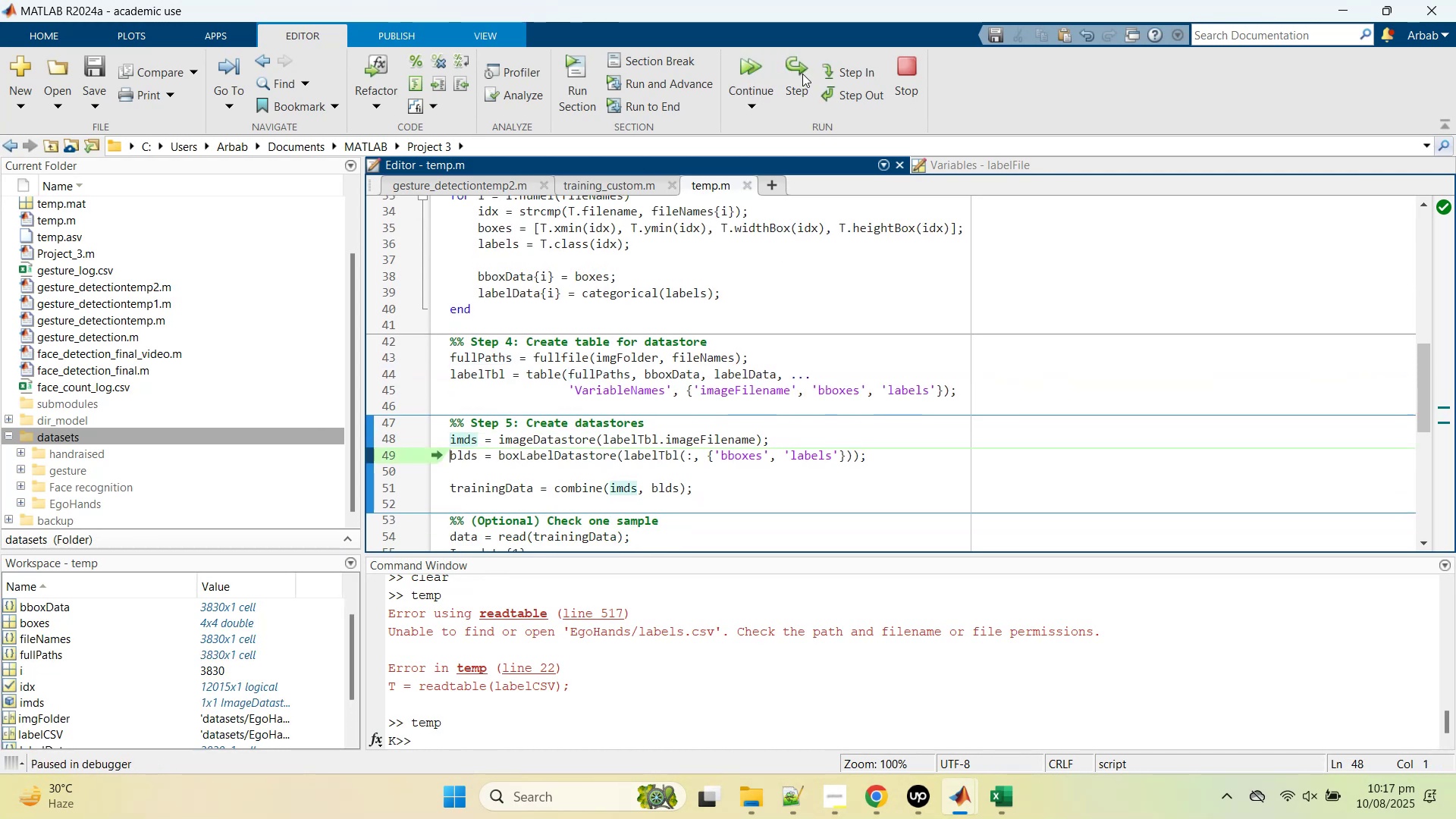 
left_click([802, 74])
 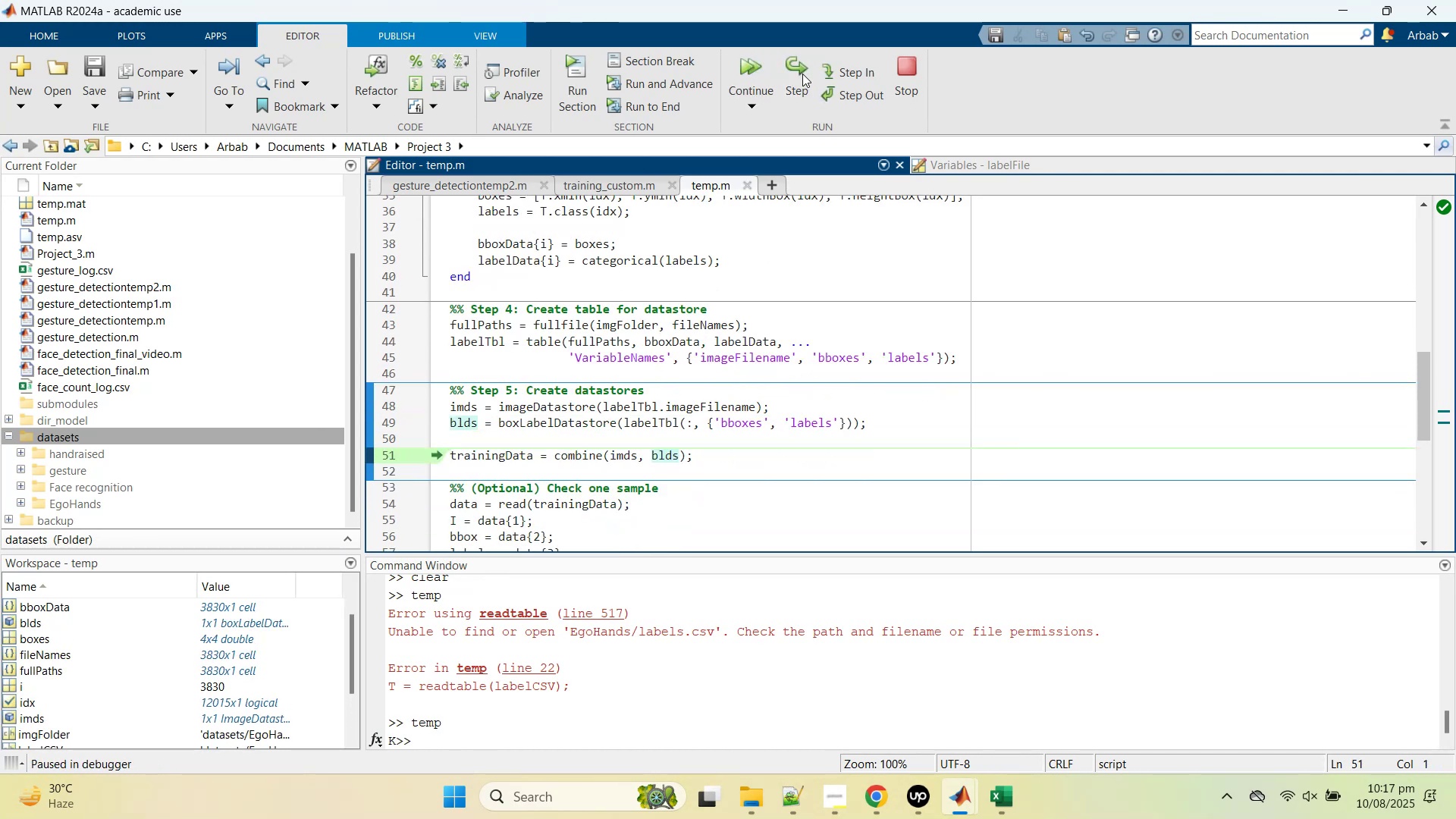 
left_click([802, 74])
 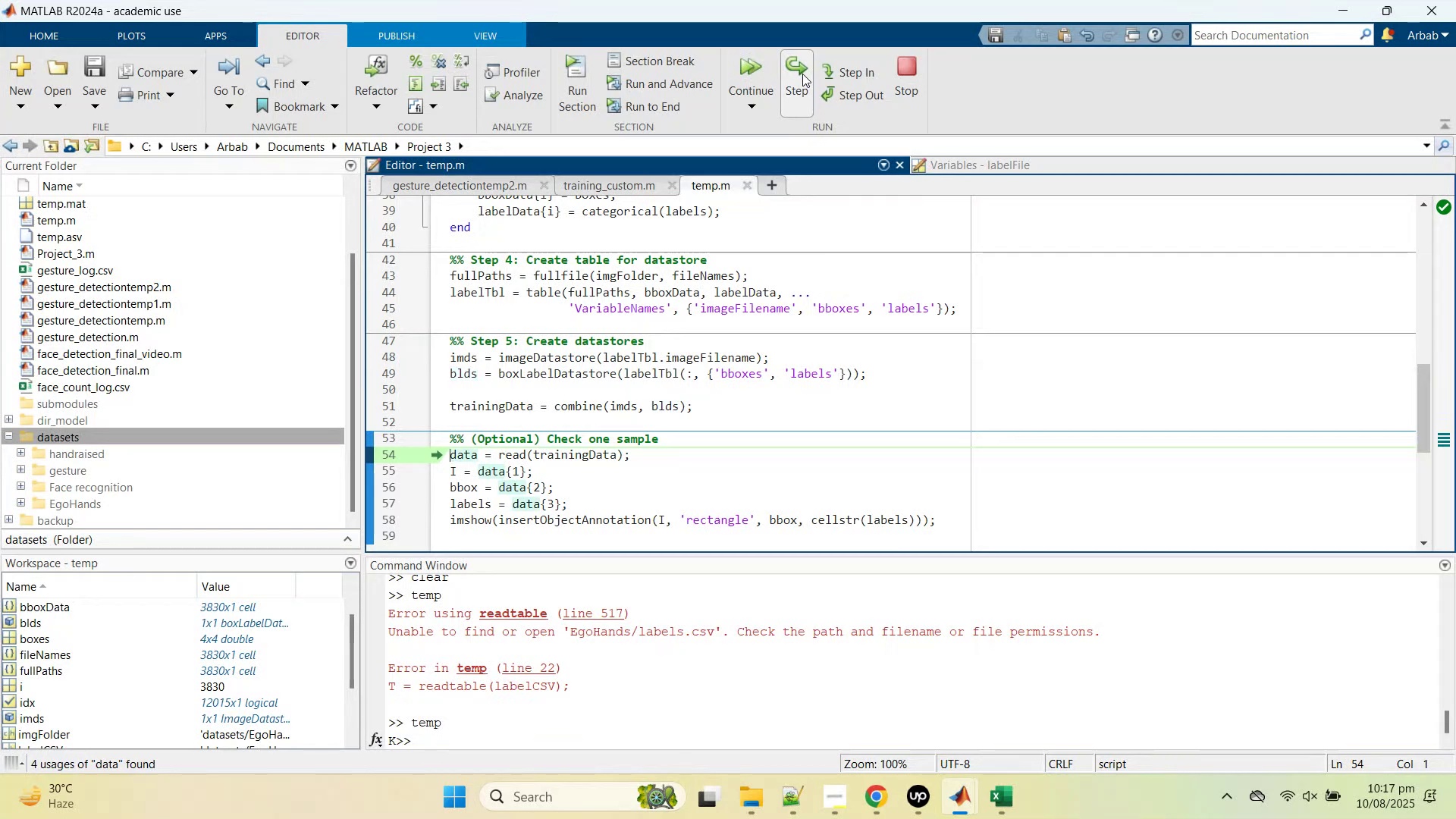 
left_click([802, 74])
 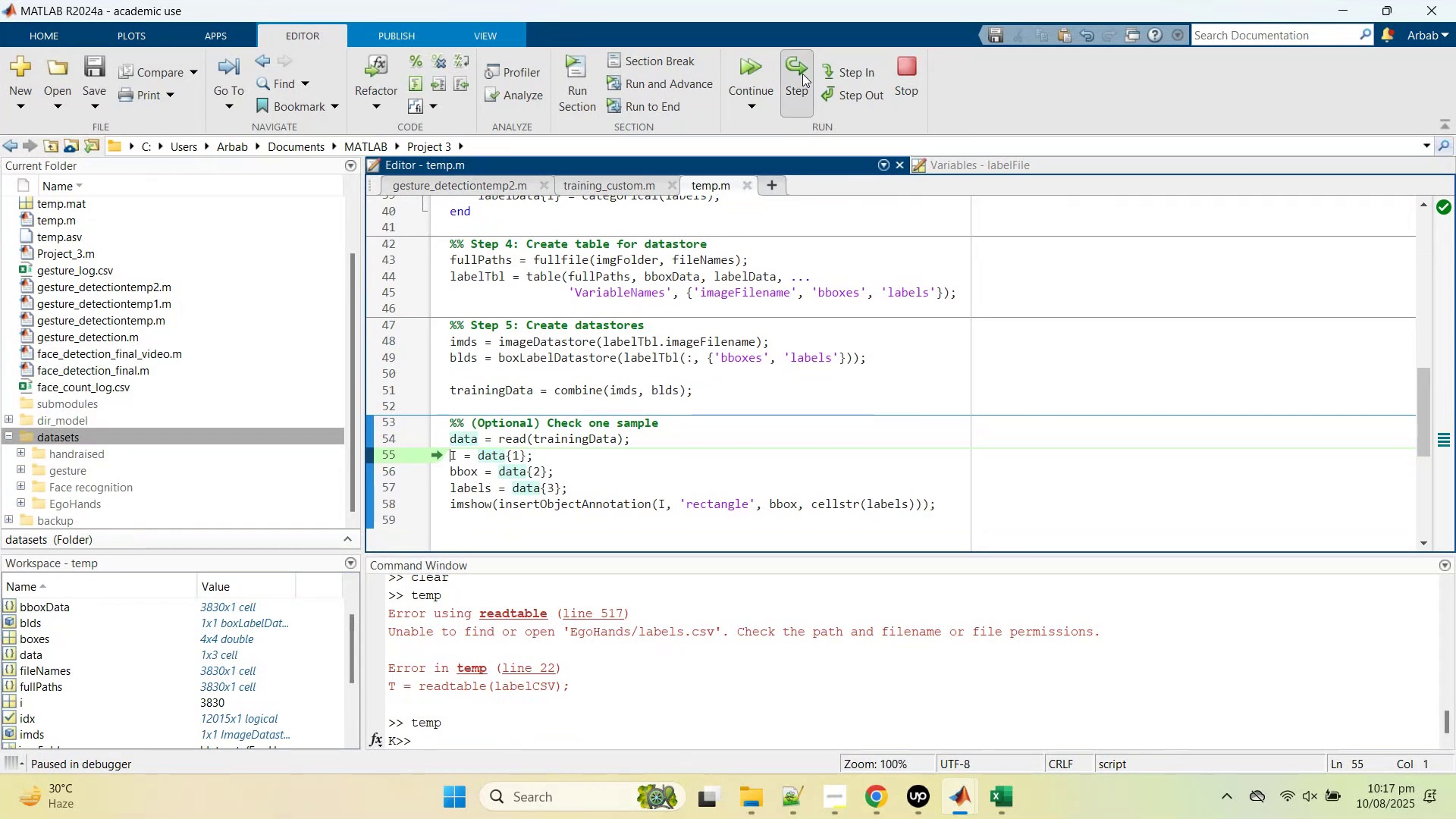 
left_click([802, 74])
 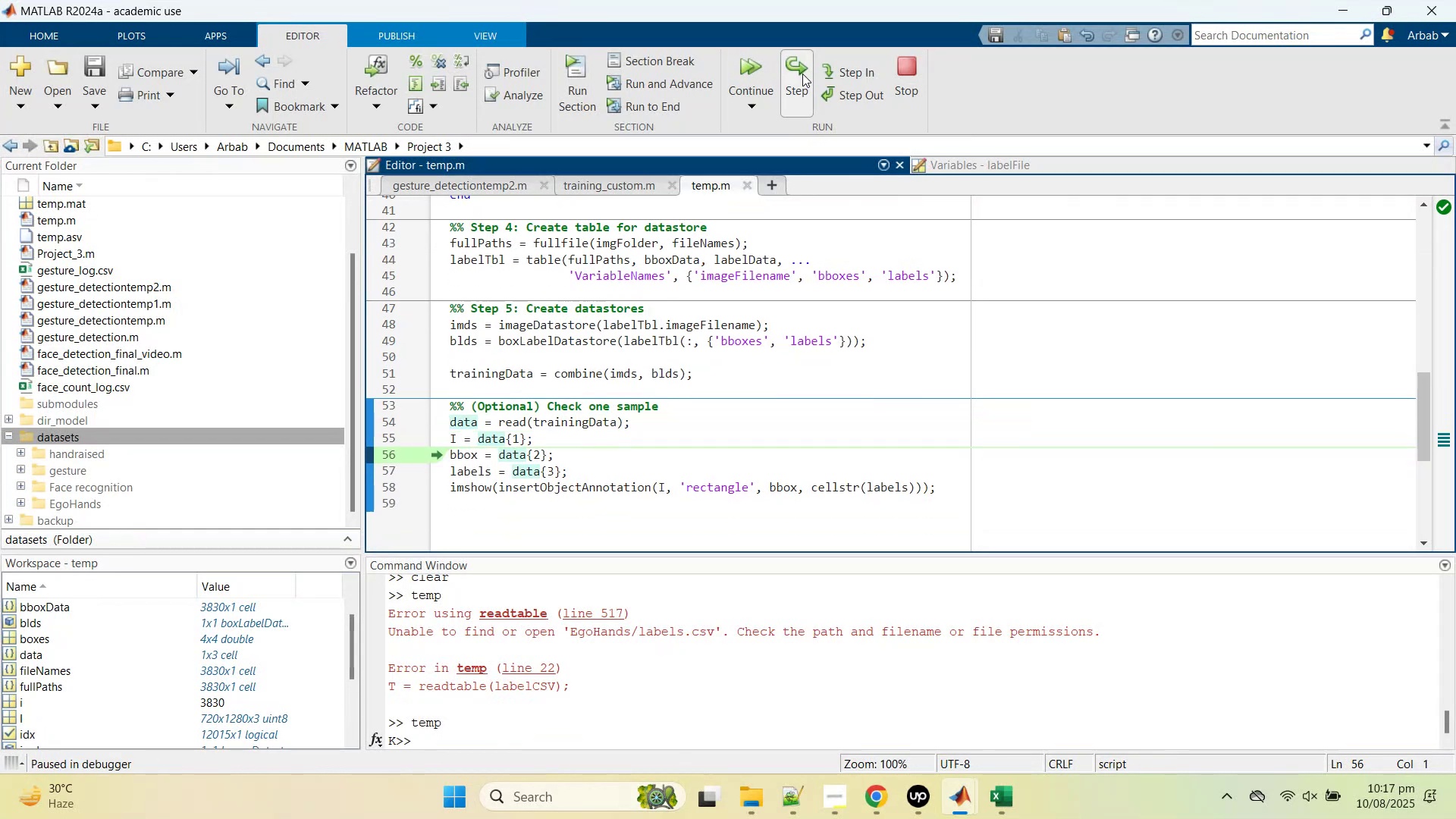 
left_click([802, 74])
 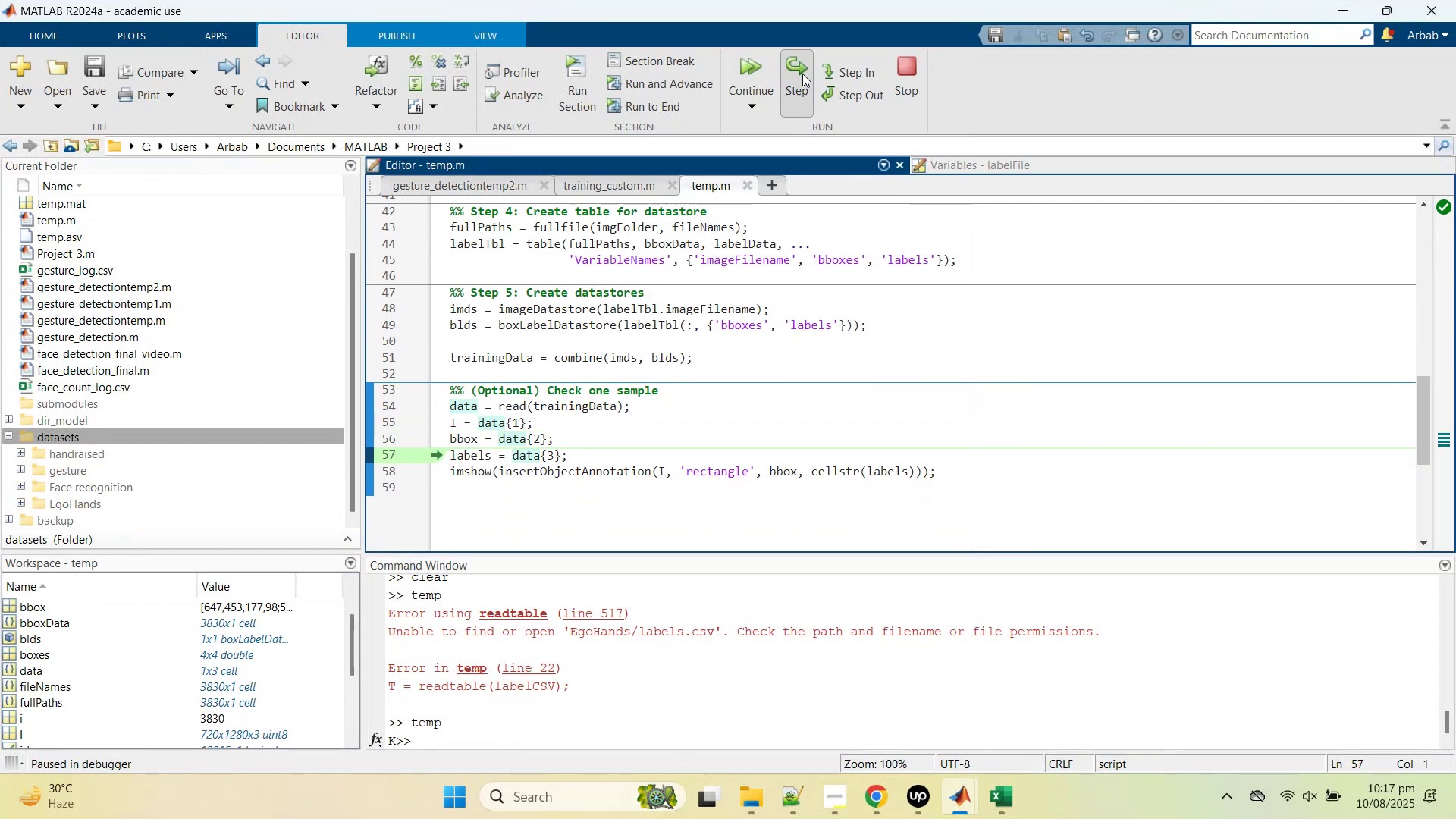 
left_click([802, 74])
 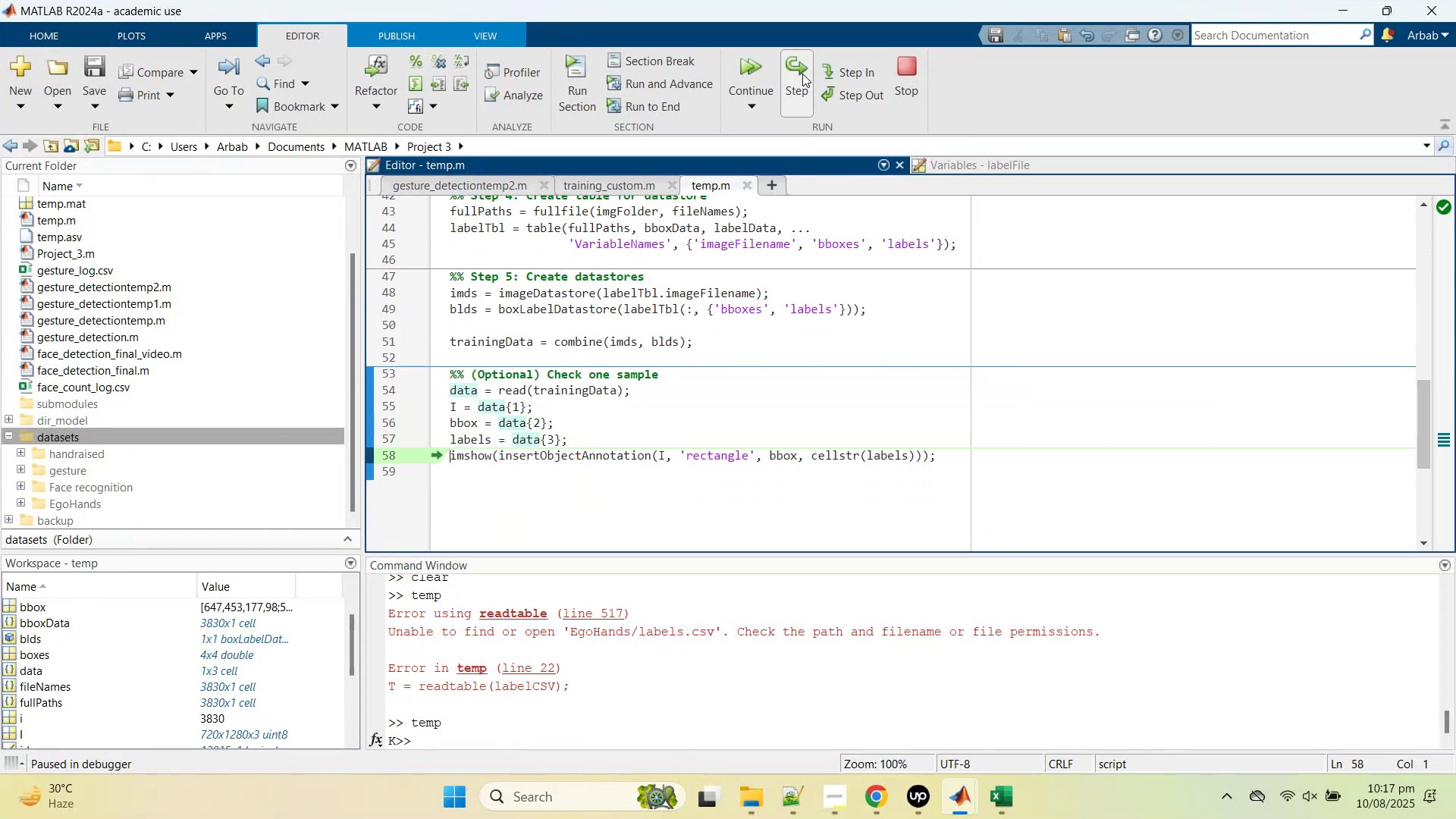 
left_click([802, 74])
 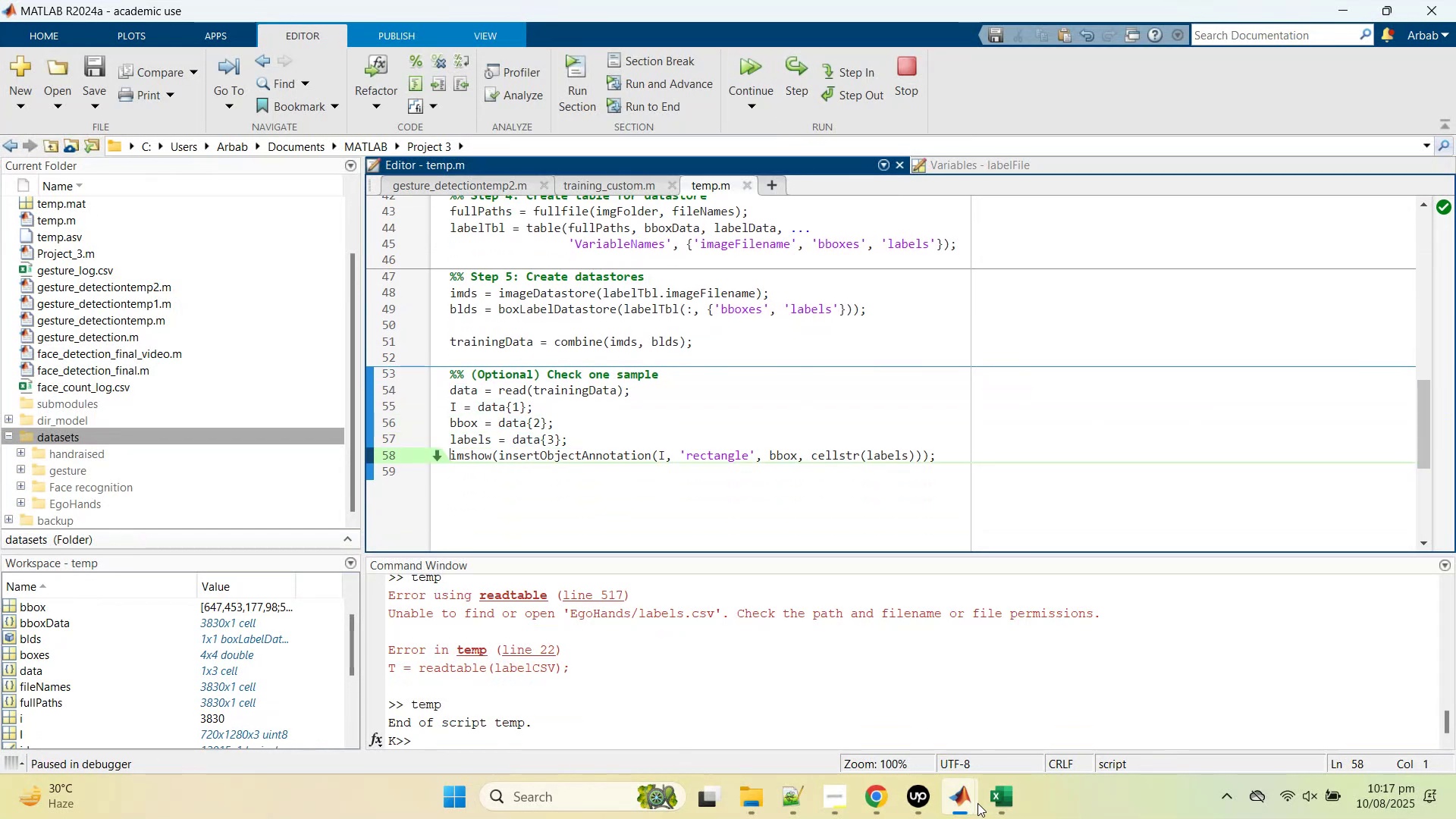 
left_click([1055, 687])
 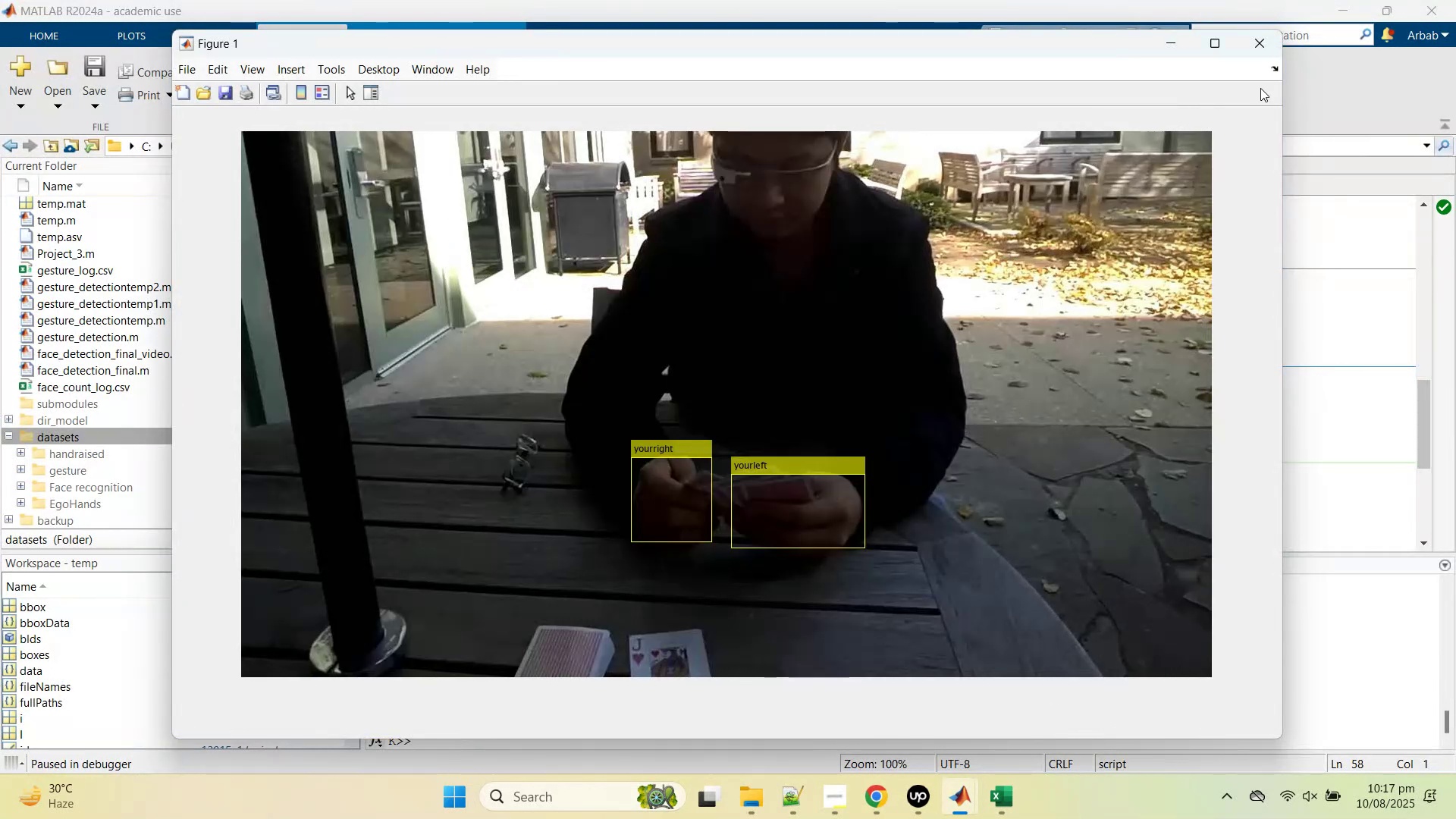 
left_click([1254, 45])
 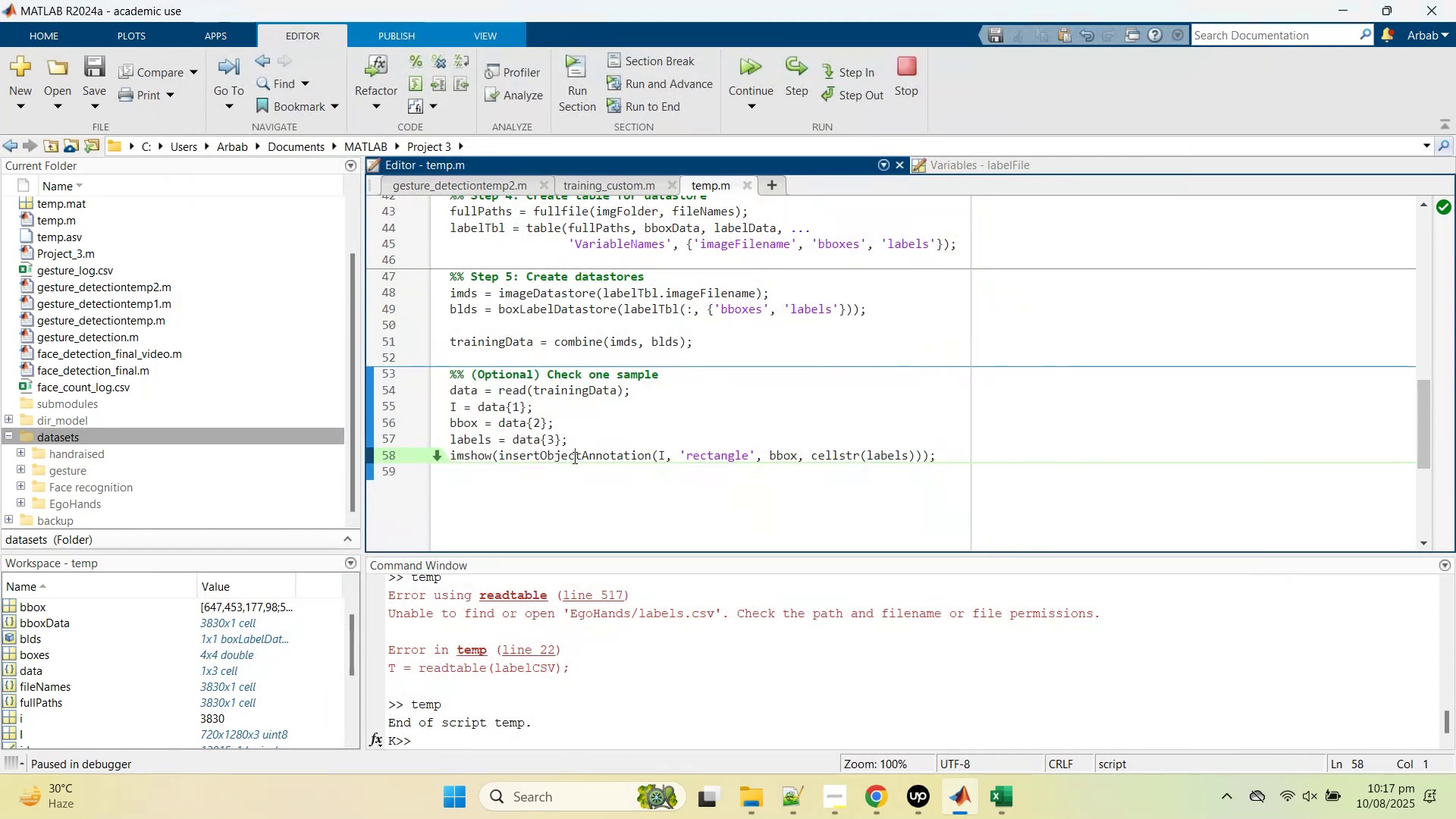 
double_click([573, 457])
 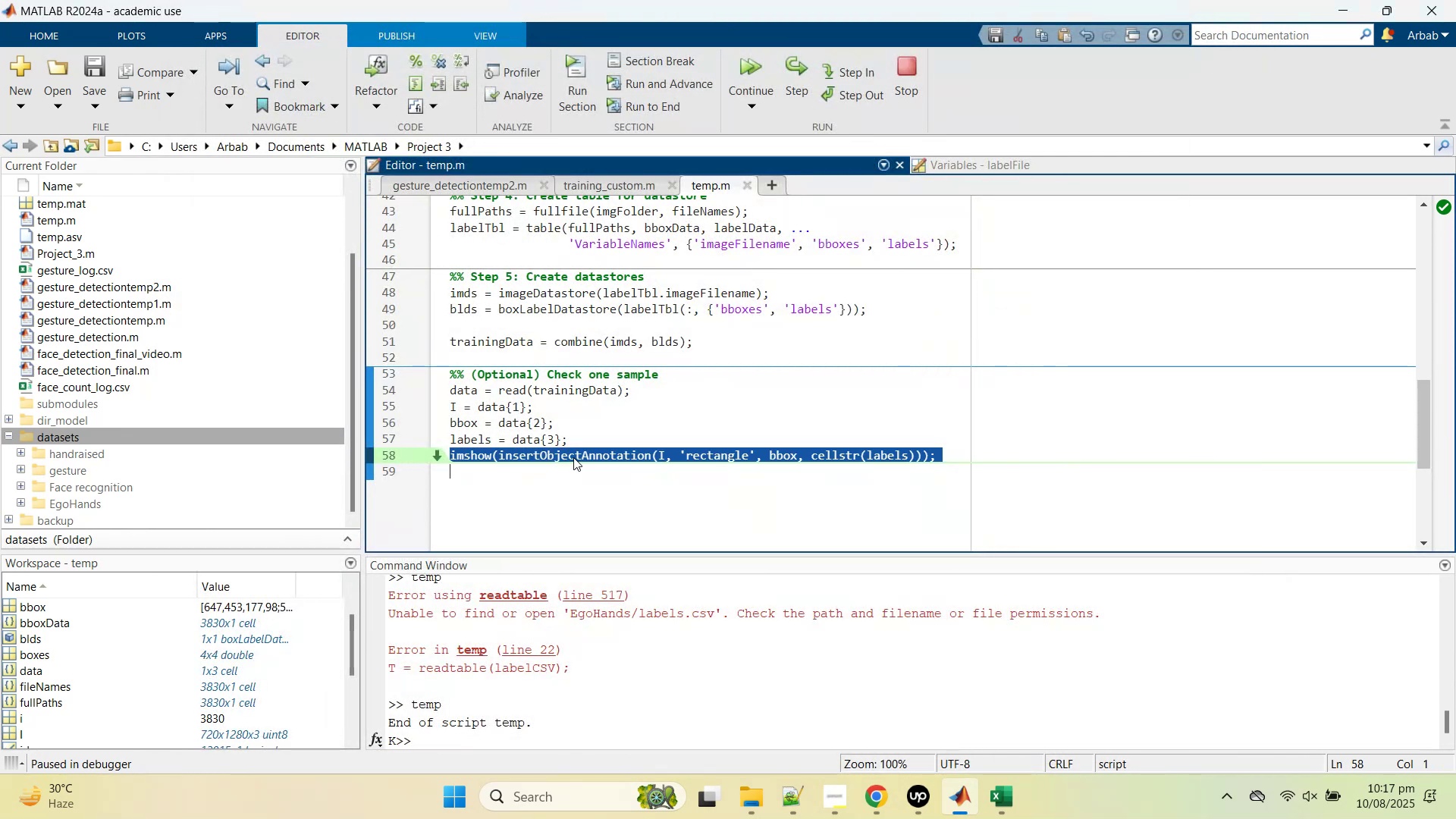 
triple_click([573, 457])
 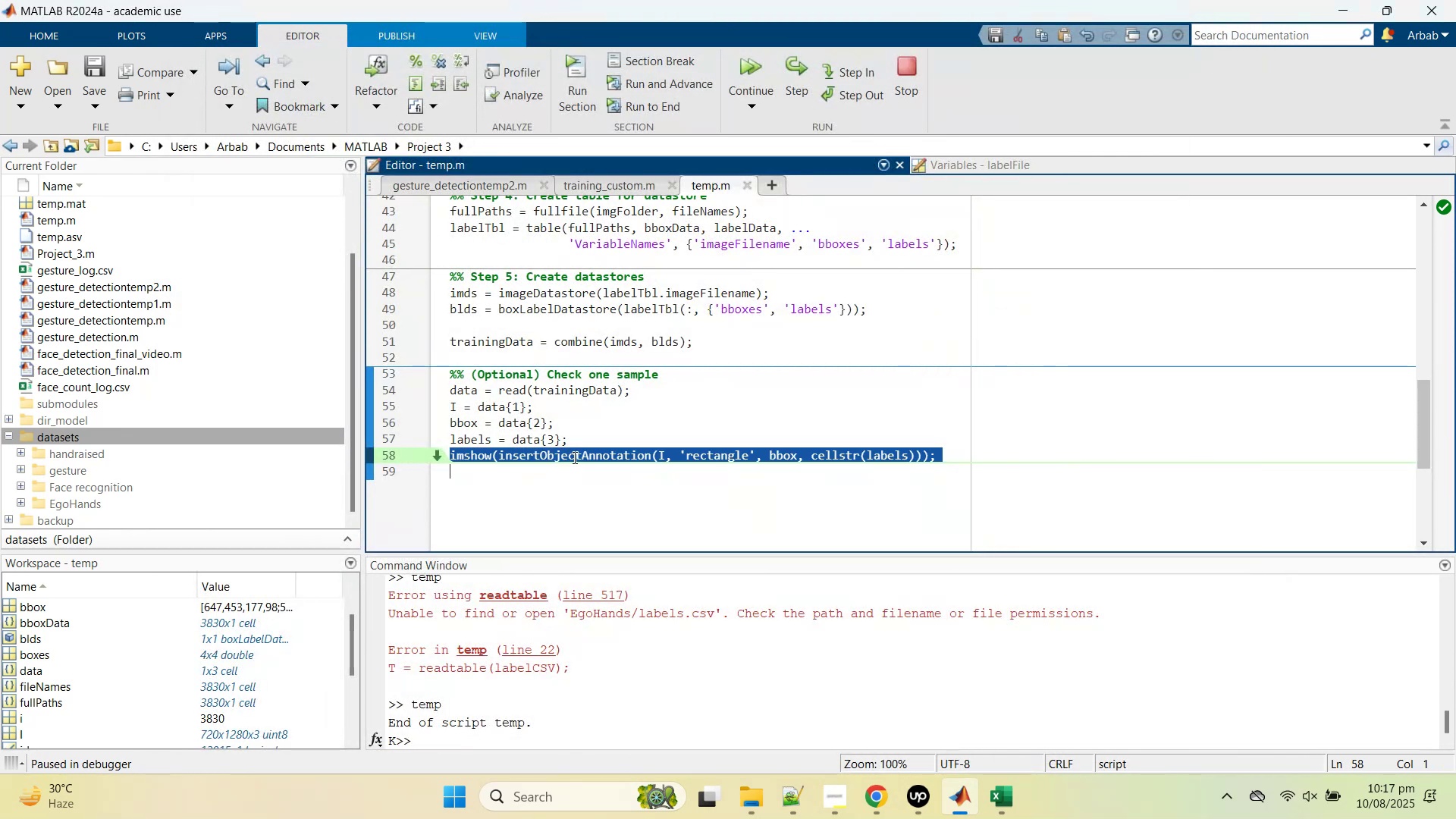 
right_click([573, 457])
 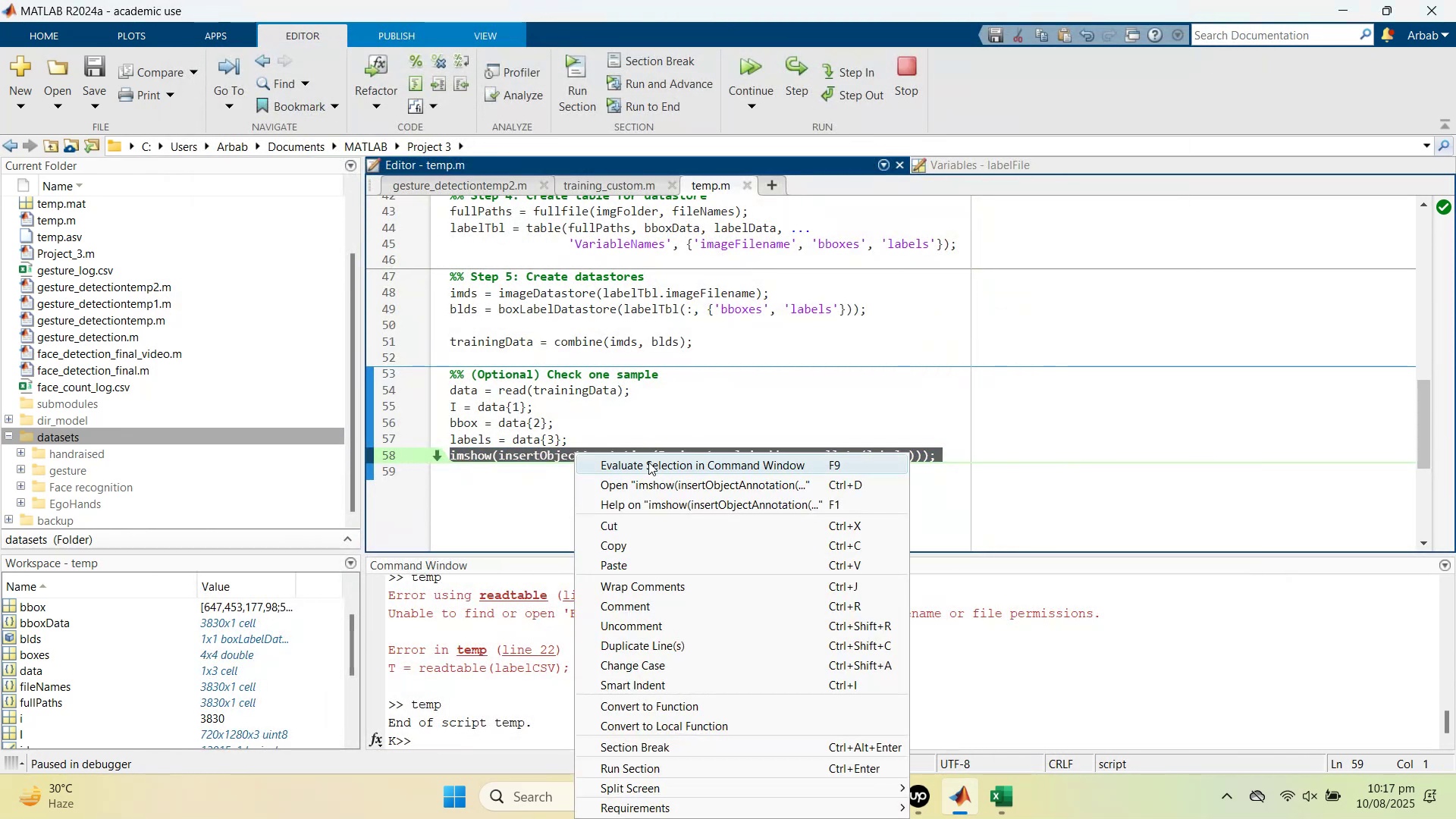 
left_click([648, 462])
 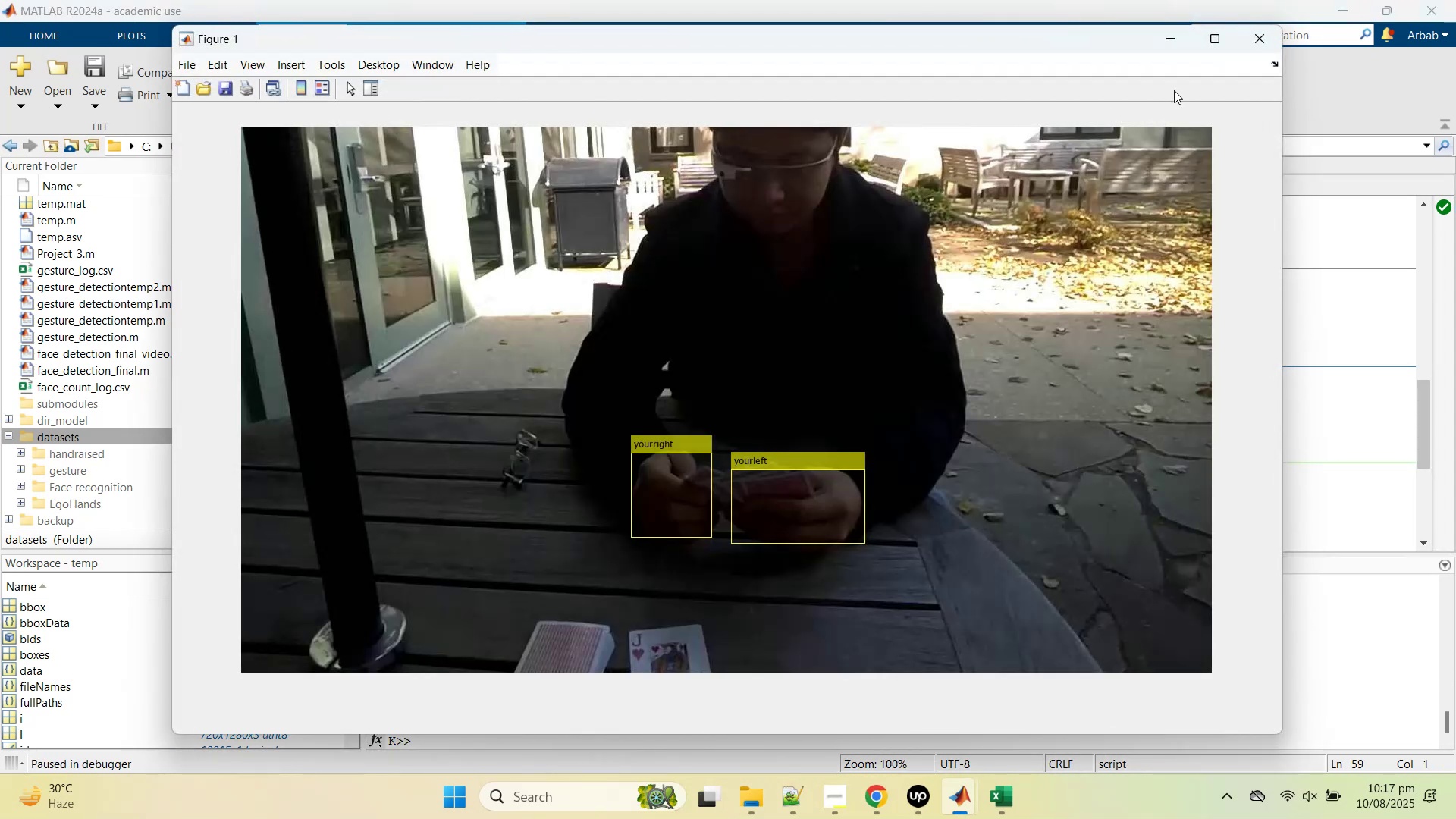 
left_click([1250, 42])
 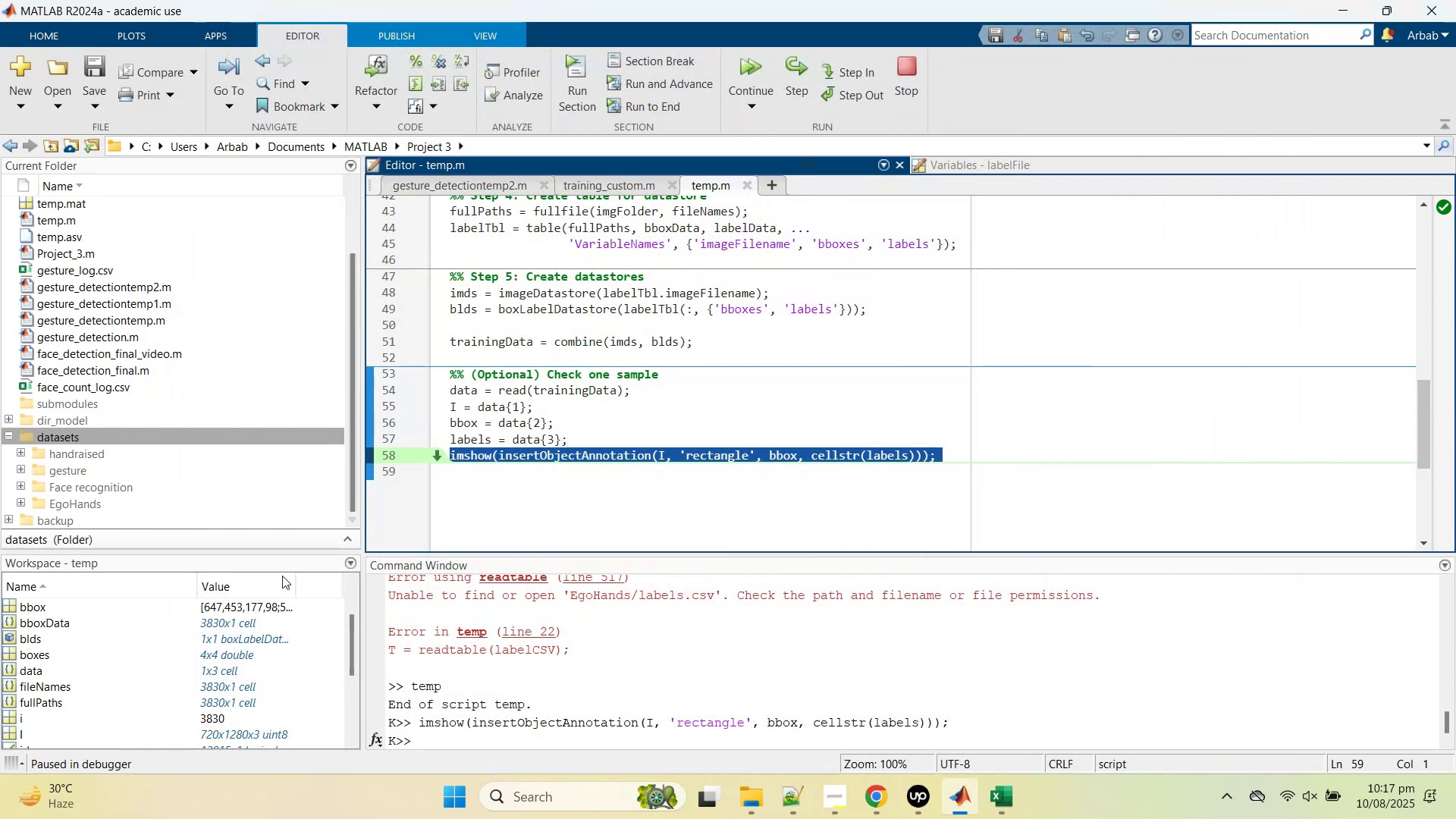 
scroll: coordinate [612, 441], scroll_direction: down, amount: 2.0
 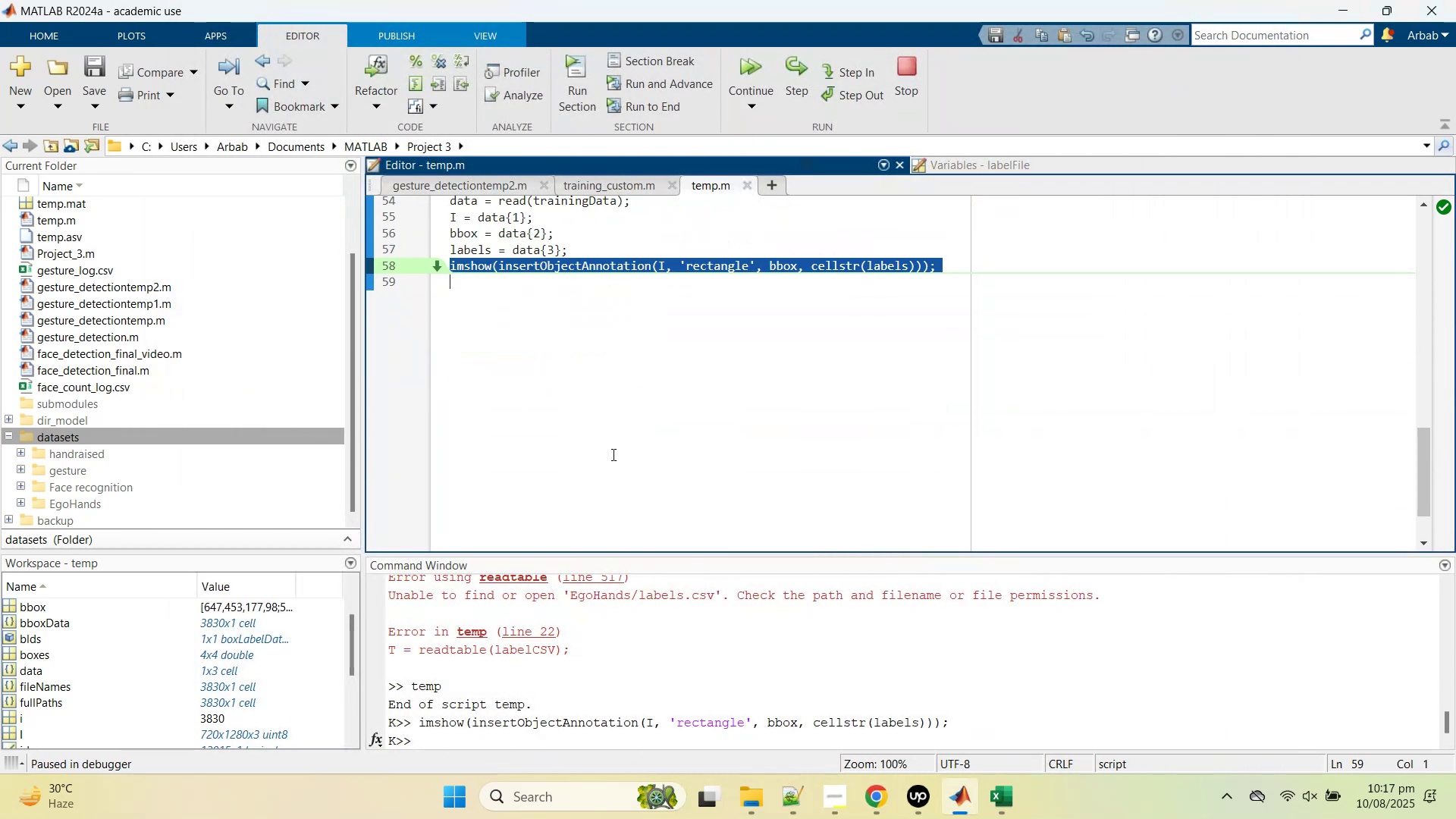 
scroll: coordinate [651, 469], scroll_direction: up, amount: 10.0
 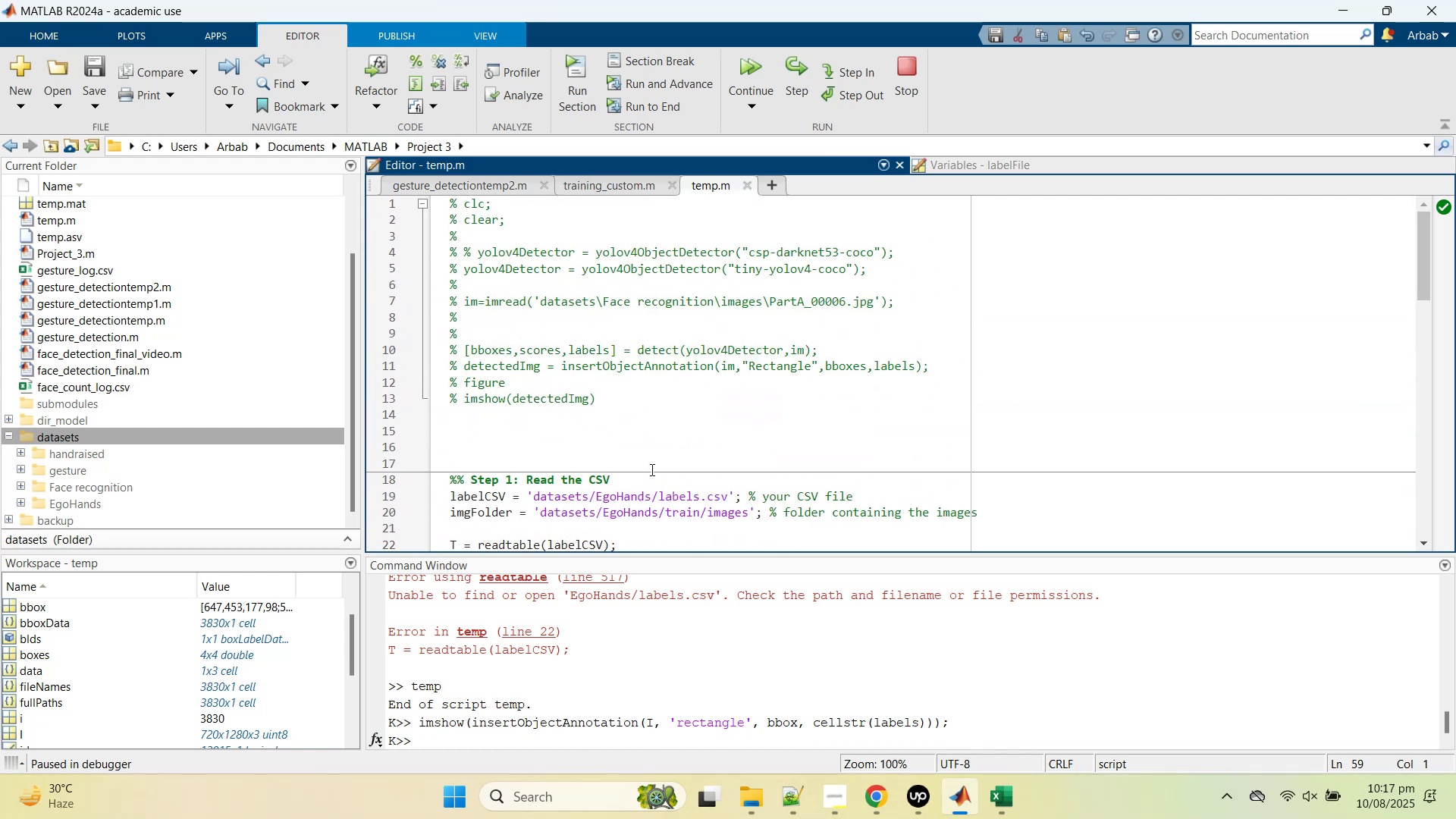 
scroll: coordinate [781, 435], scroll_direction: down, amount: 5.0
 